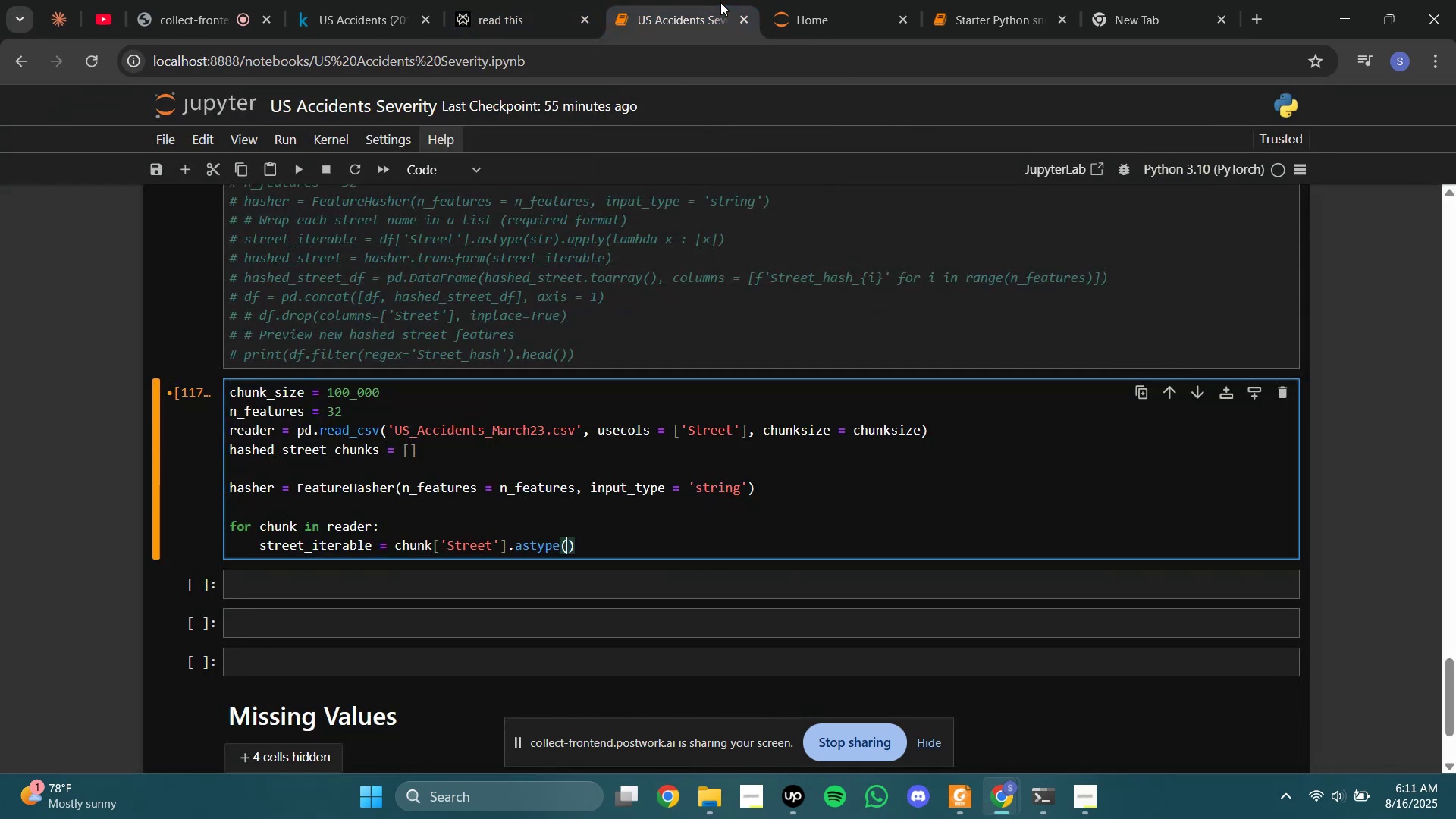 
type(str)
 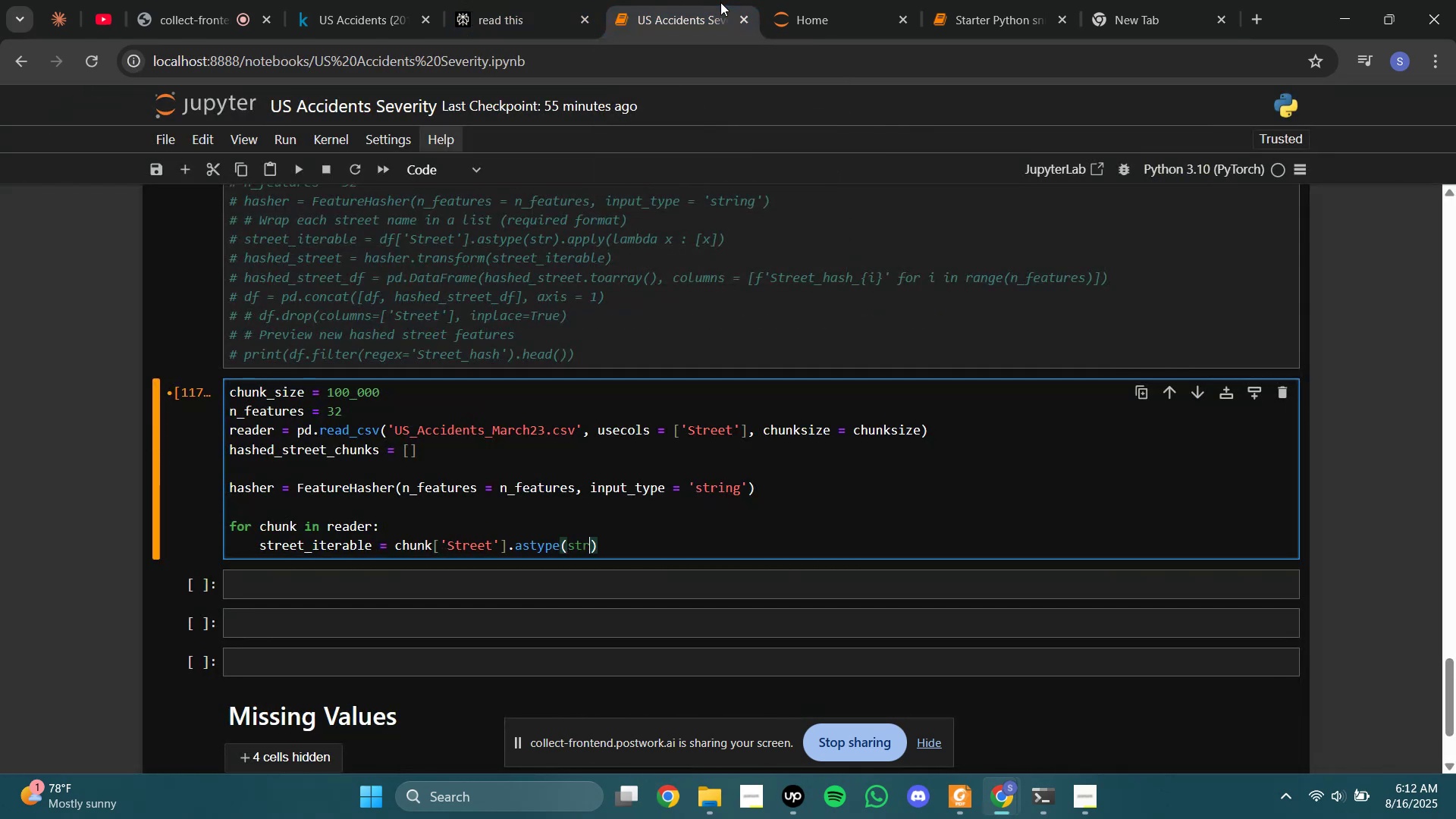 
key(ArrowRight)
 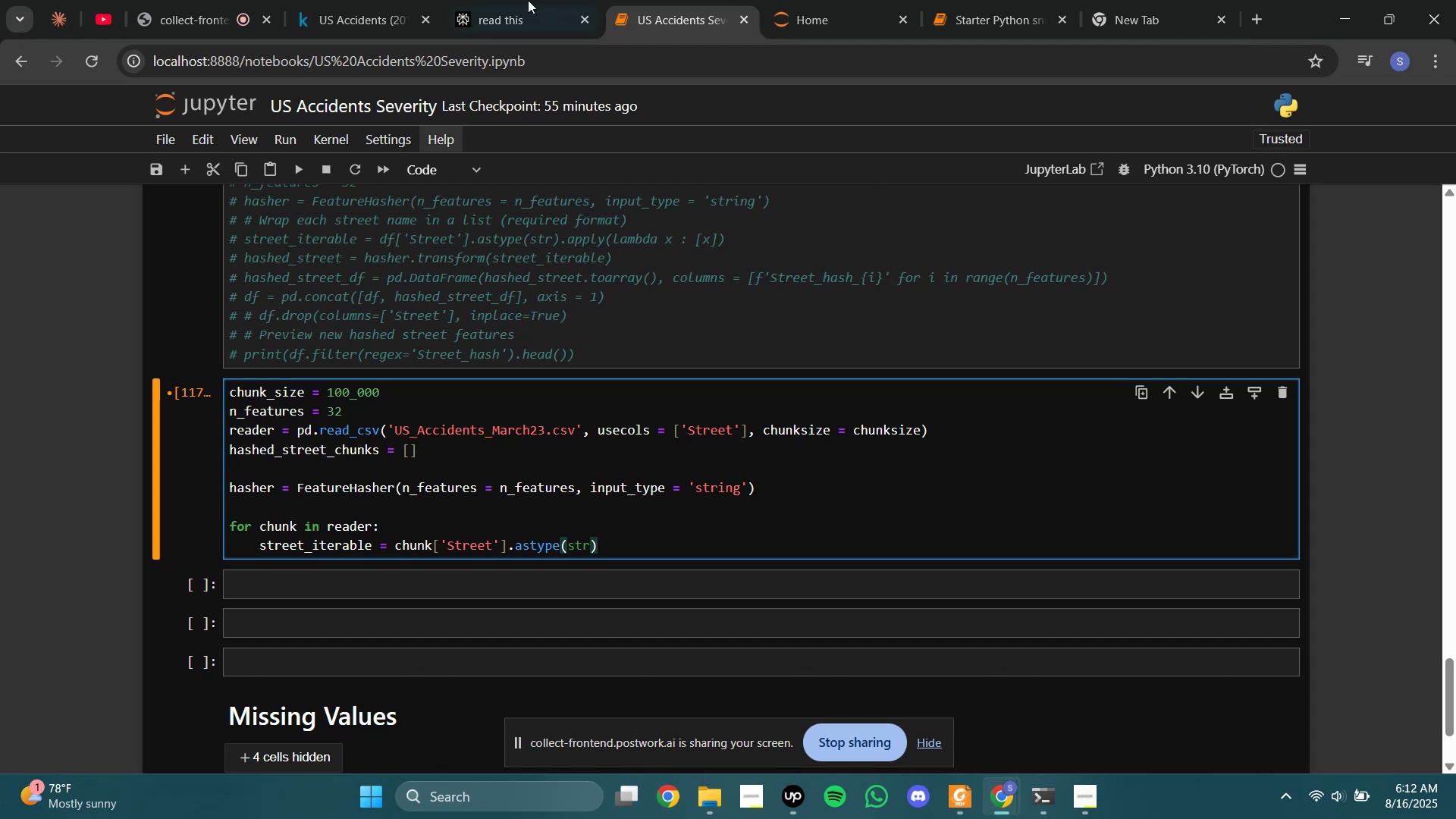 
left_click([512, 0])
 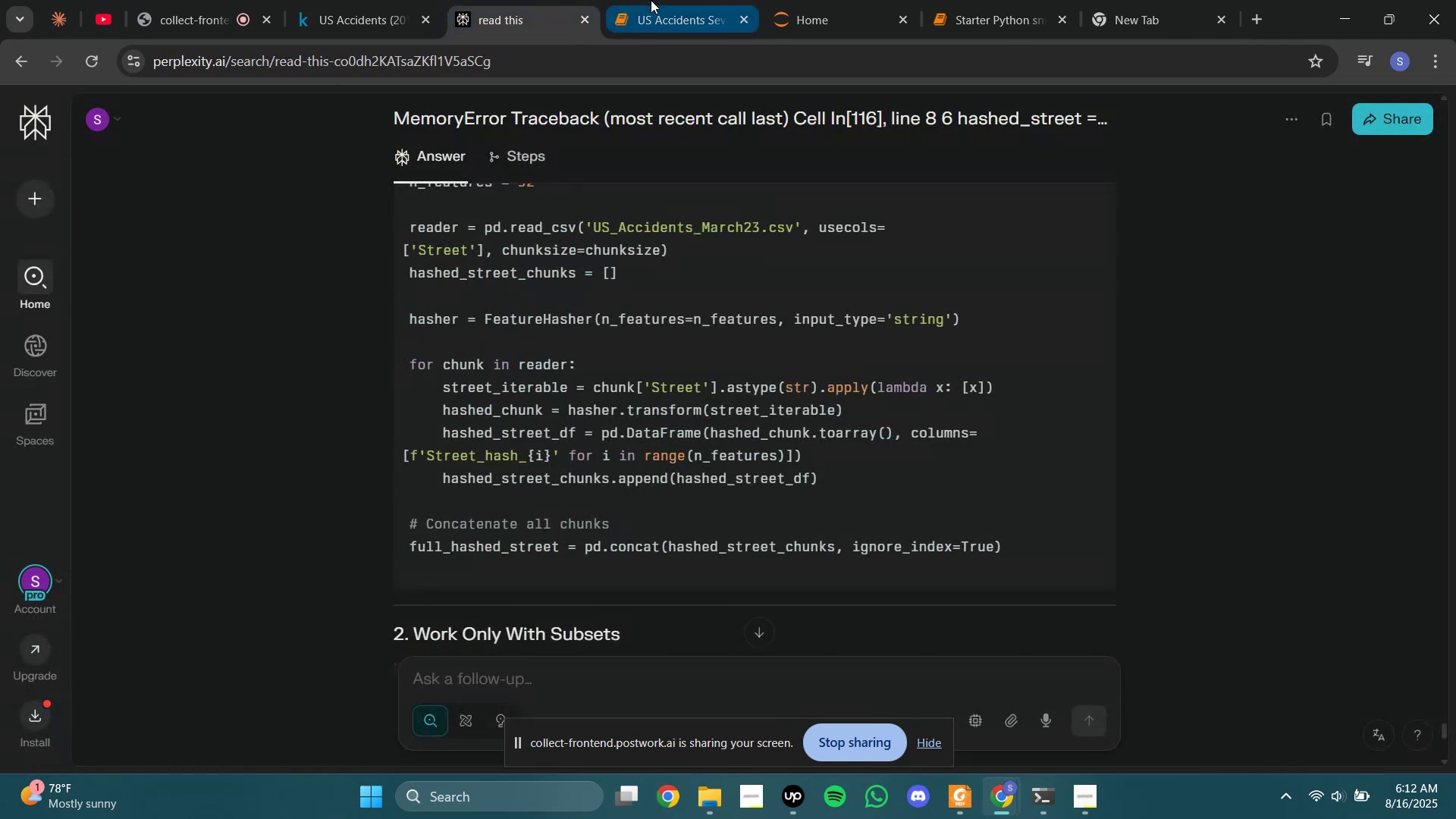 
left_click([651, 0])
 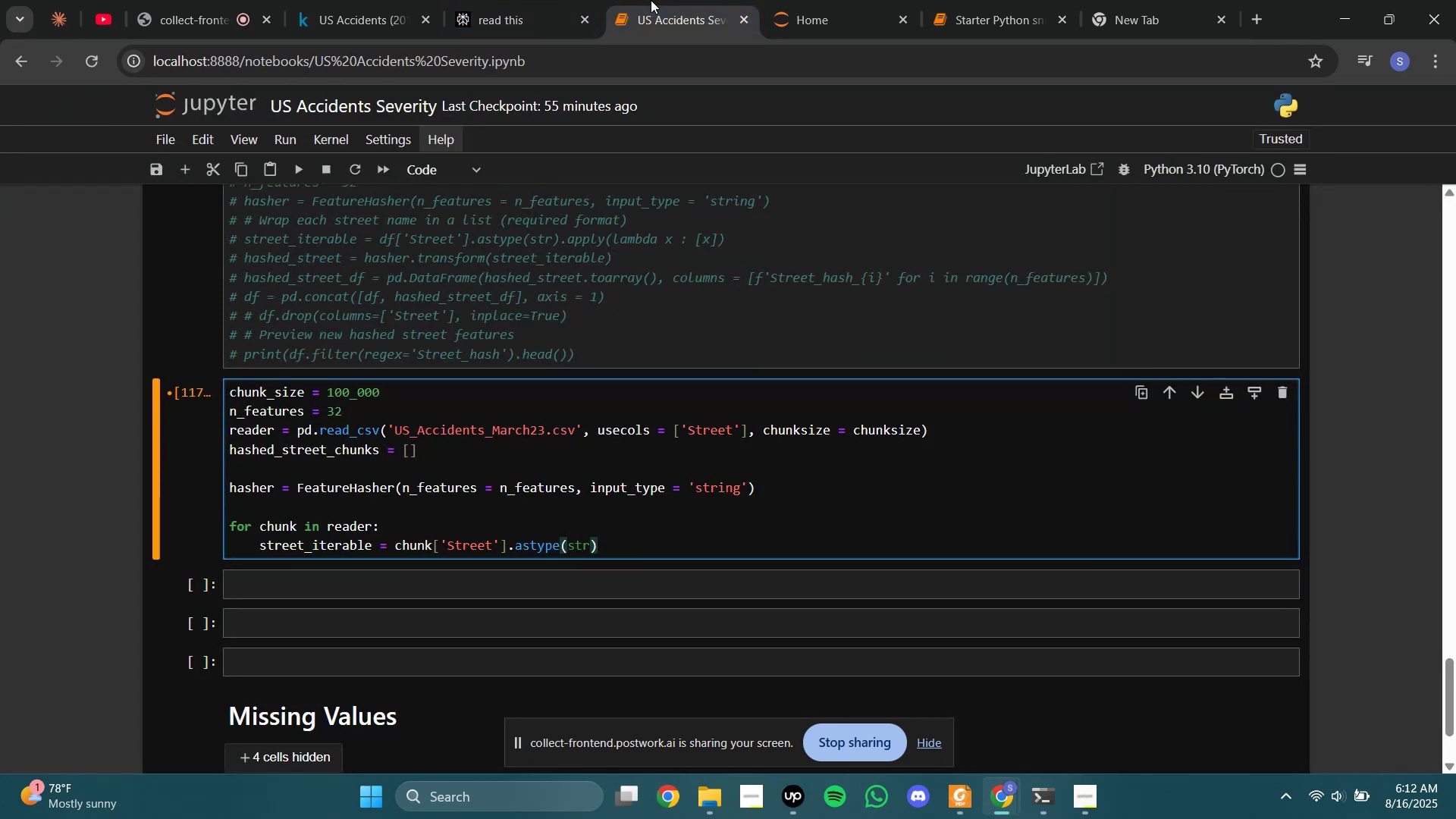 
type(.apply())
 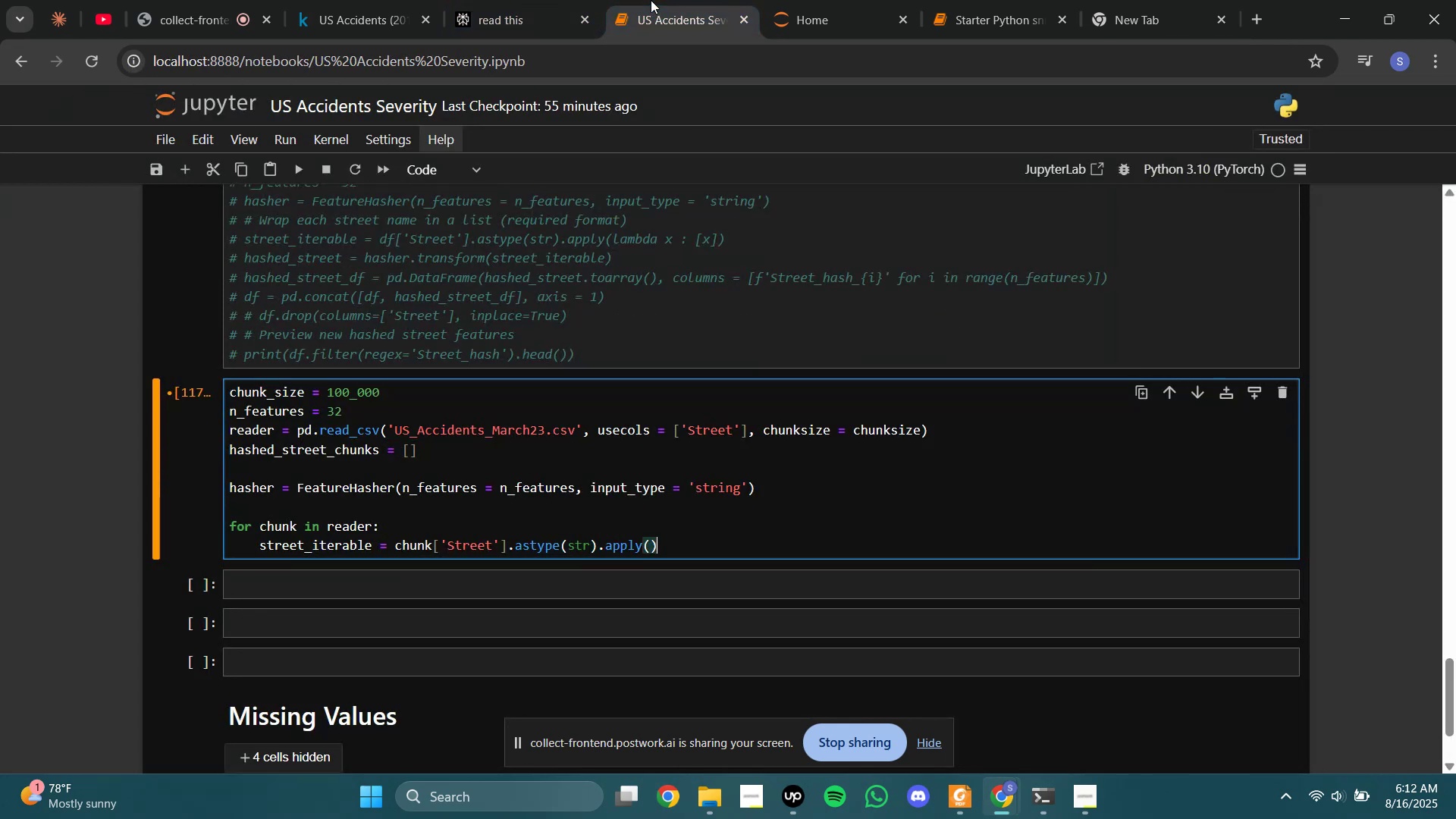 
 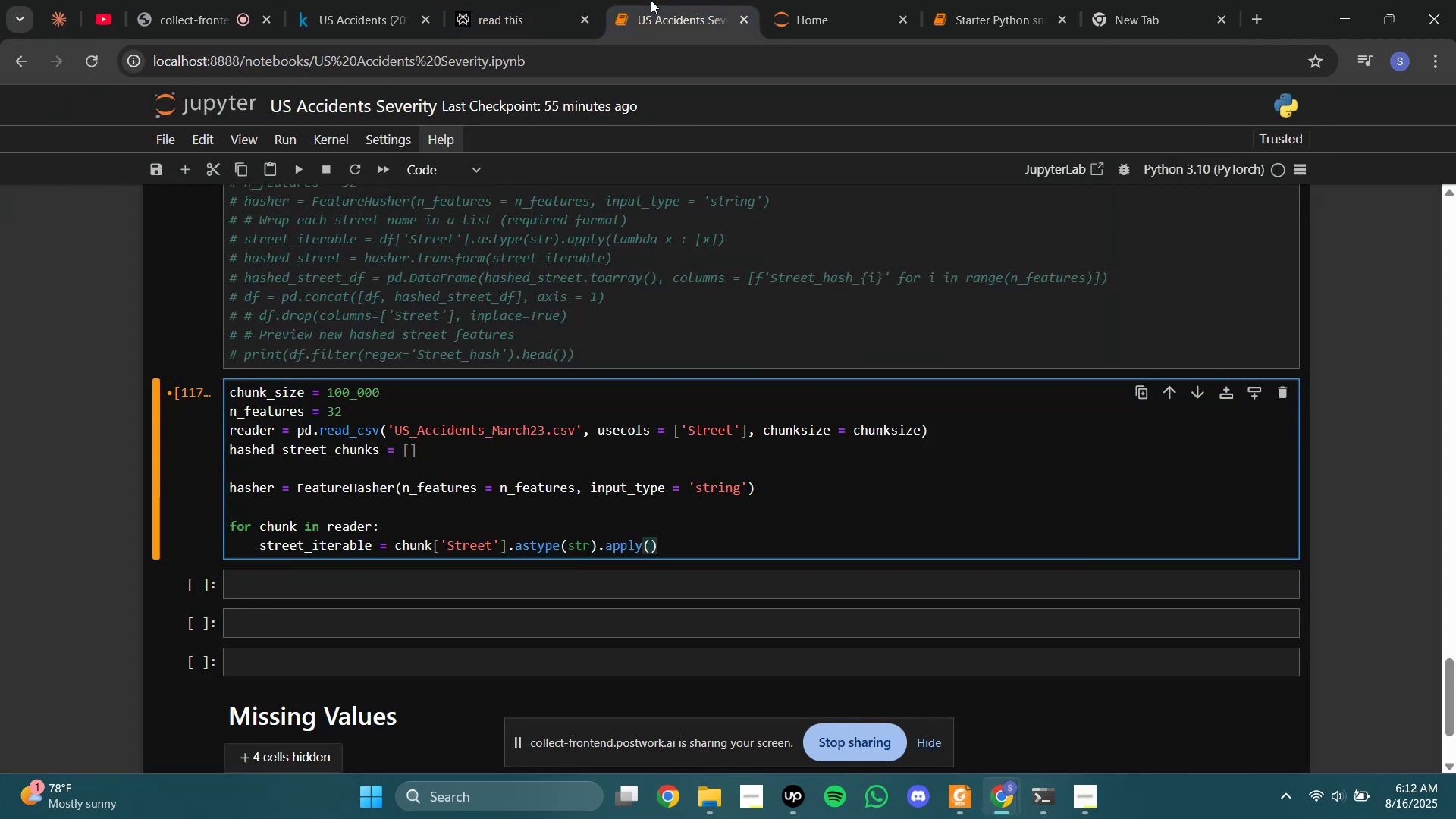 
key(ArrowLeft)
 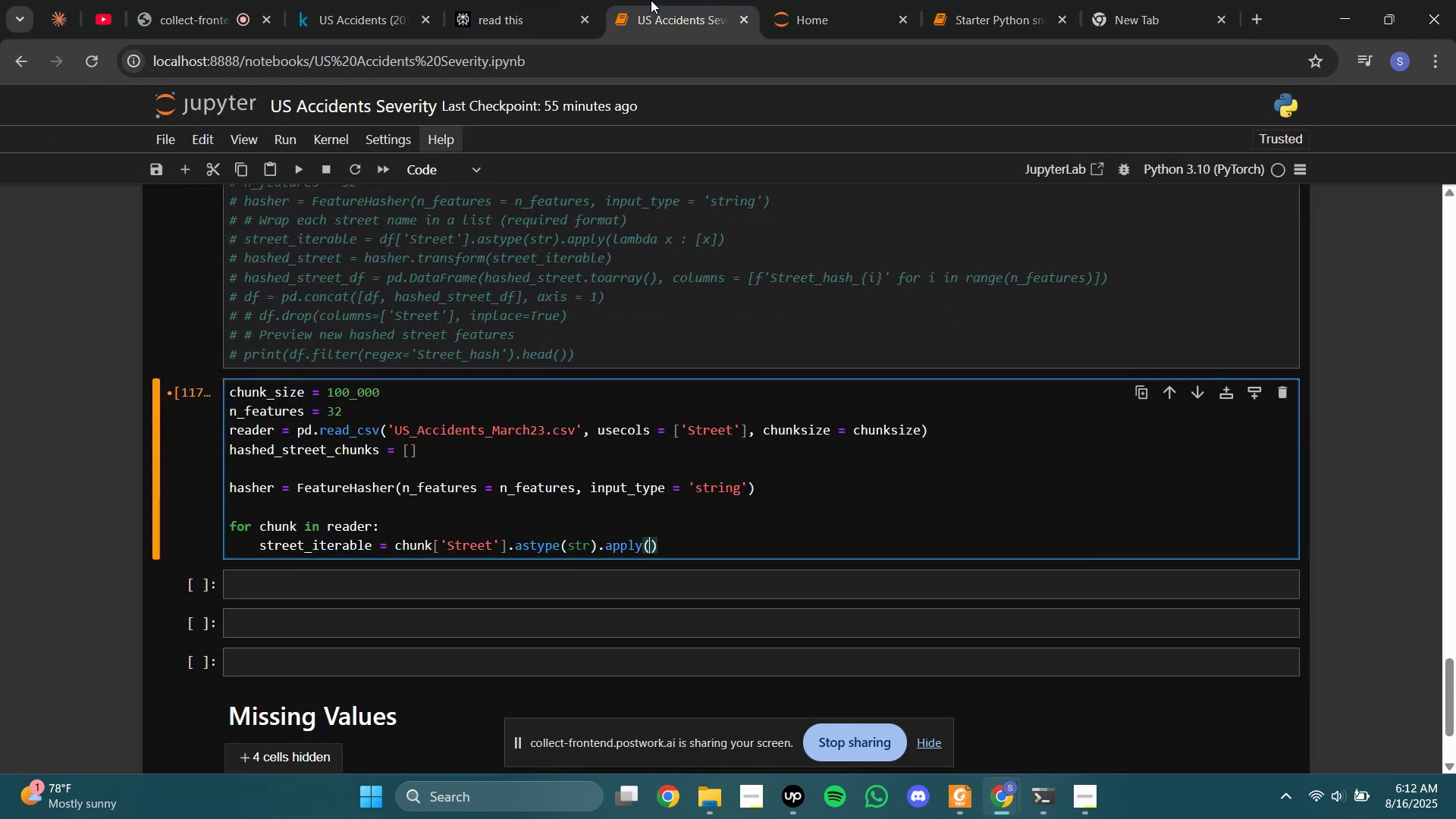 
type(lambda x:)
 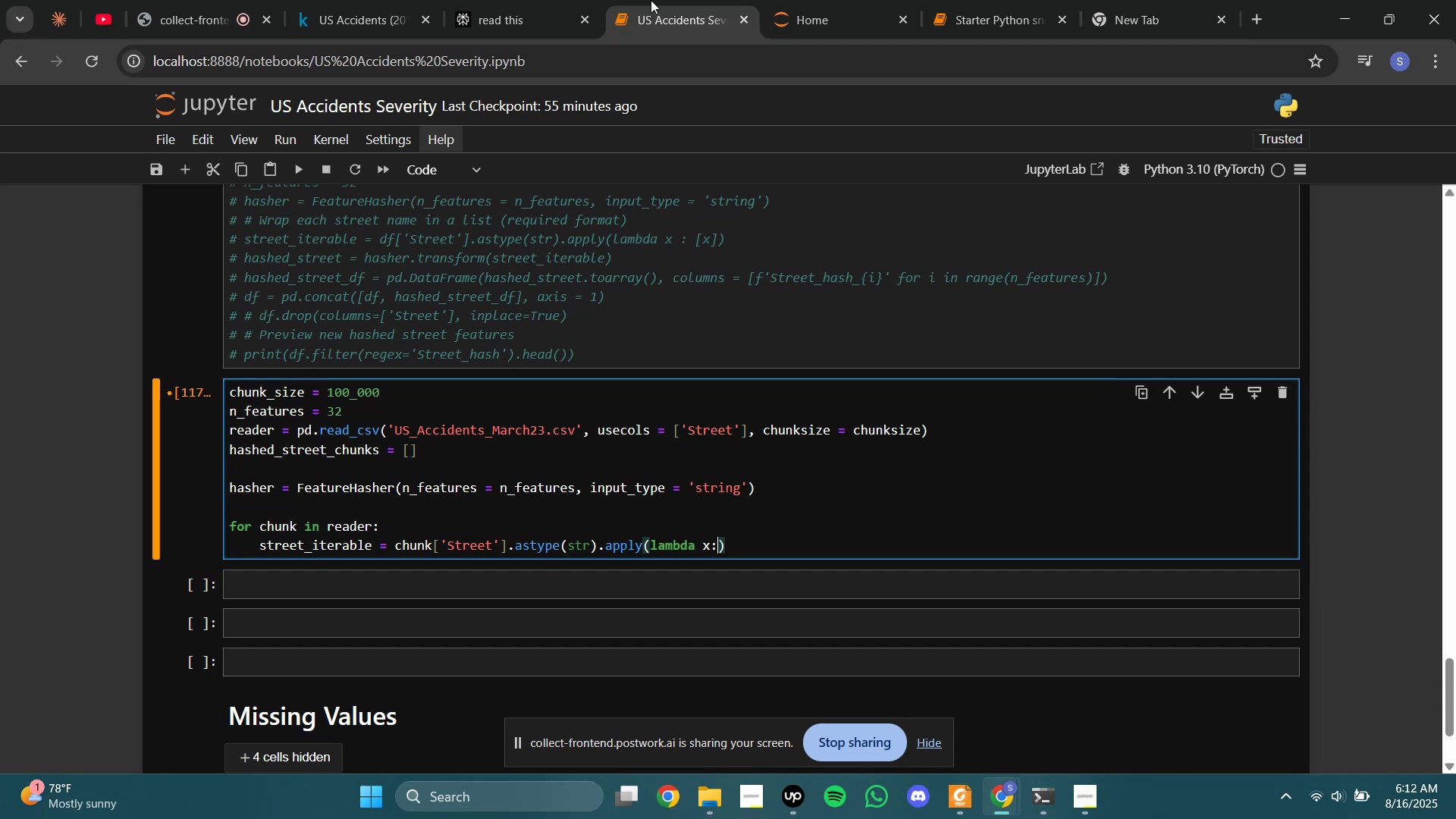 
left_click([595, 0])
 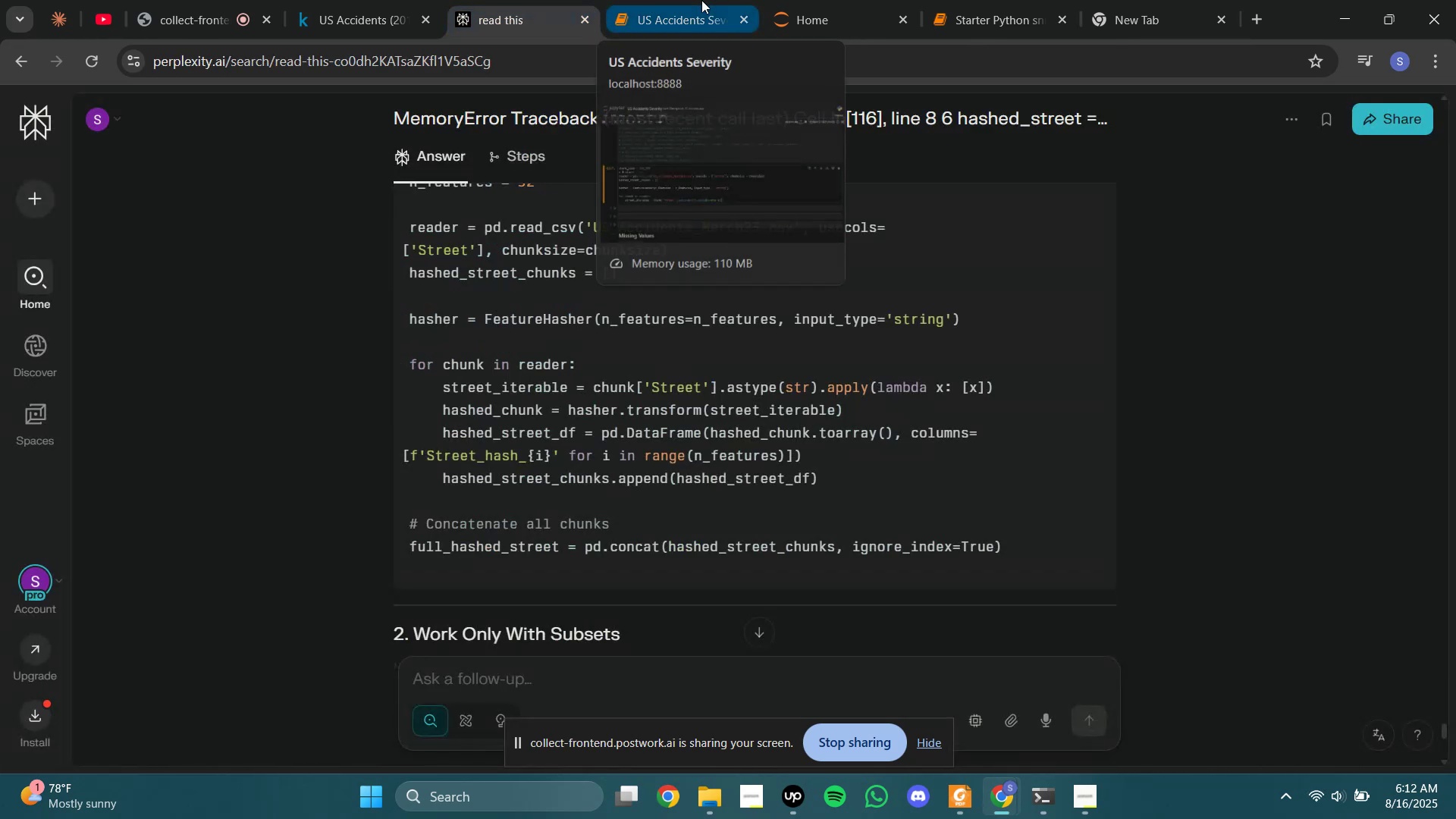 
left_click([701, 0])
 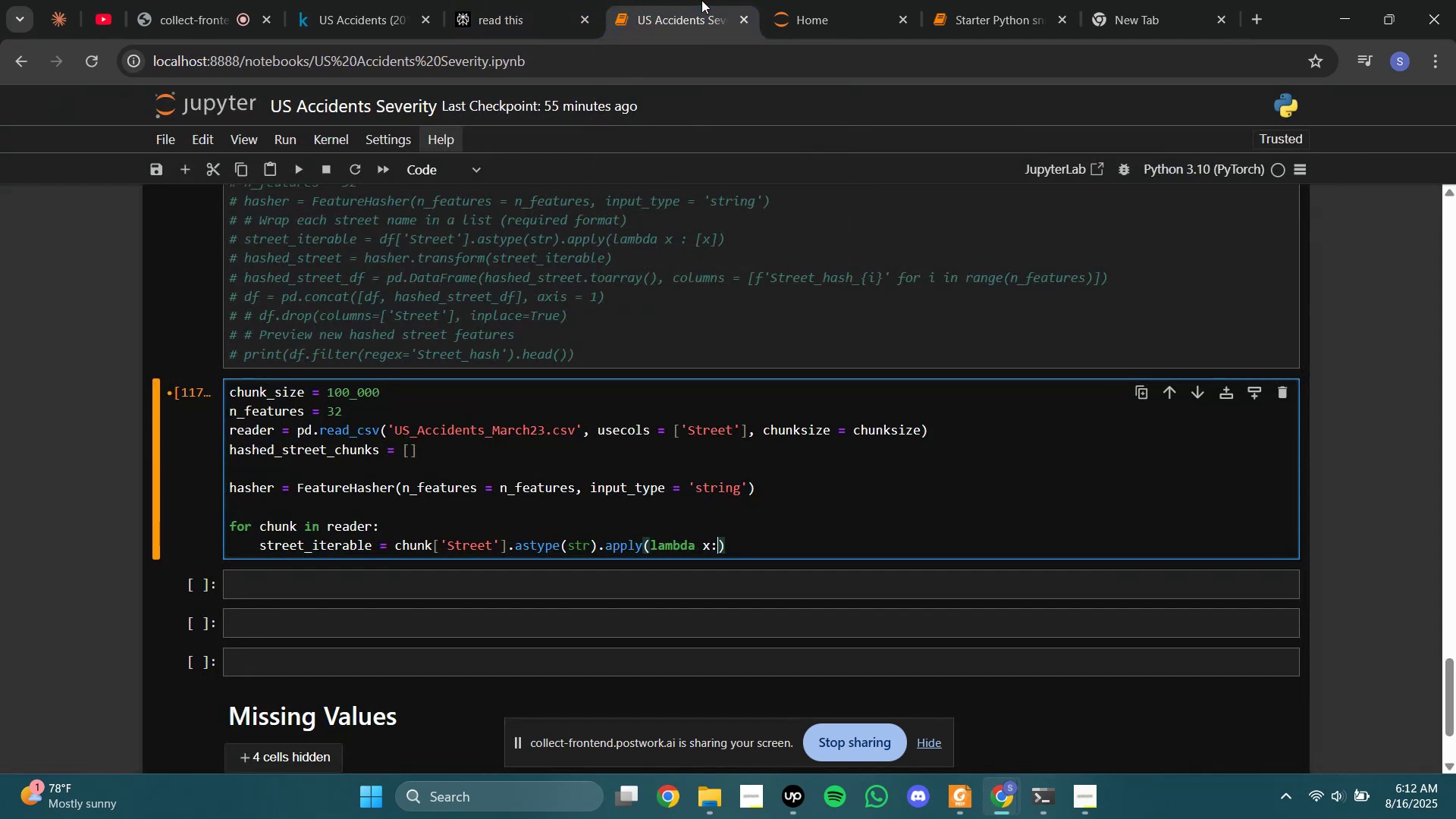 
key(Space)
 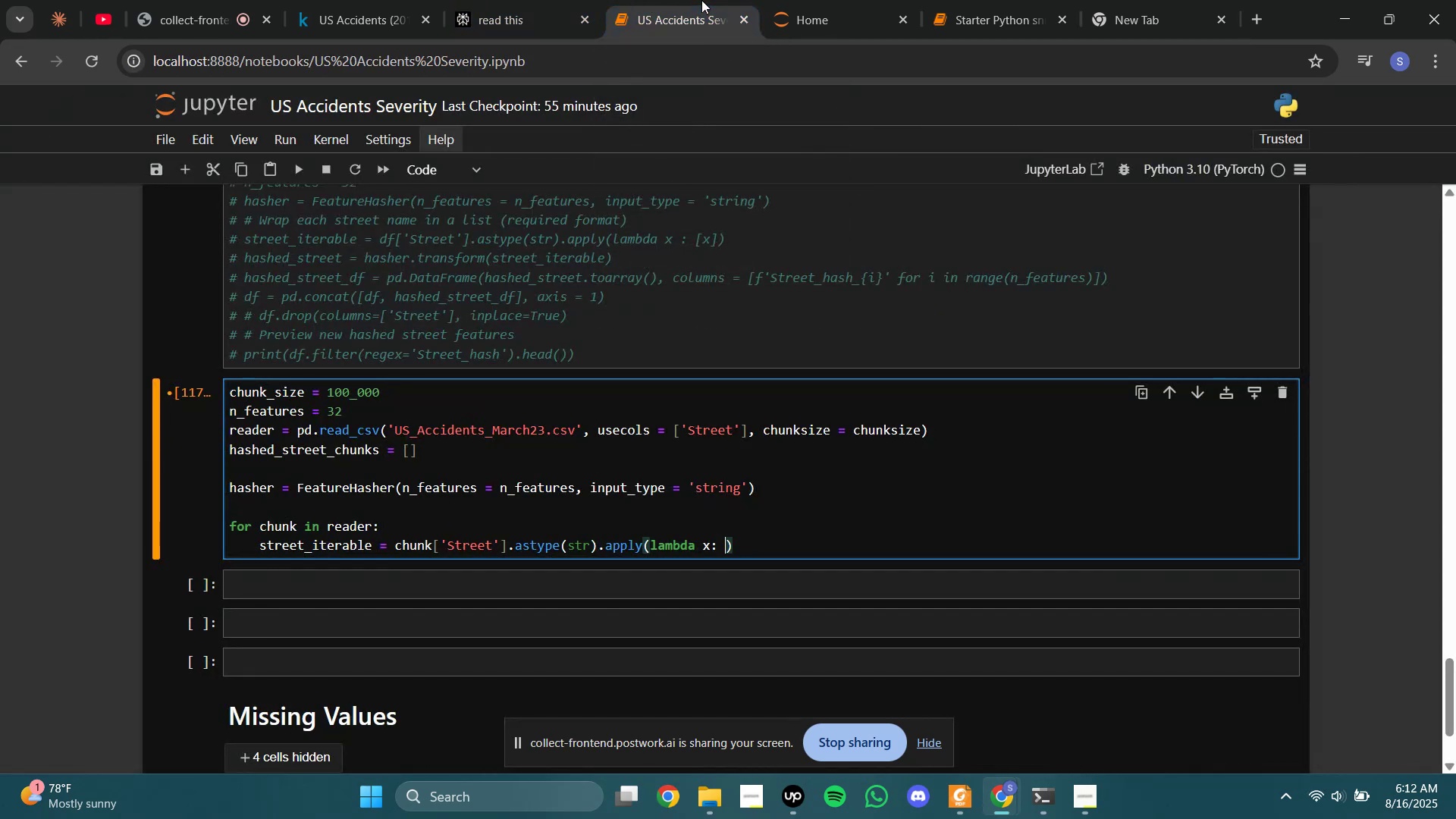 
key(BracketLeft)
 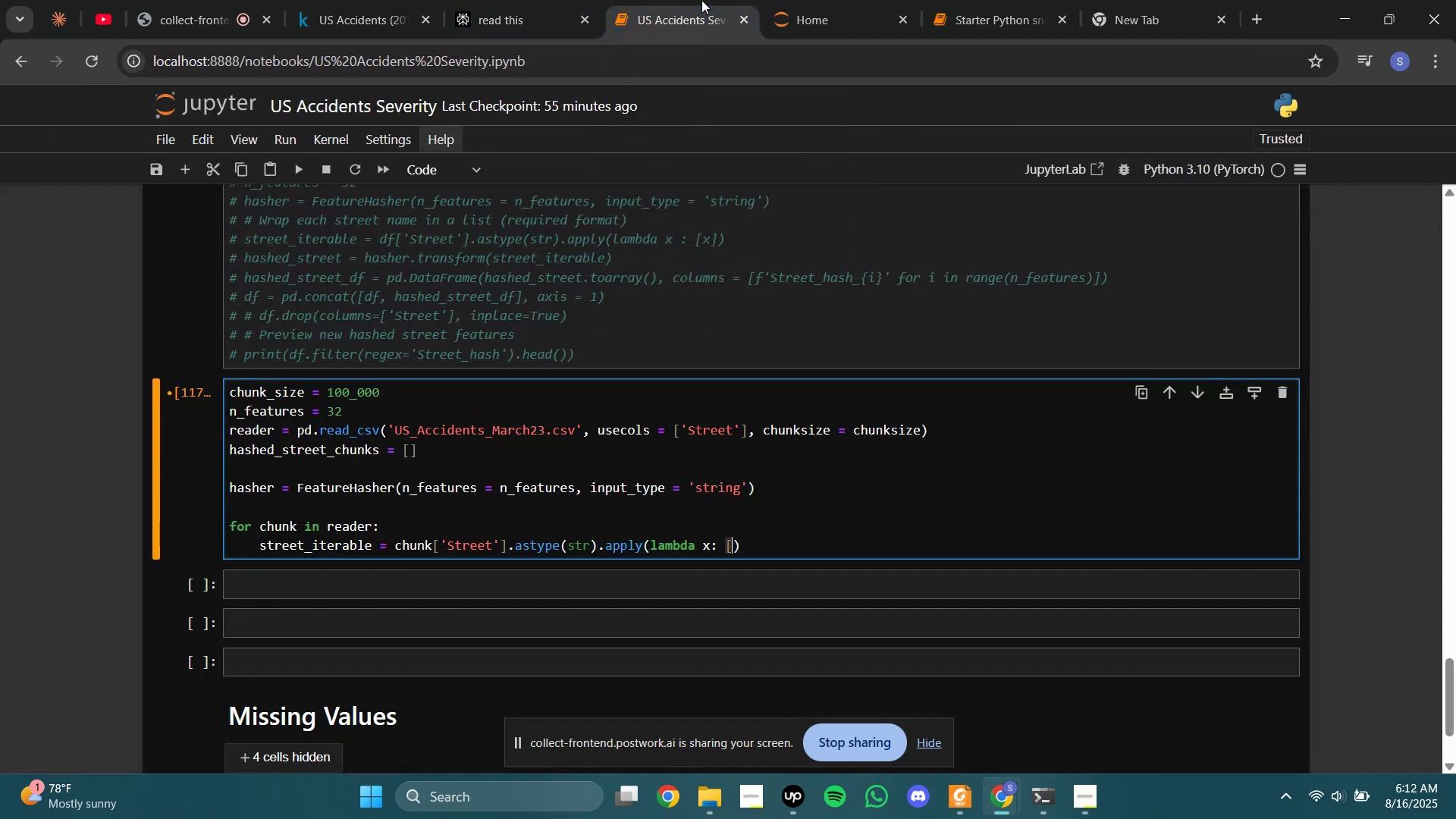 
key(BracketRight)
 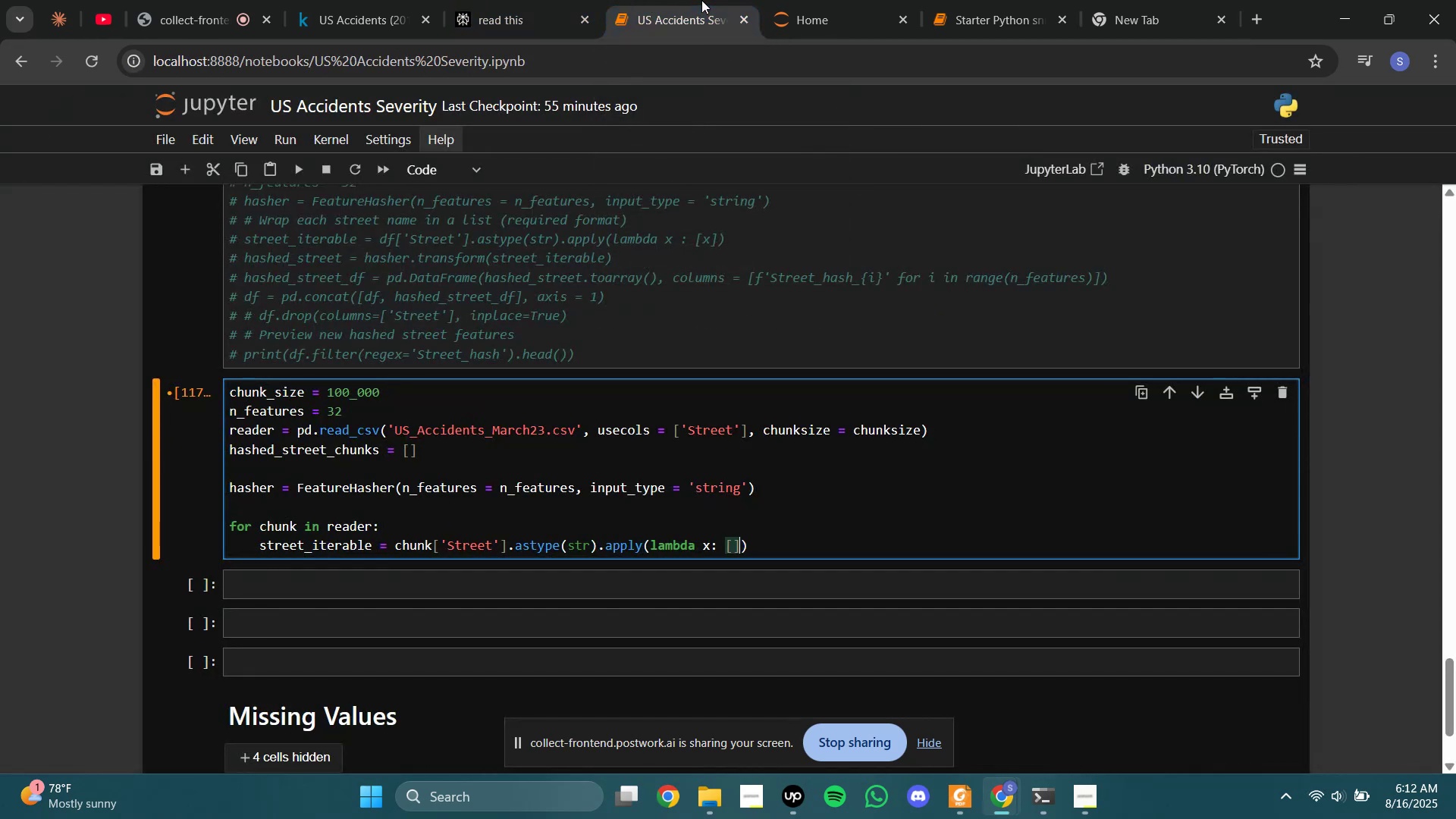 
key(ArrowLeft)
 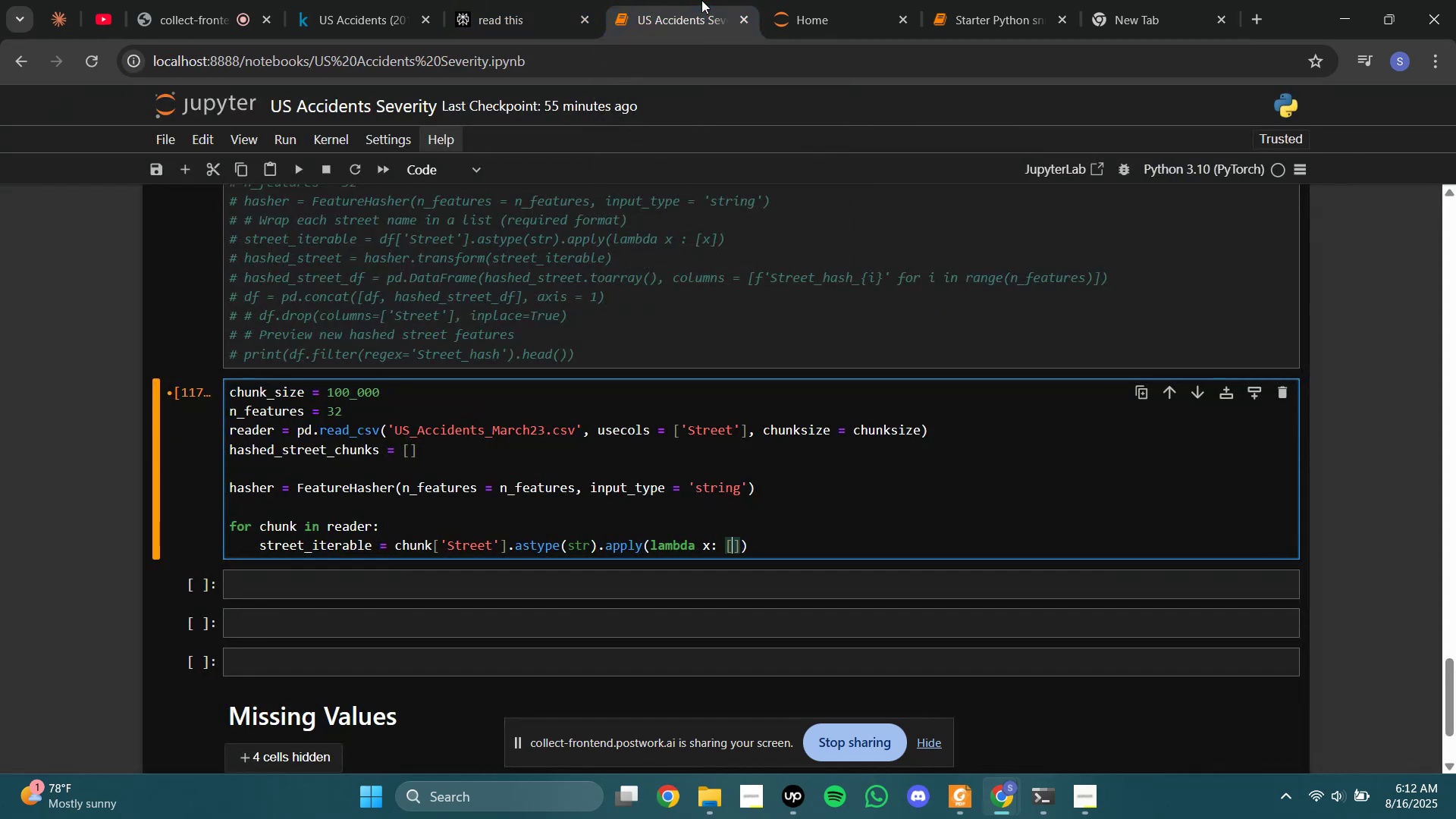 
key(X)
 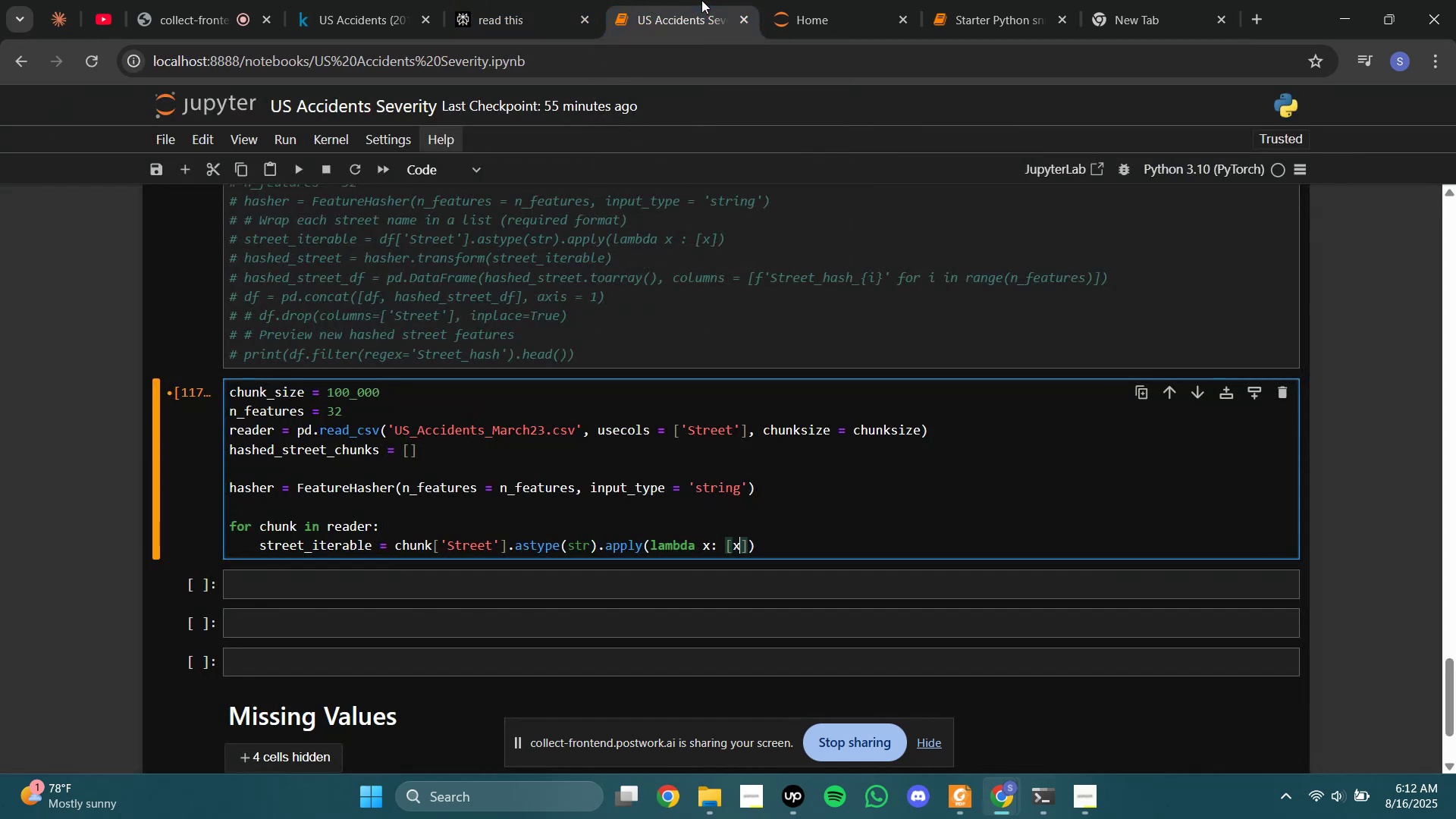 
hold_key(key=ArrowRight, duration=0.33)
 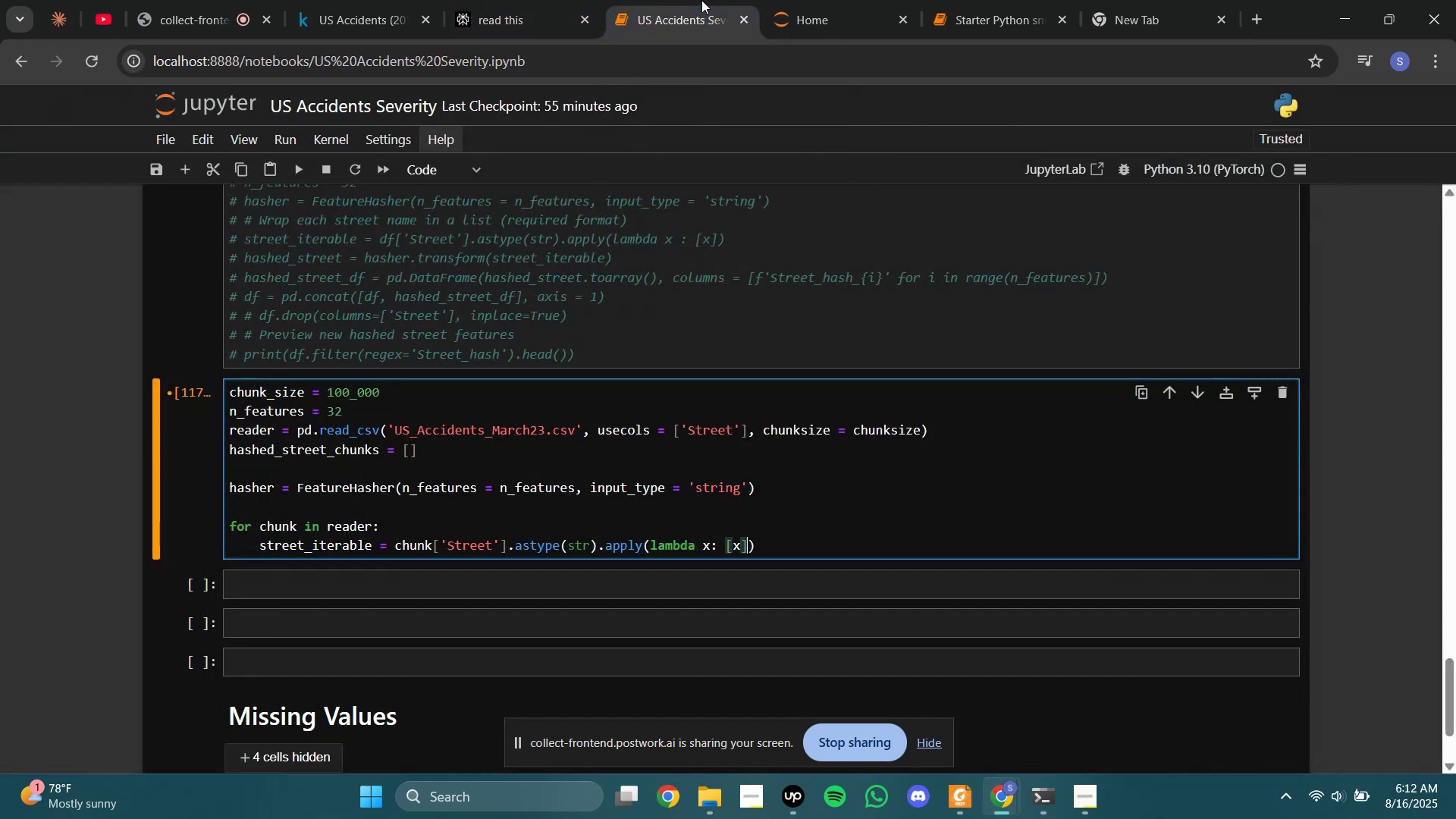 
key(ArrowRight)
 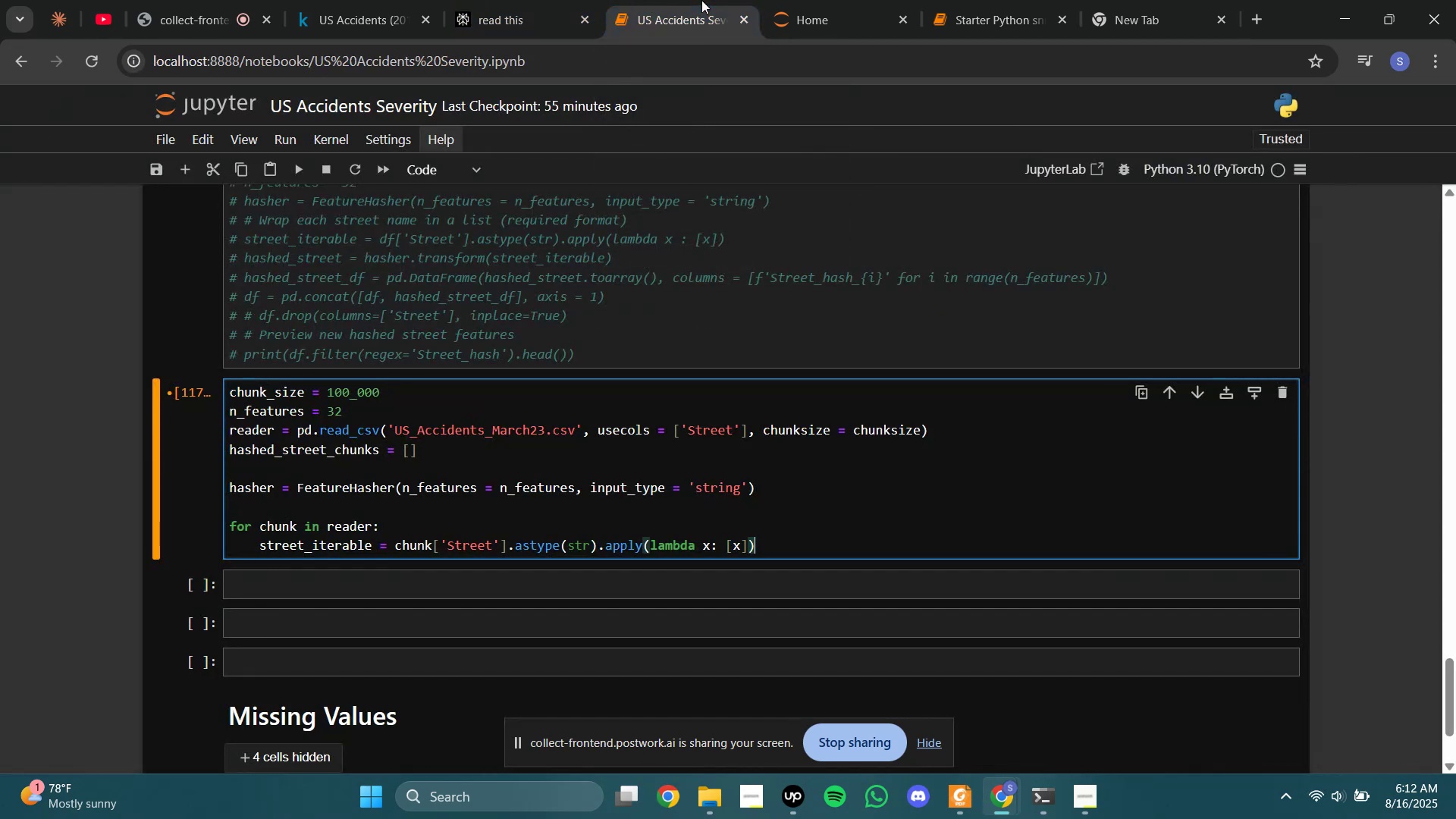 
key(Enter)
 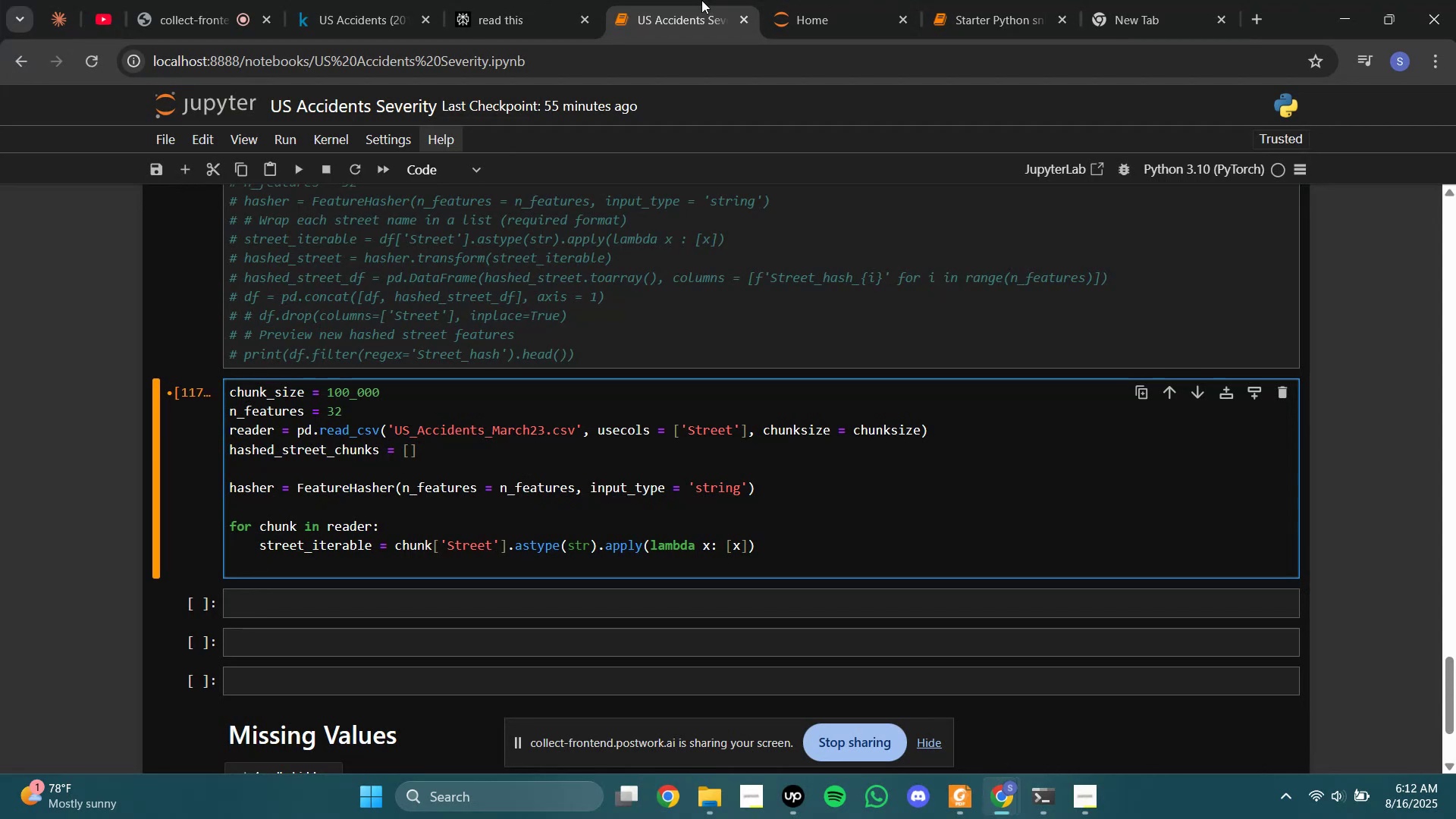 
wait(20.33)
 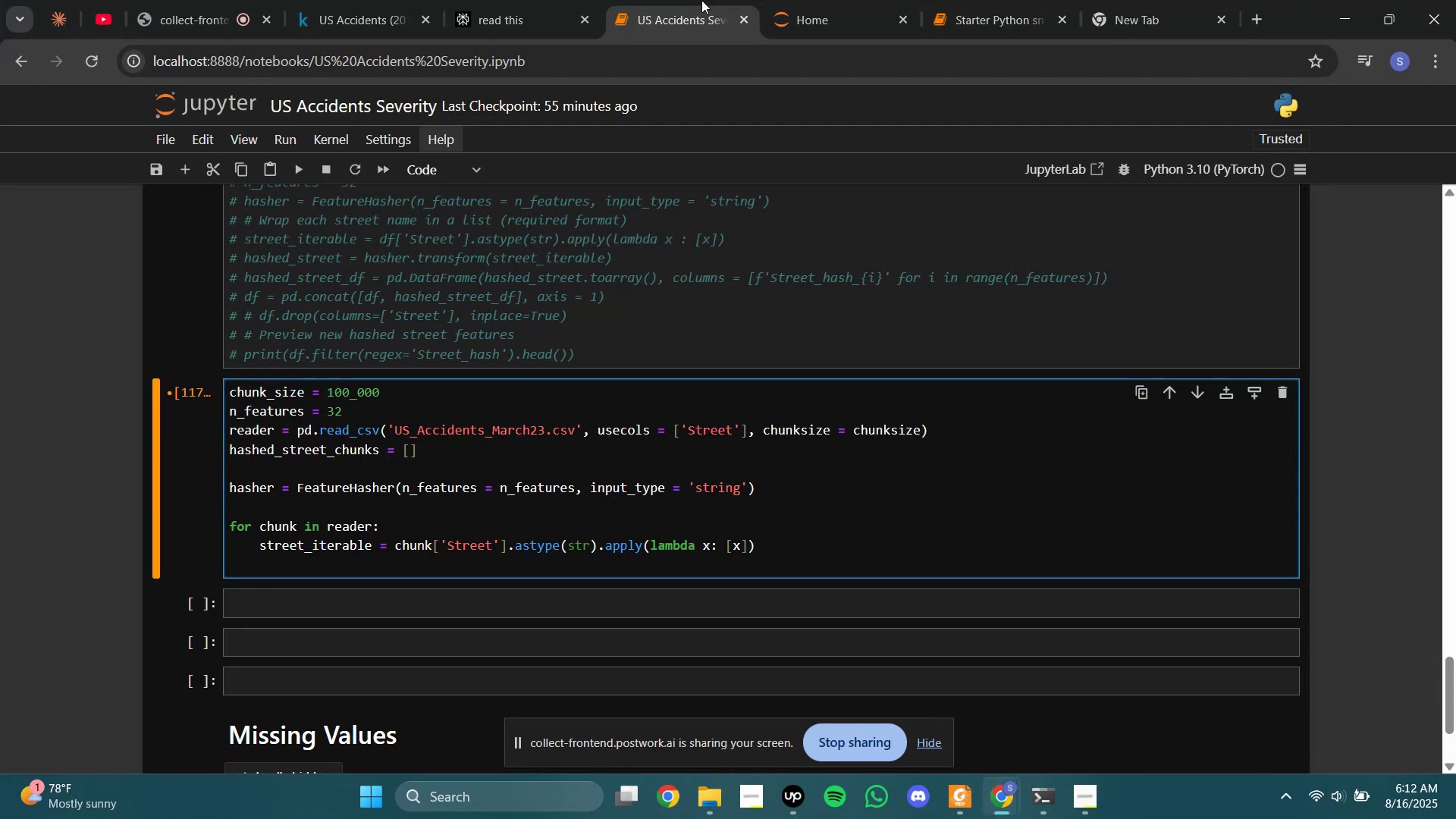 
left_click([550, 10])
 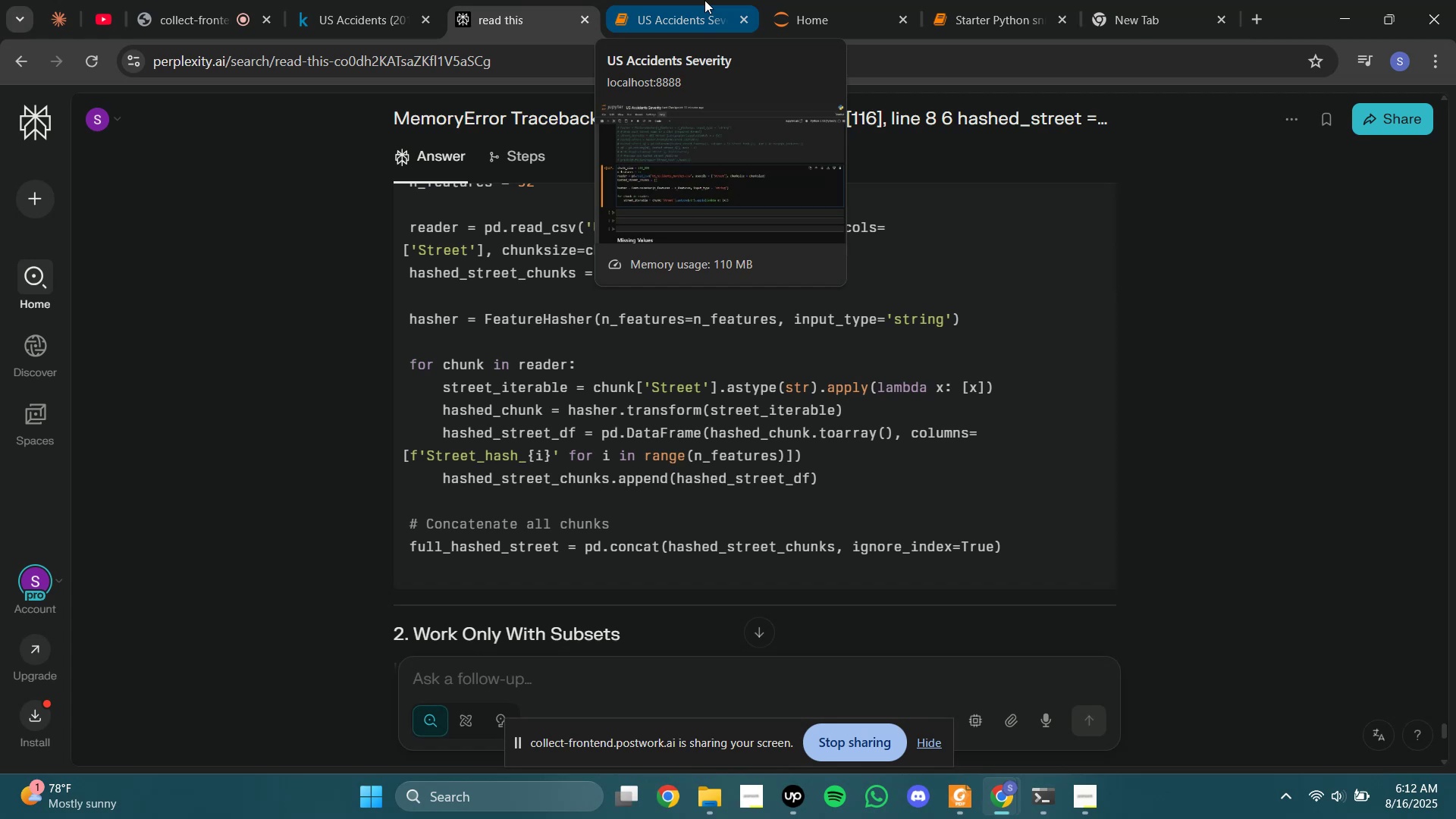 
left_click([704, 0])
 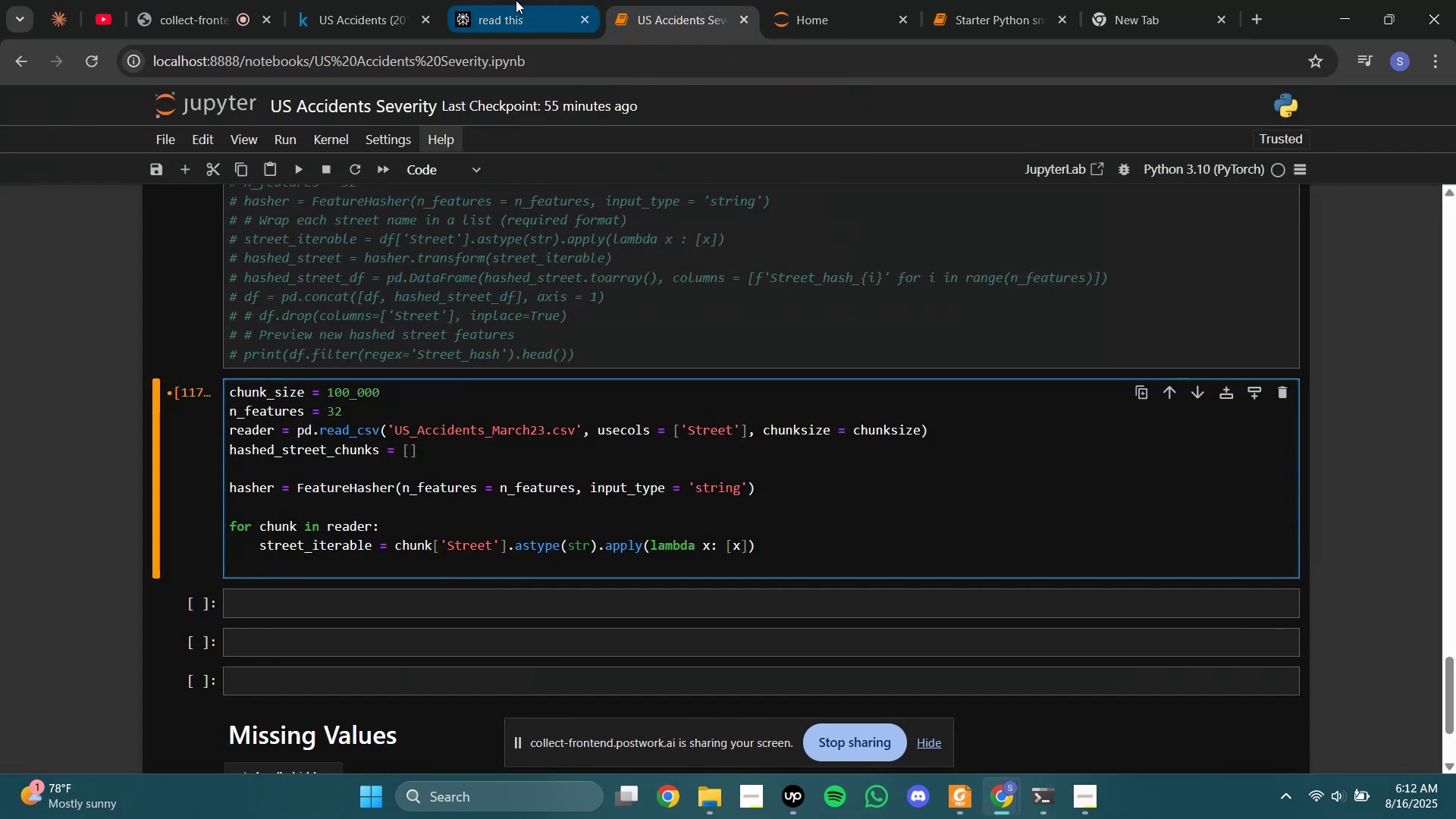 
left_click([516, 0])
 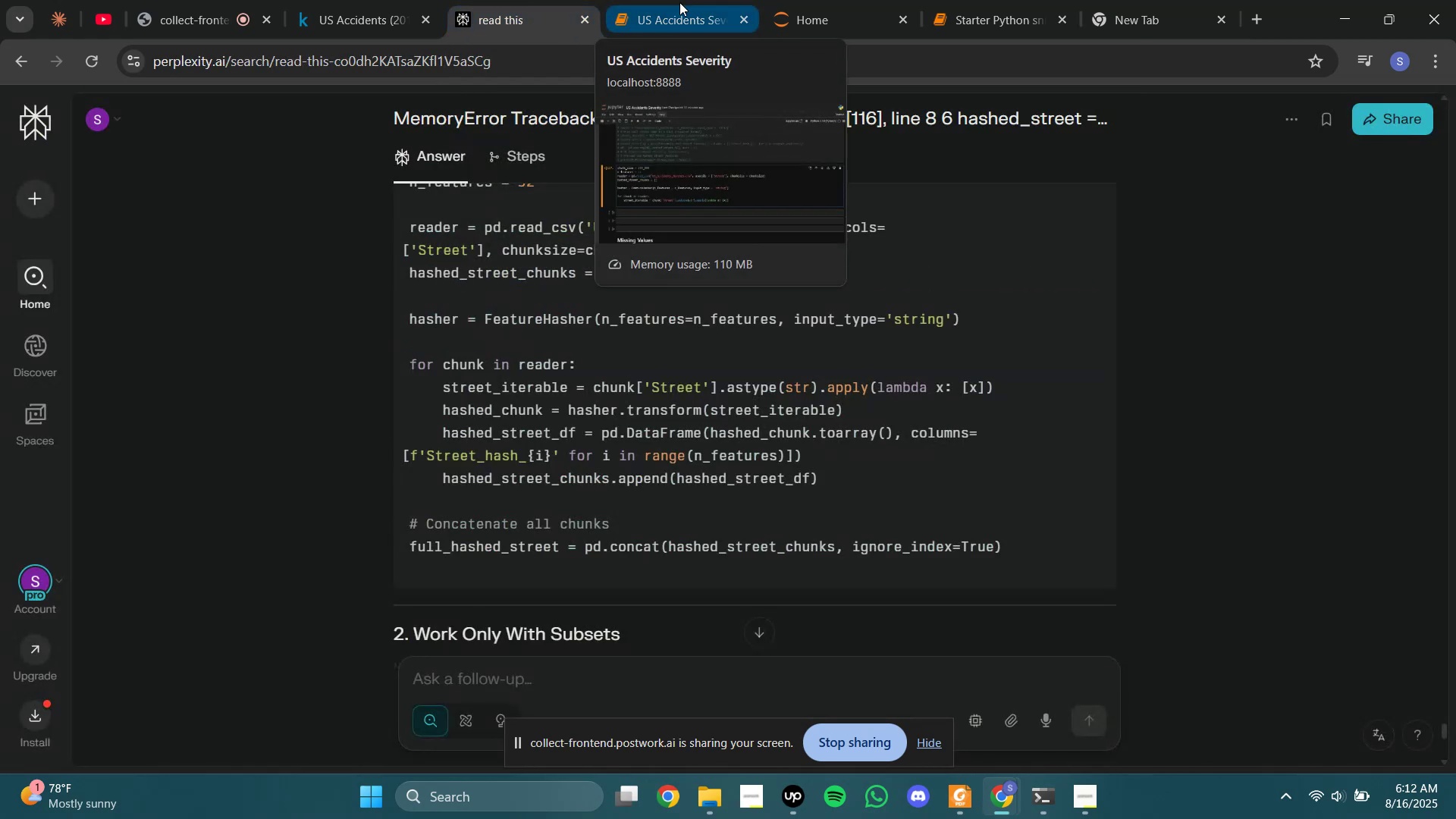 
left_click([679, 2])
 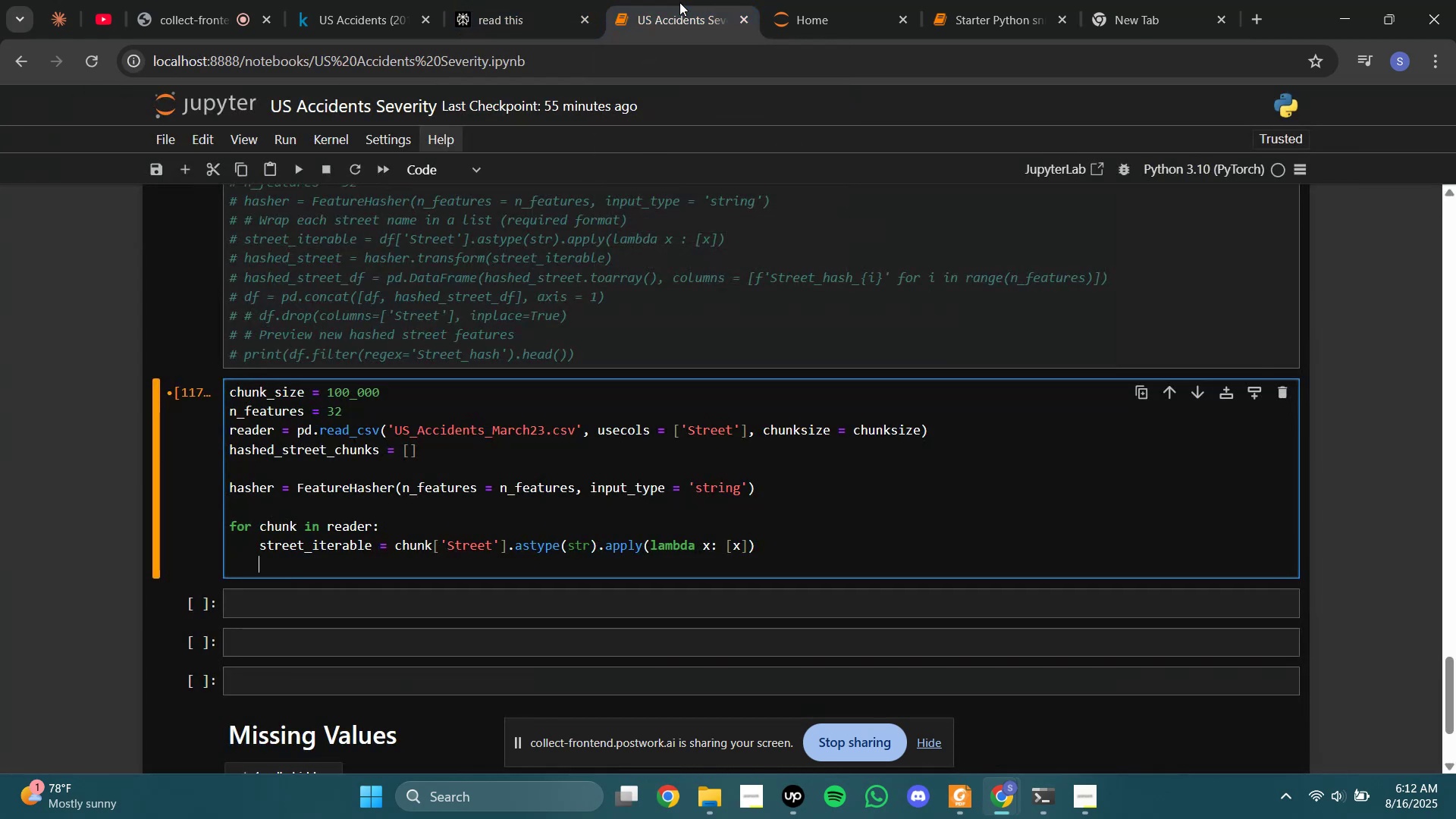 
type(hashed_chuk = )
 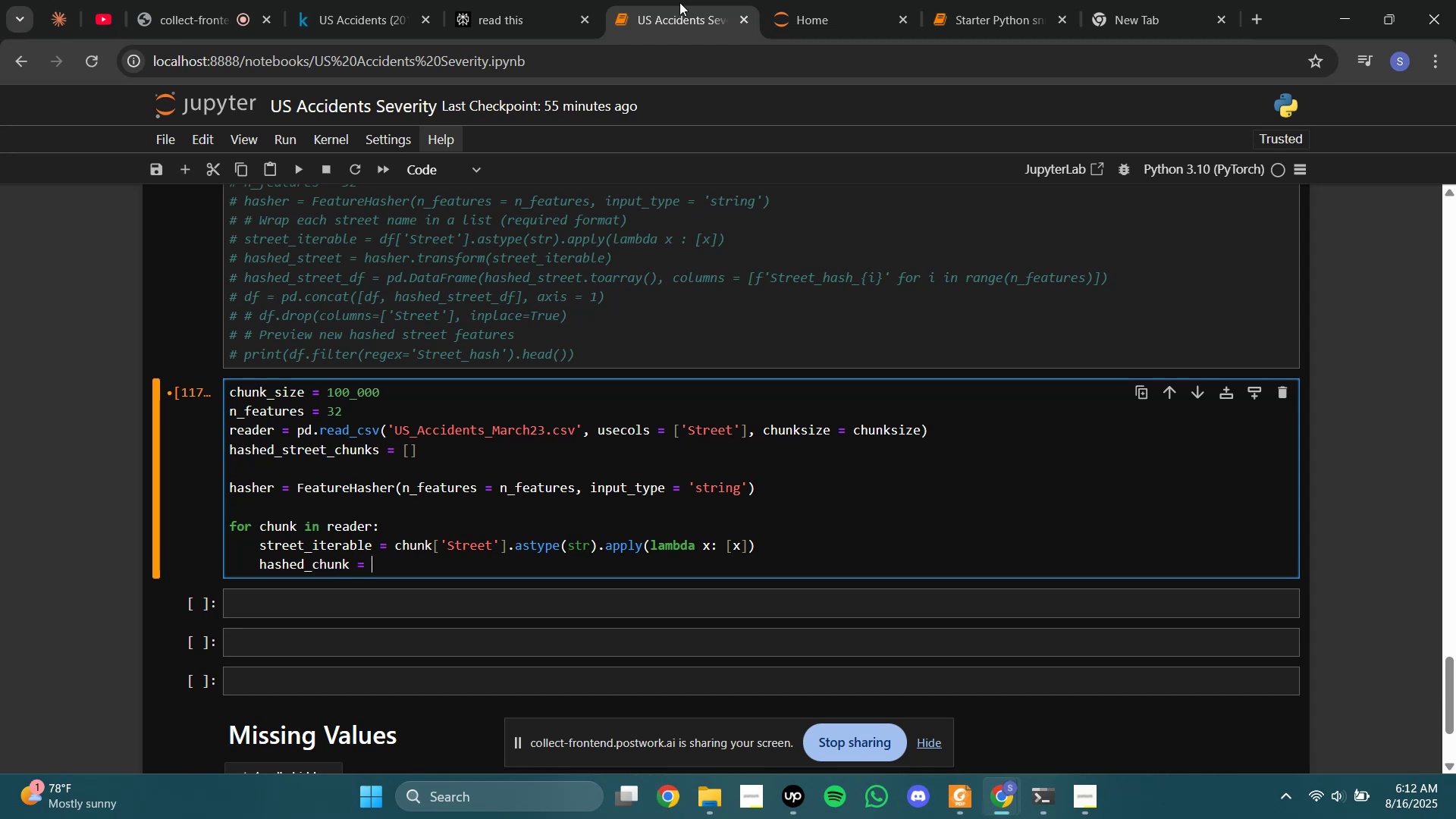 
 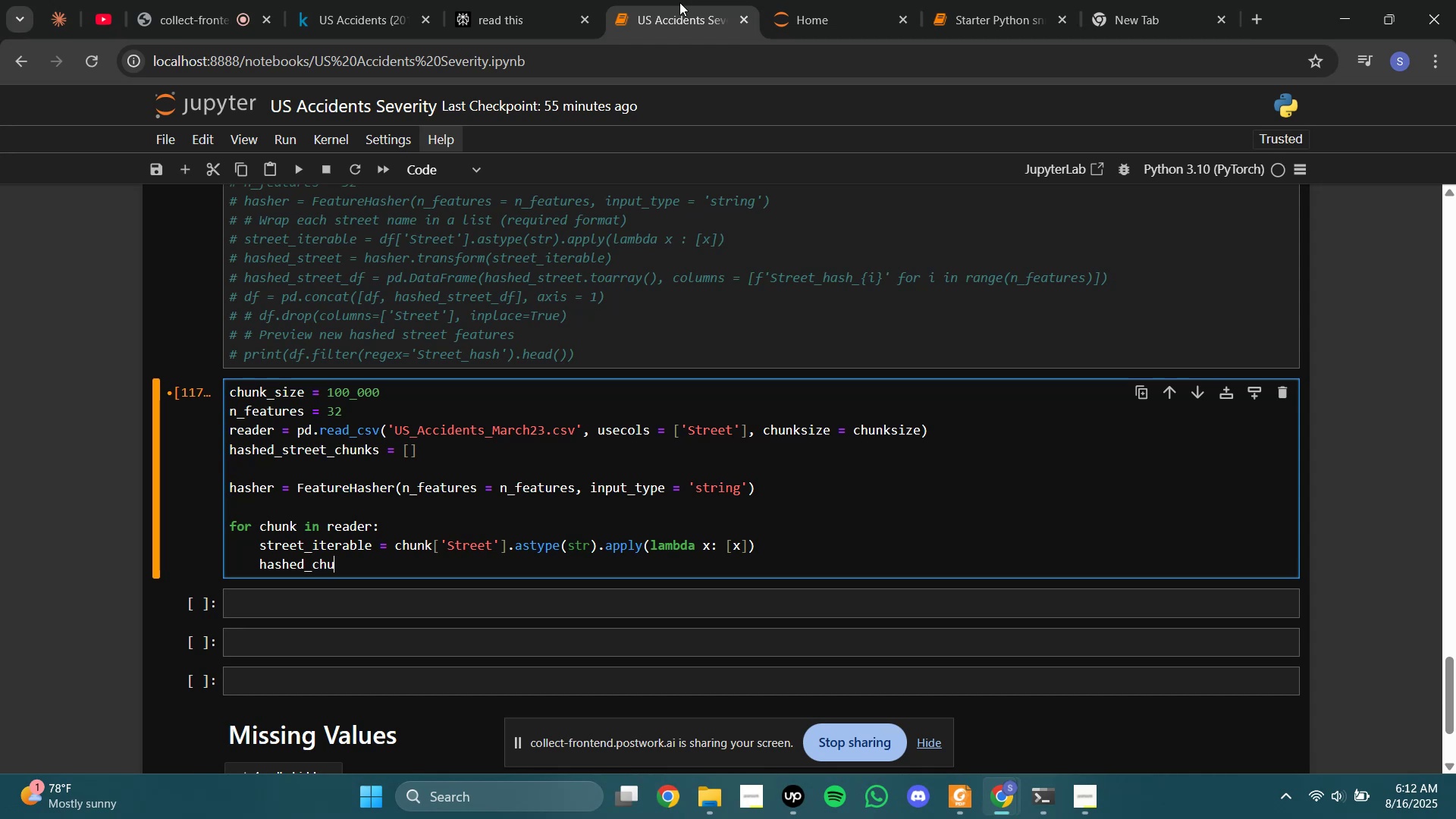 
hold_key(key=N, duration=0.32)
 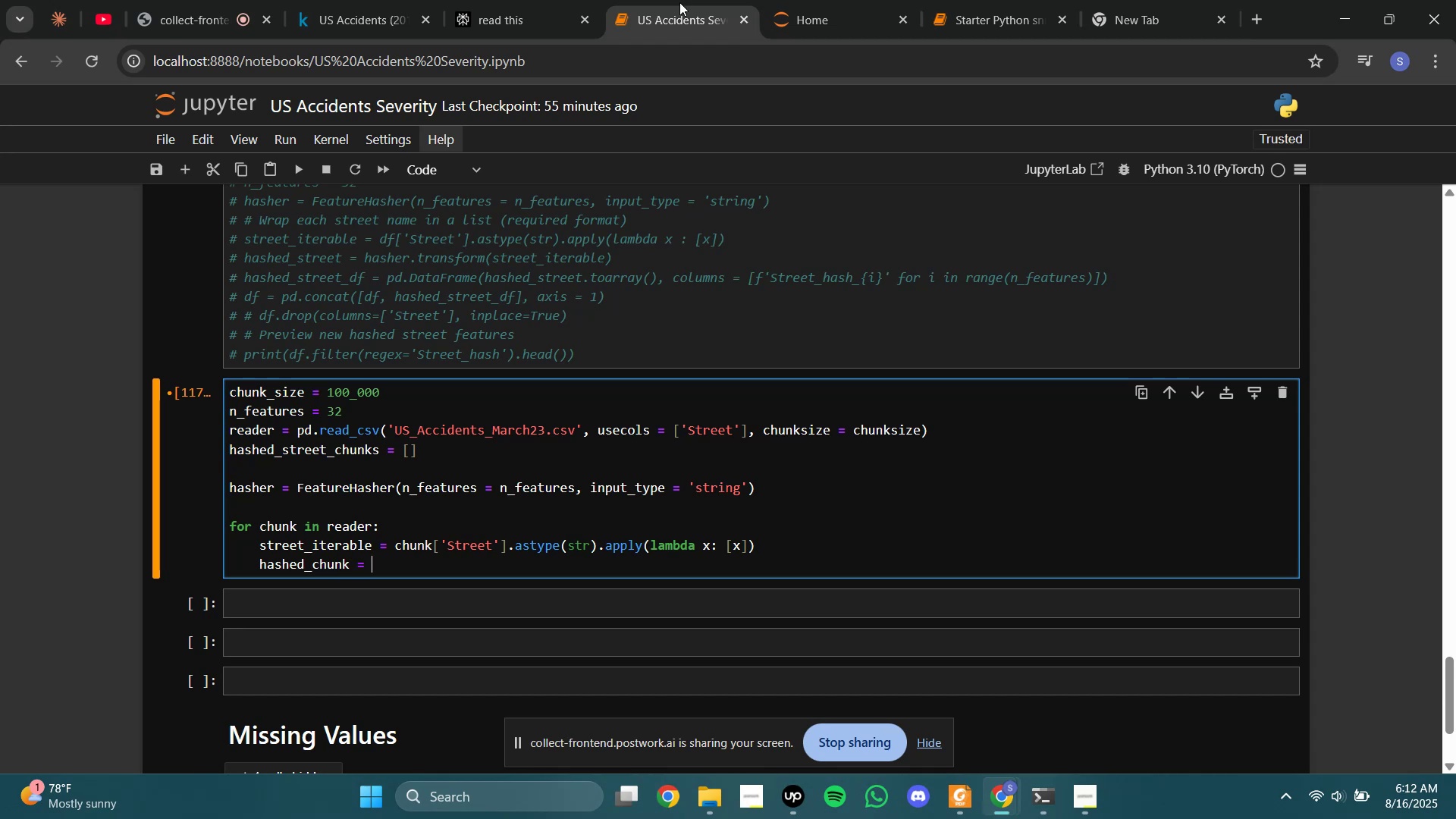 
left_click([485, 0])
 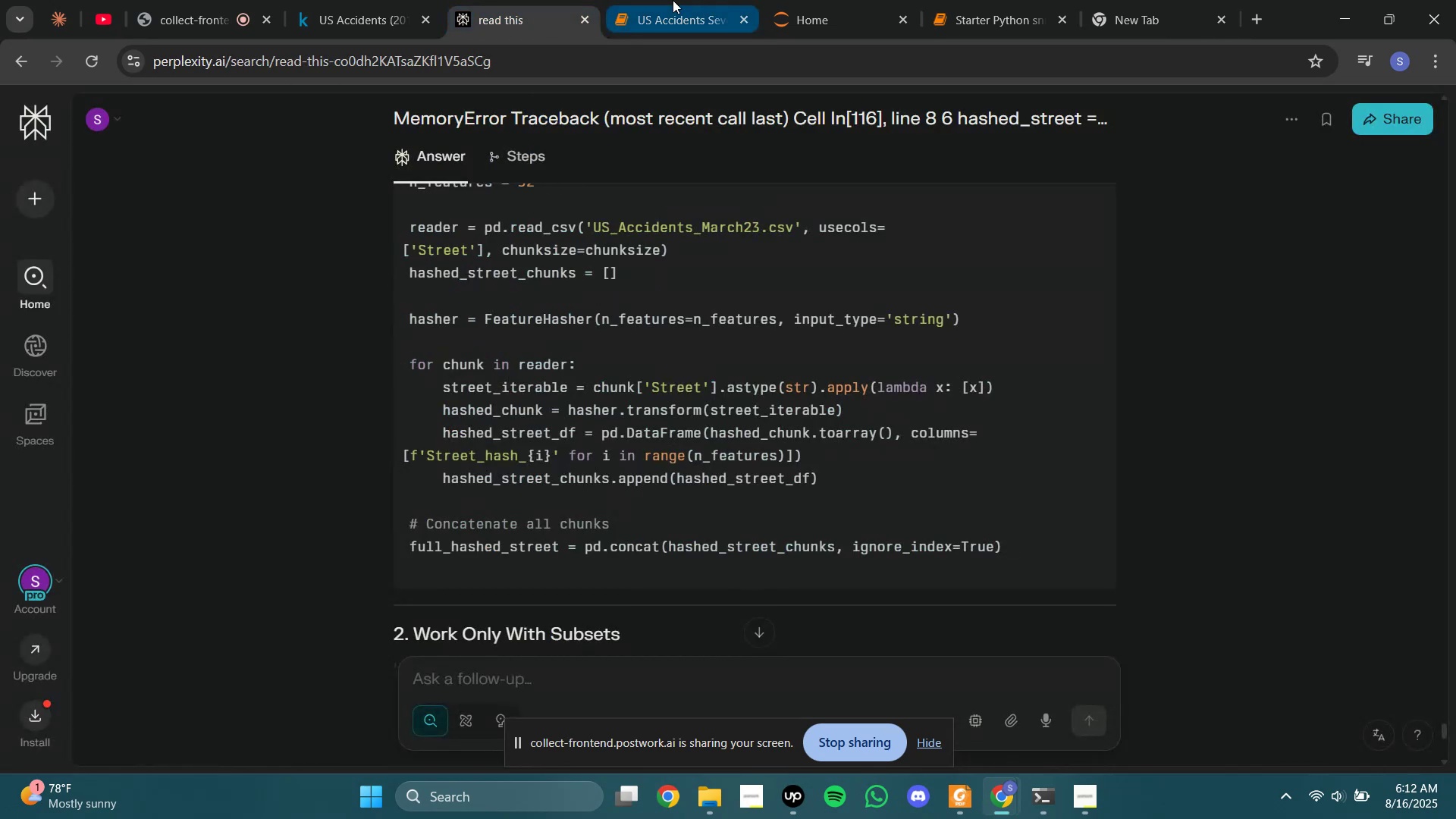 
left_click([673, 0])
 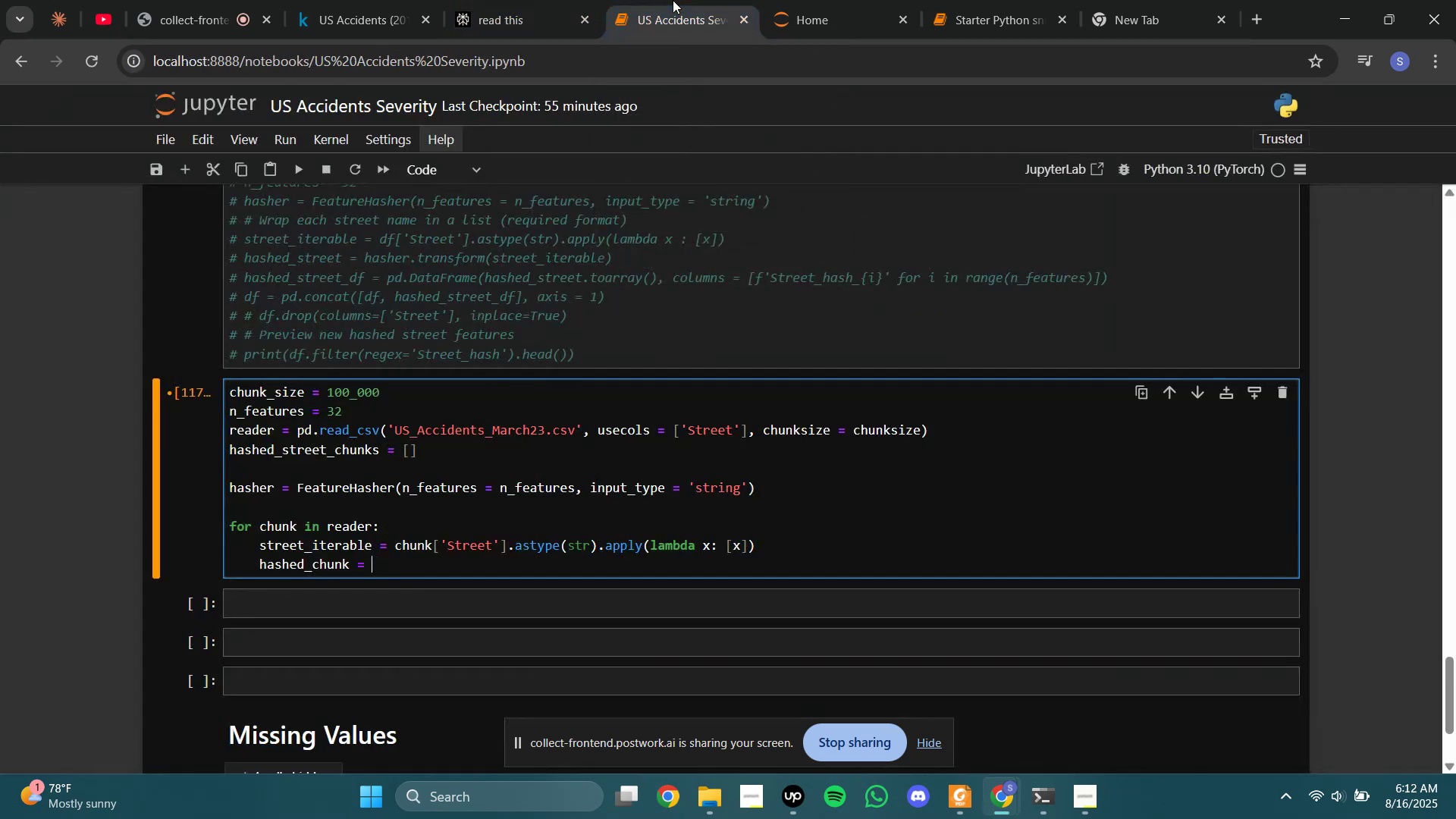 
type(hasher.transform())
 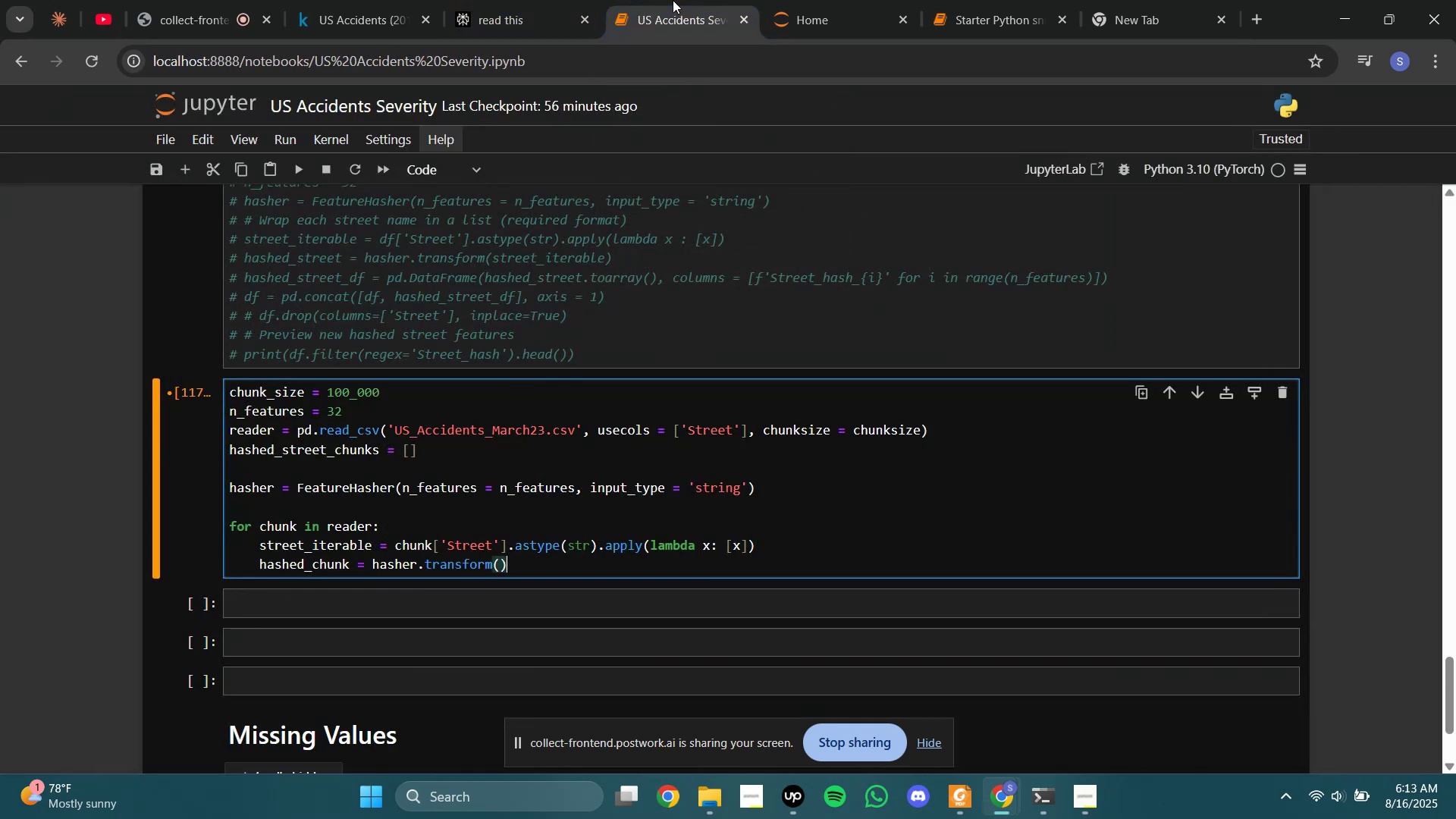 
 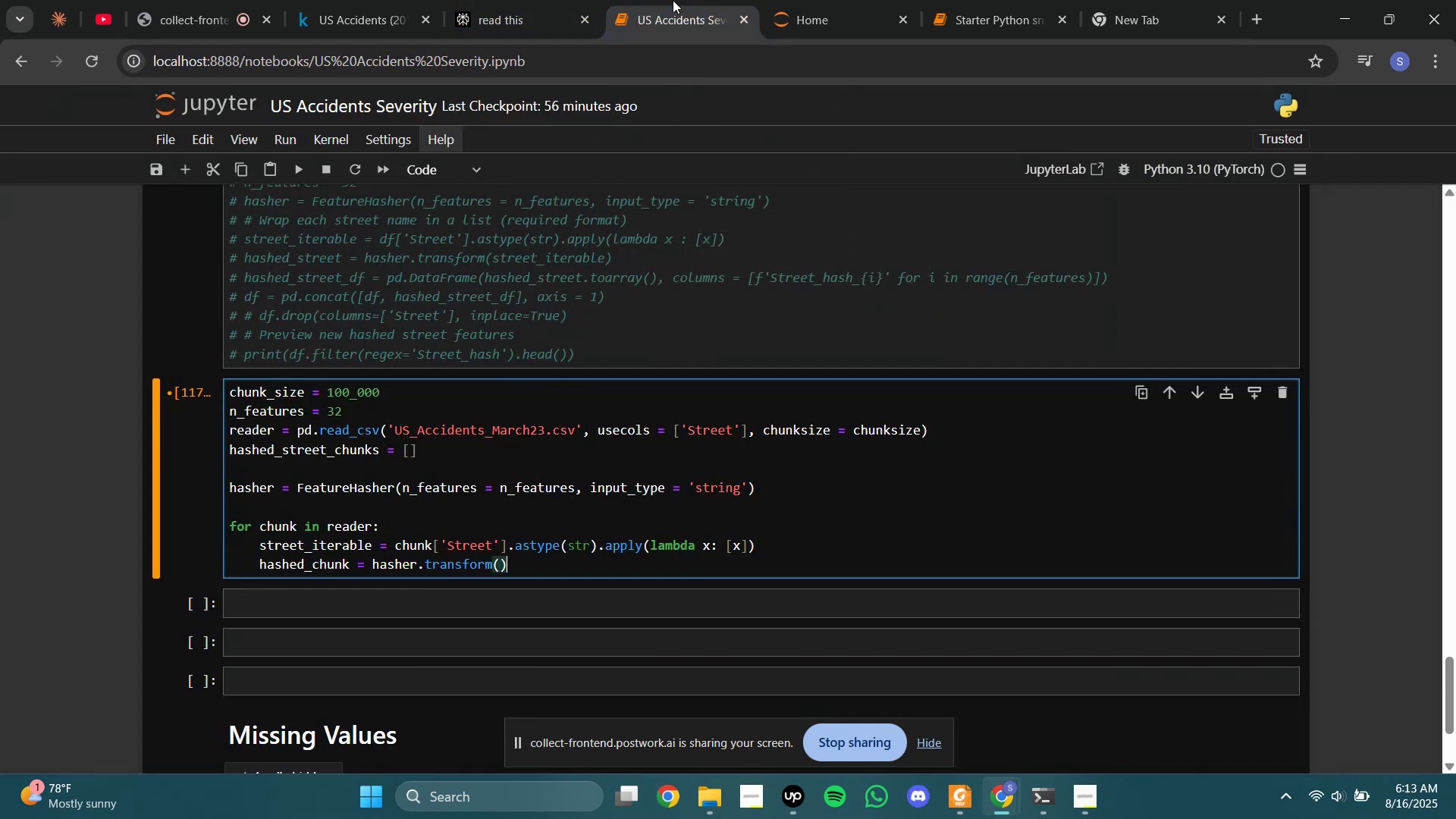 
key(ArrowLeft)
 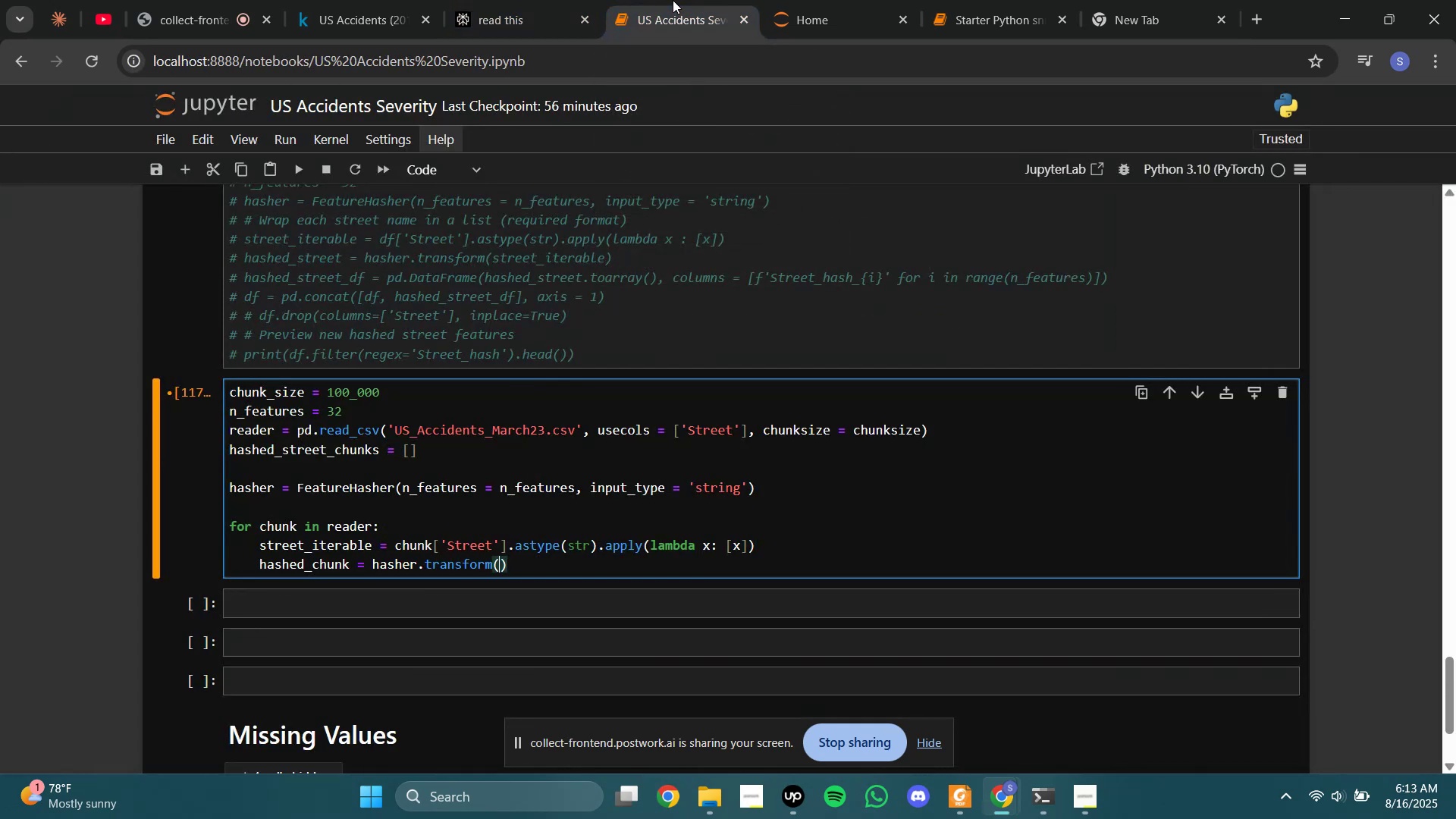 
type(street_iterable)
 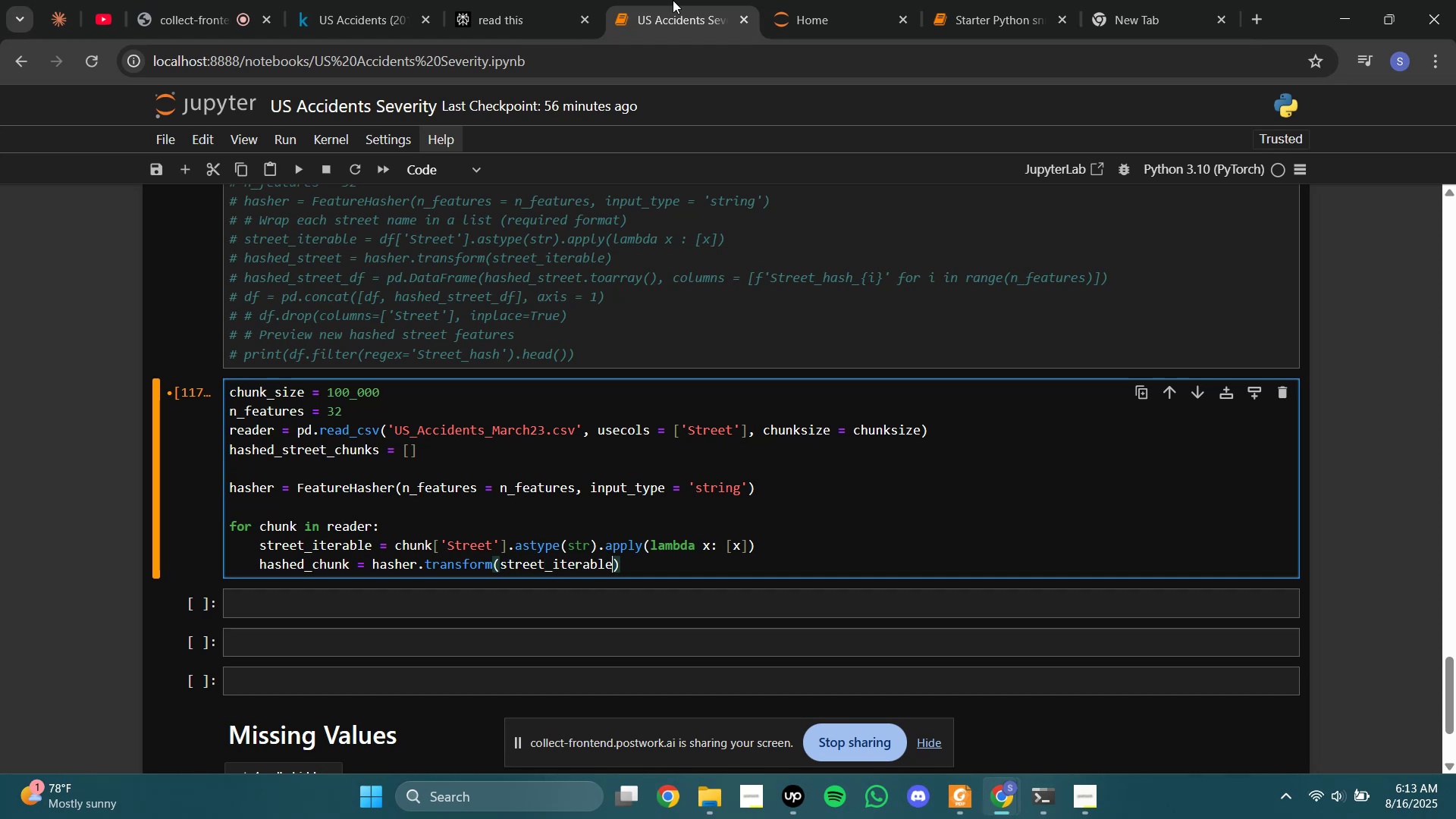 
key(ArrowRight)
 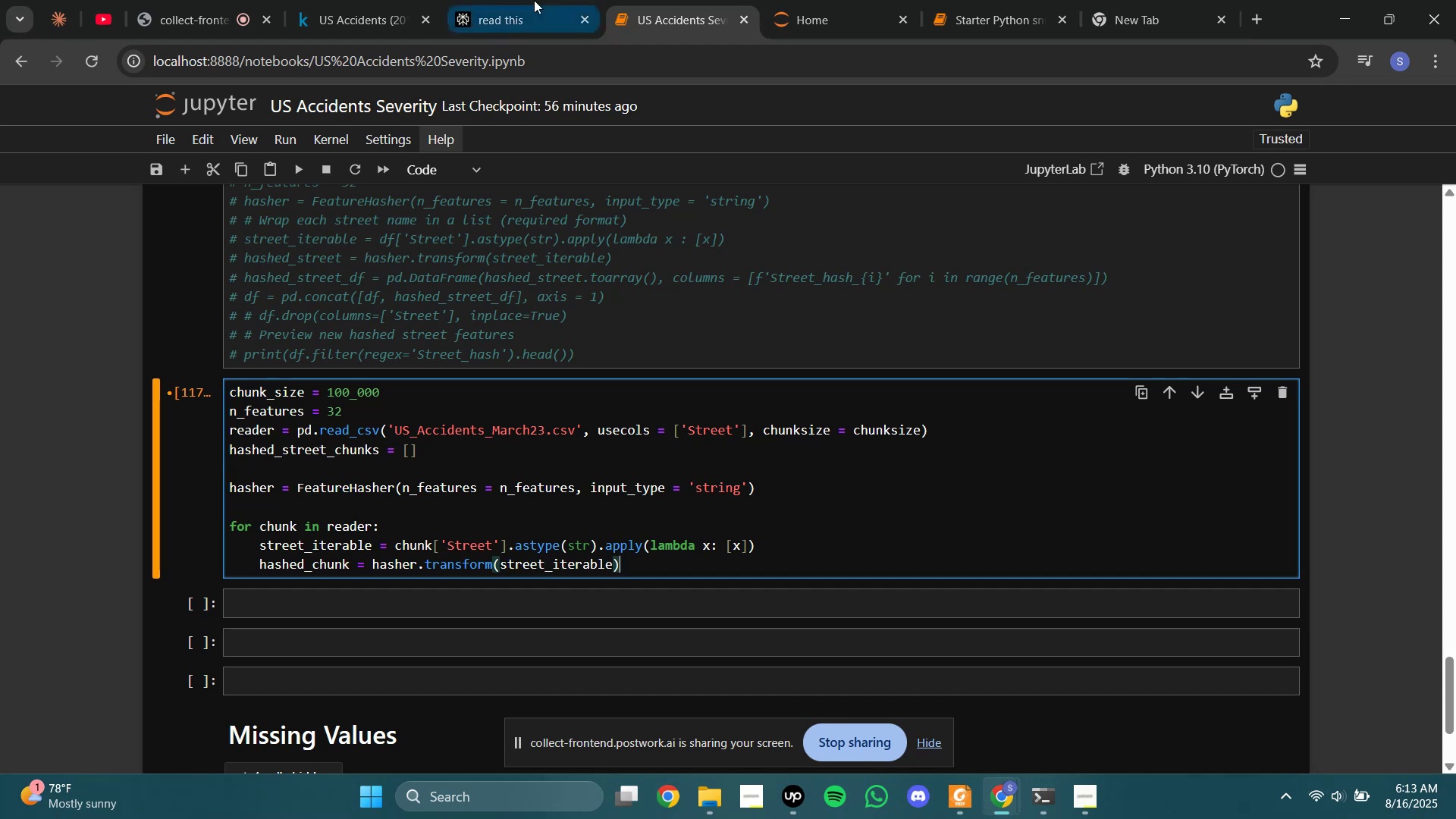 
left_click([530, 0])
 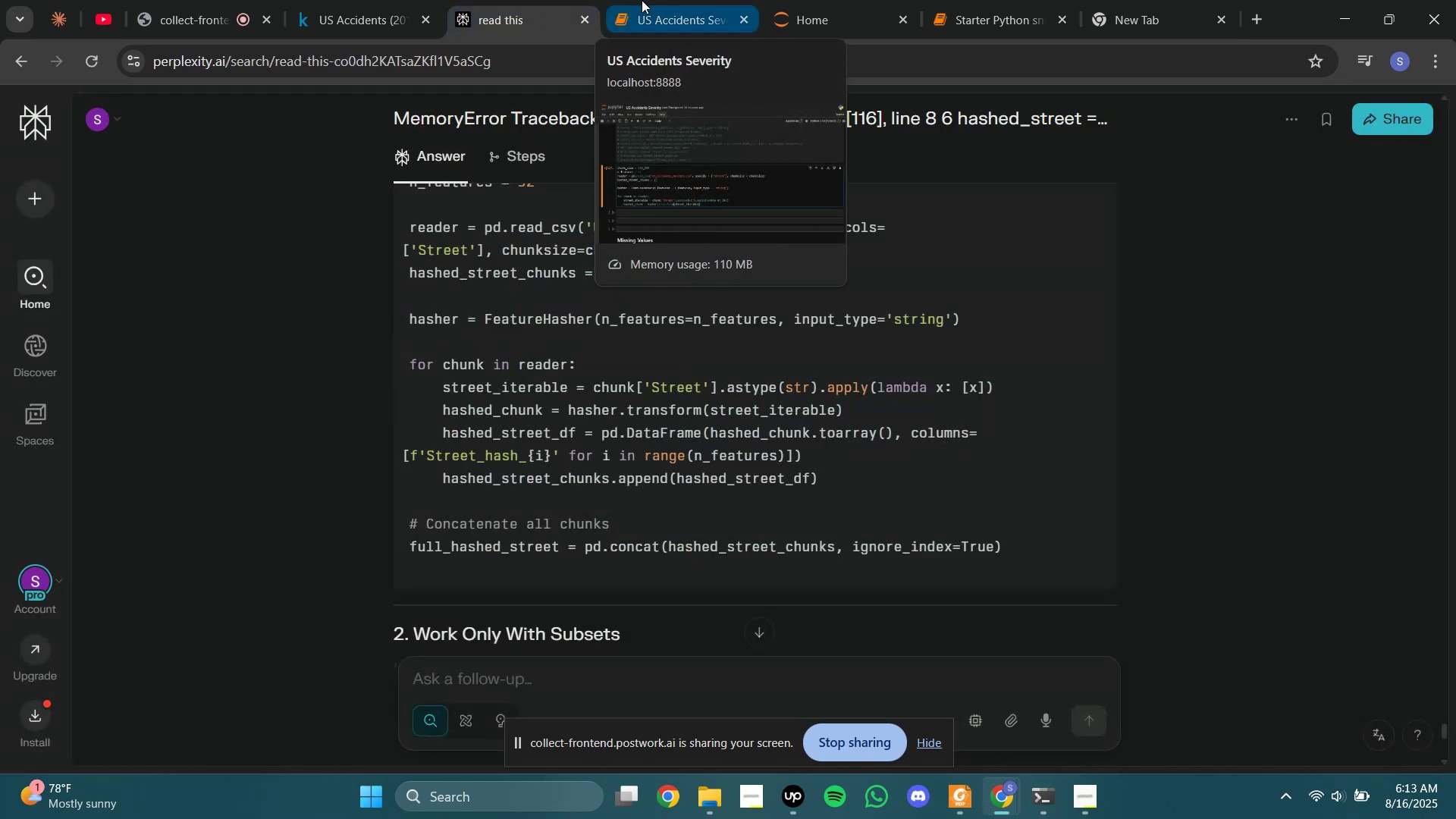 
left_click([642, 0])
 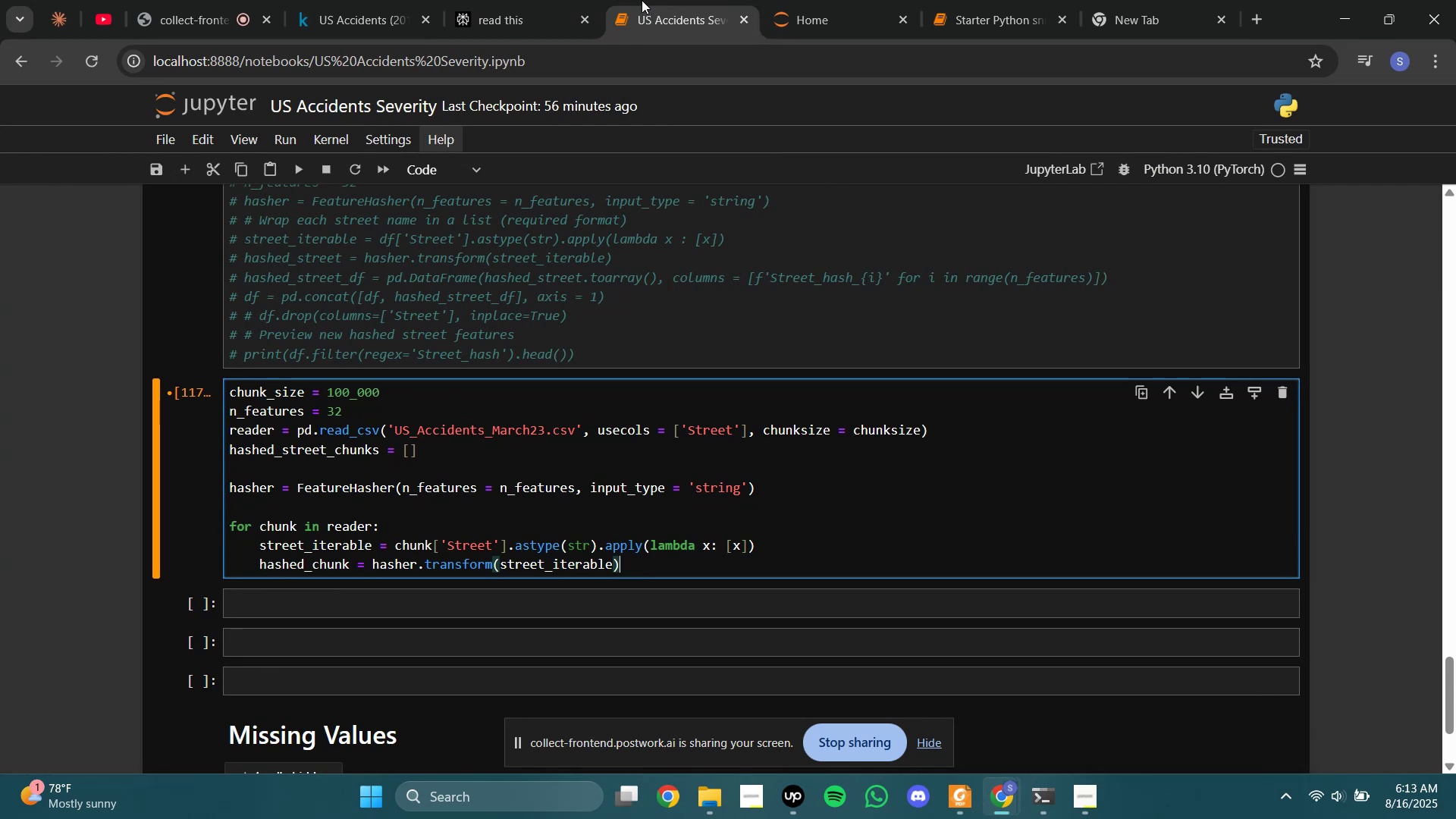 
key(Enter)
 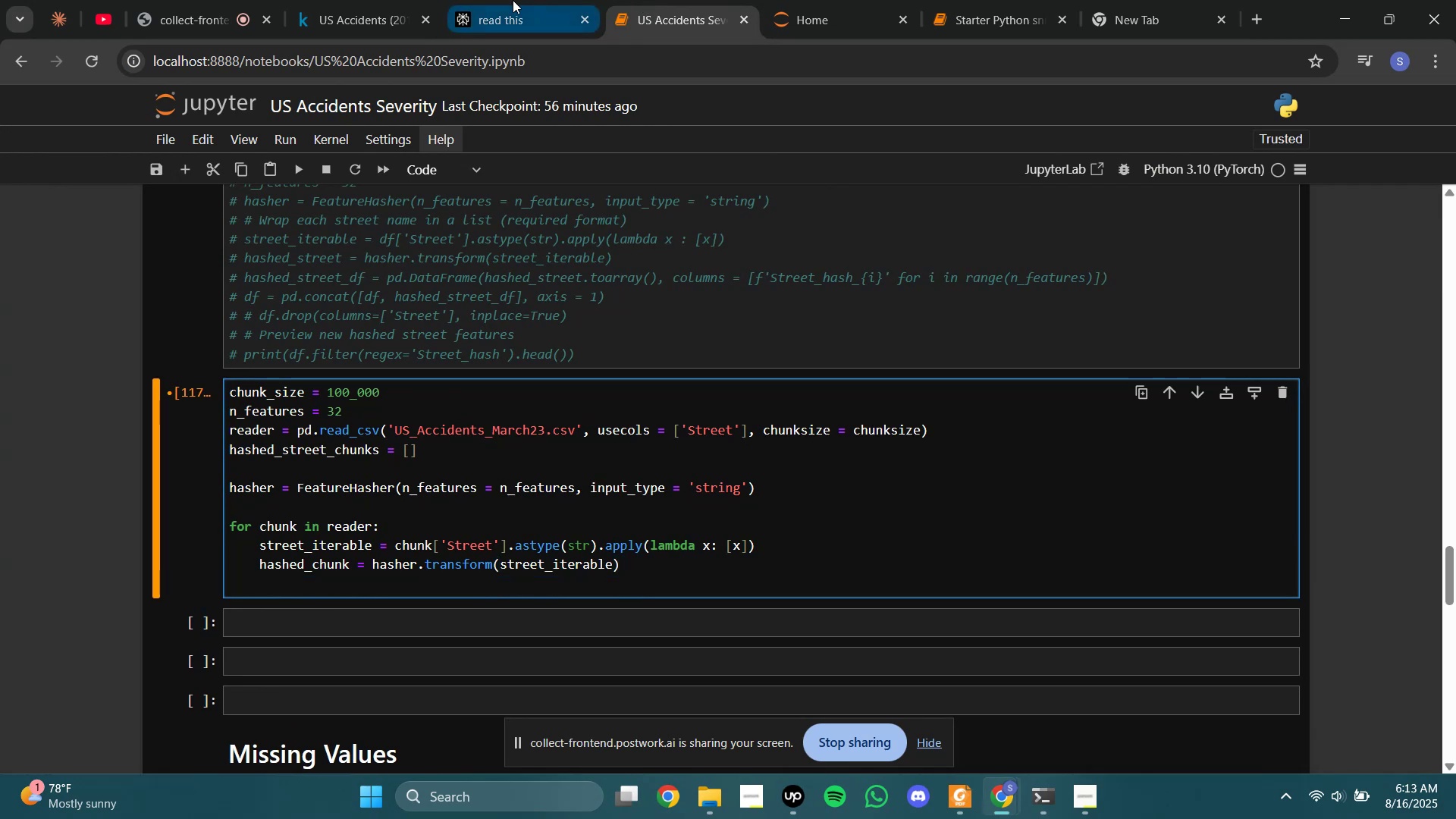 
left_click([513, 0])
 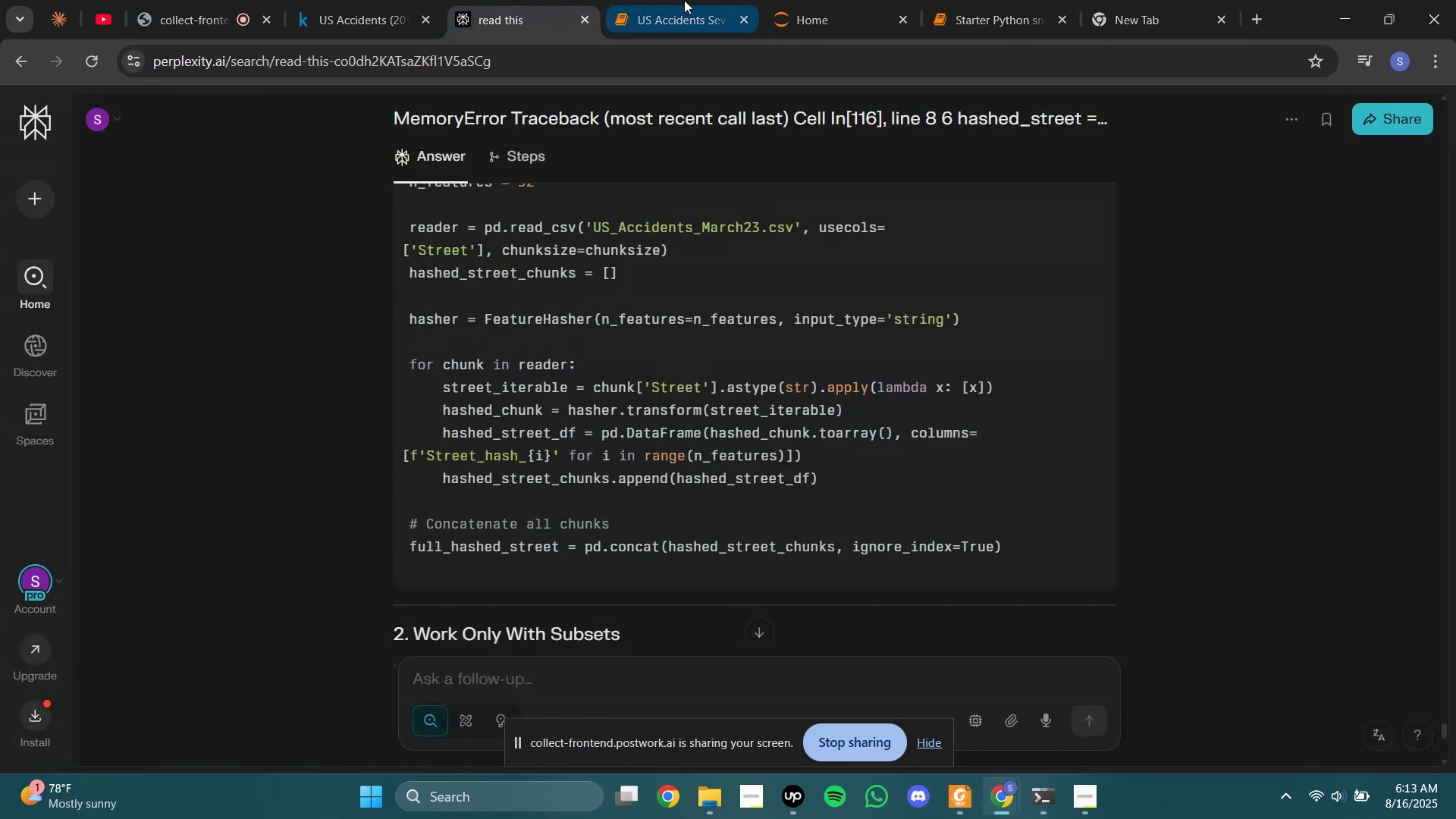 
left_click([684, 0])
 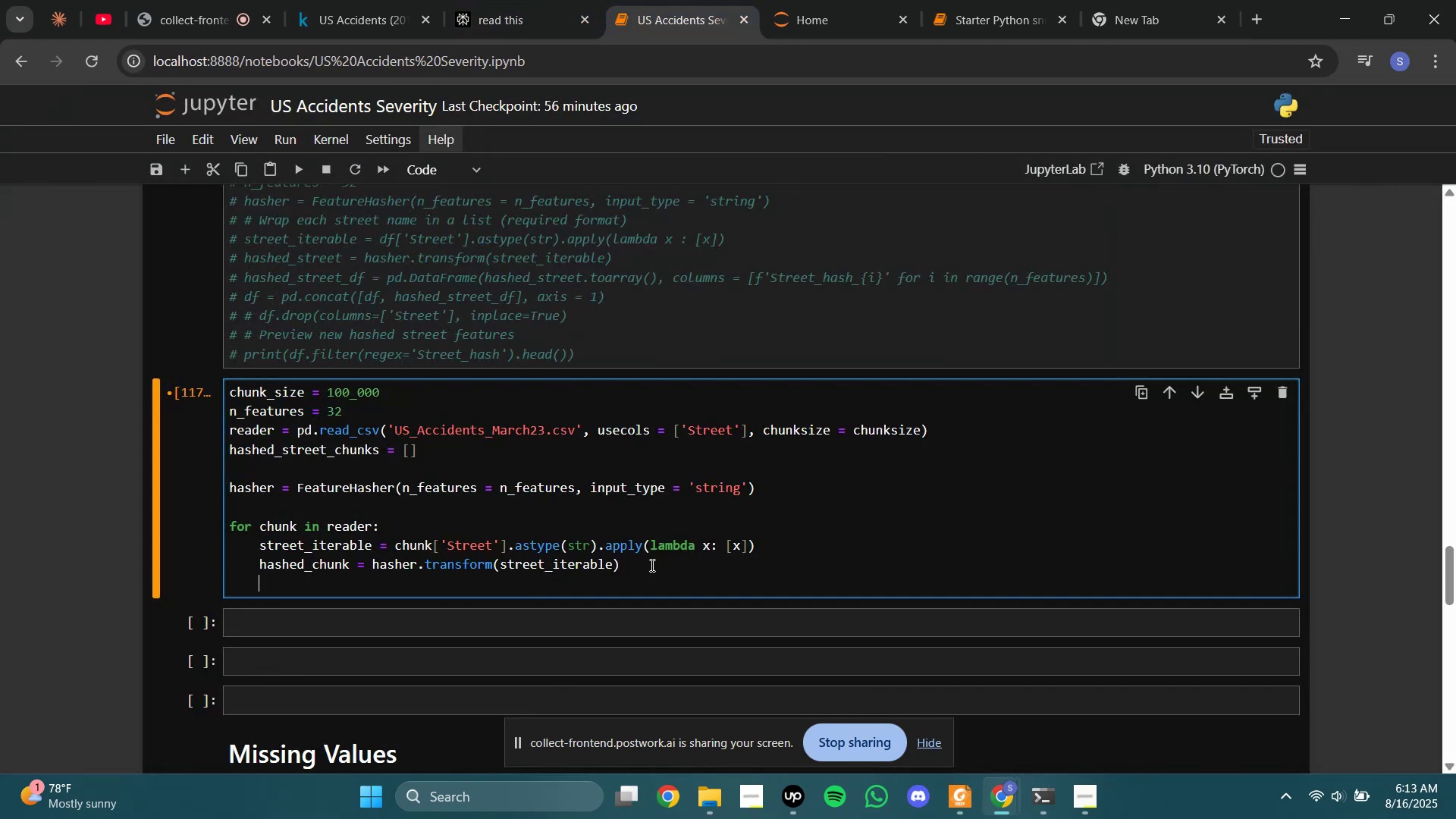 
left_click([656, 562])
 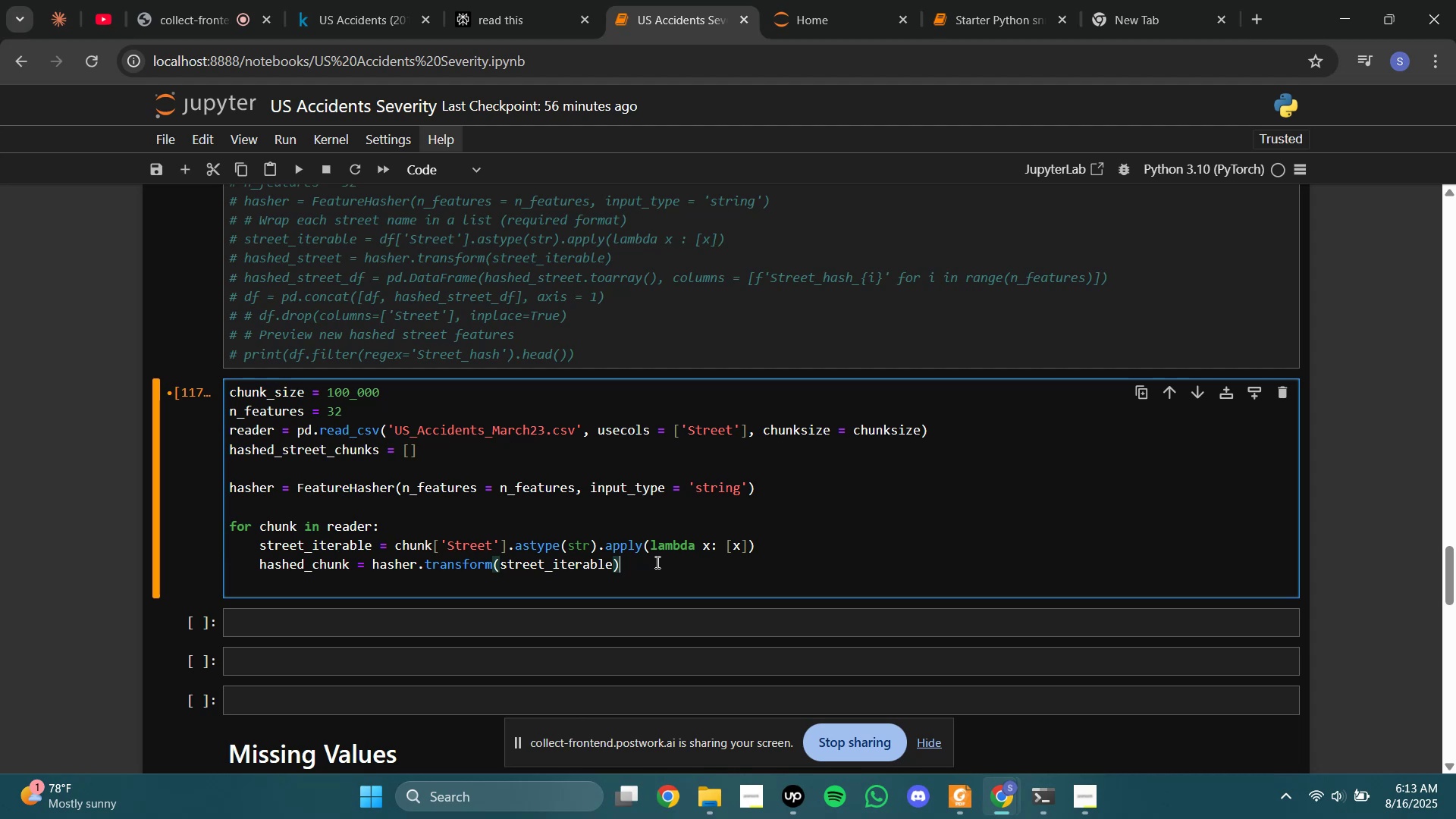 
wait(41.41)
 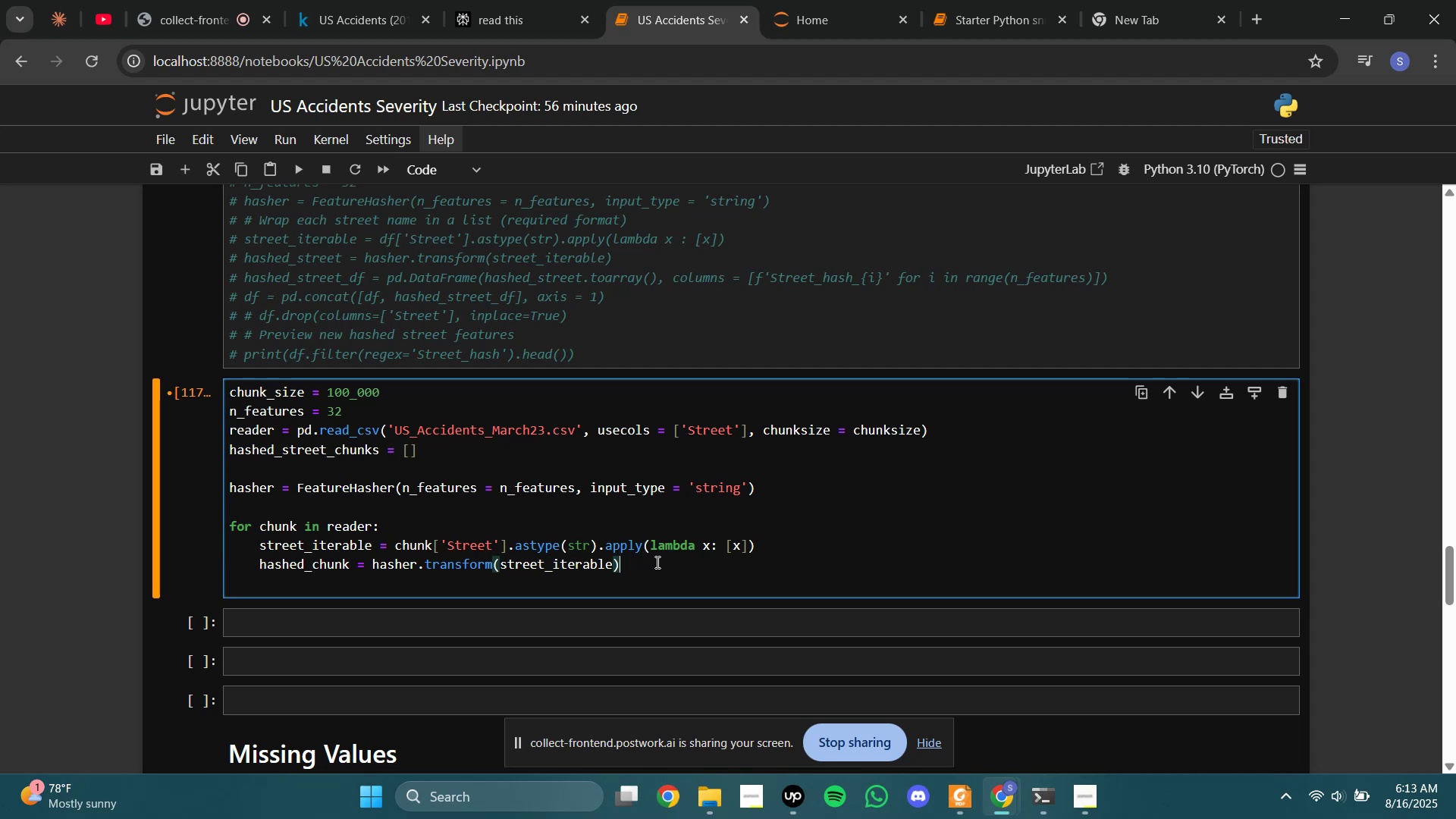 
key(Enter)
 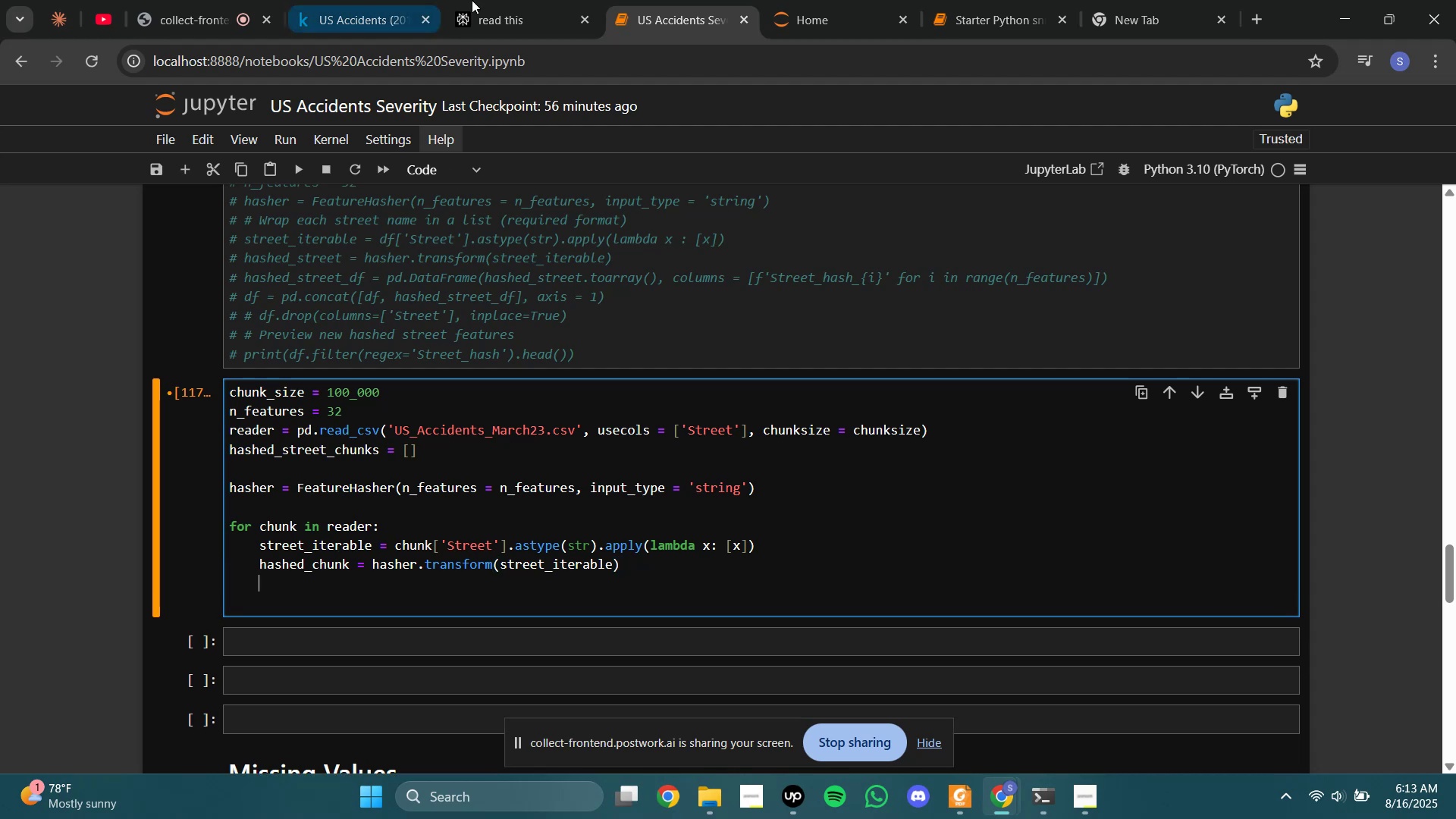 
left_click([493, 0])
 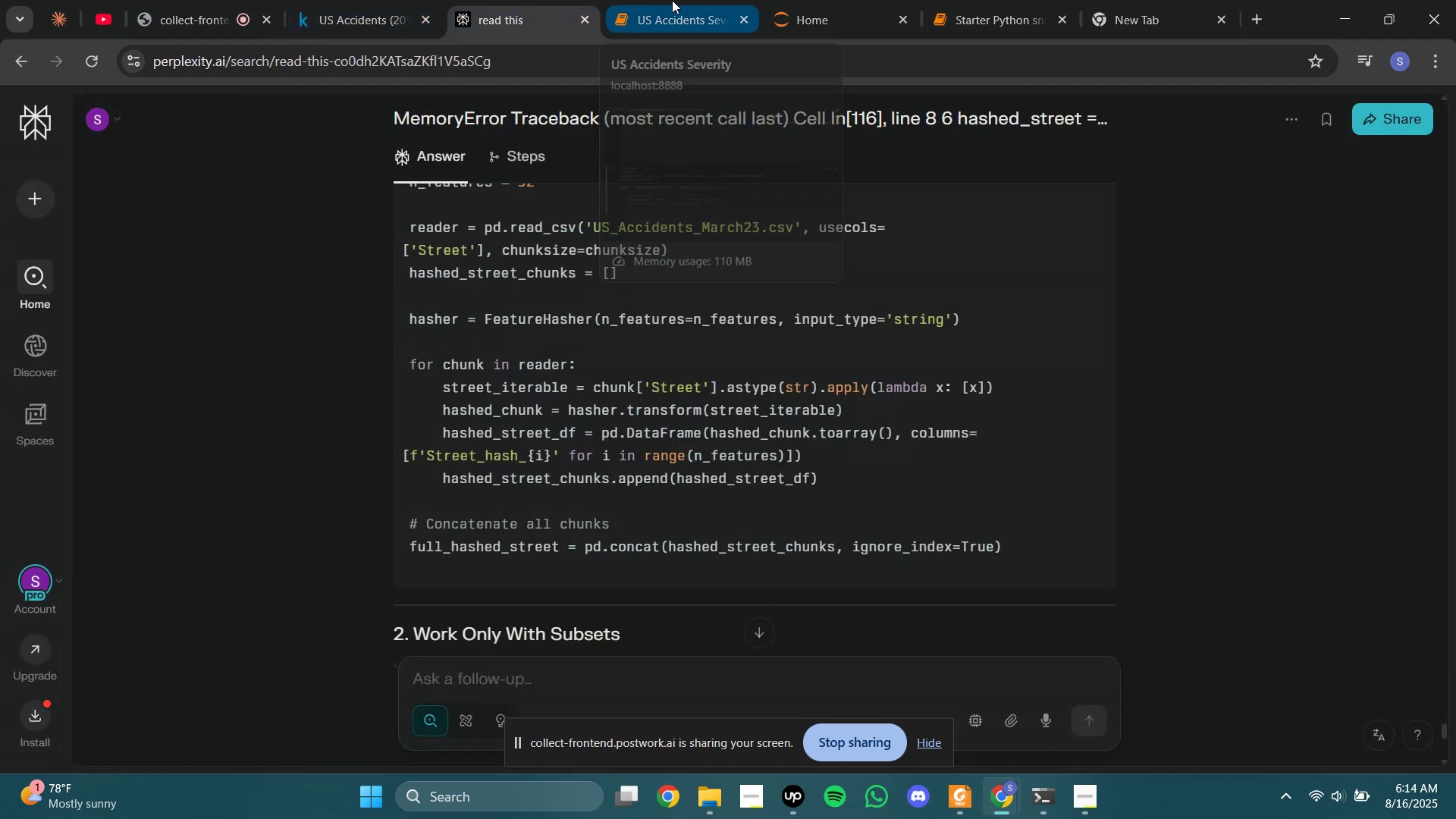 
left_click([672, 0])
 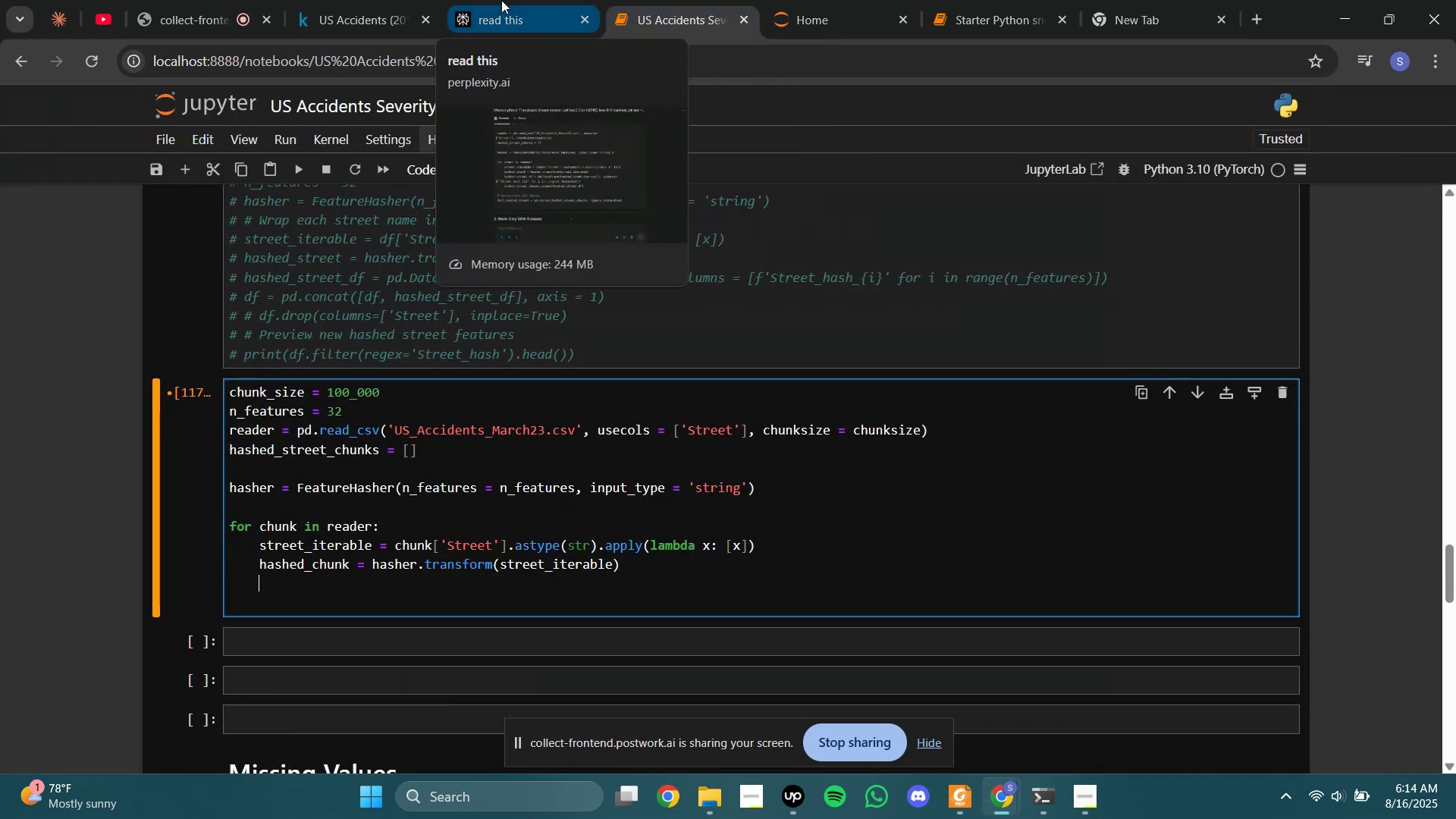 
left_click([501, 0])
 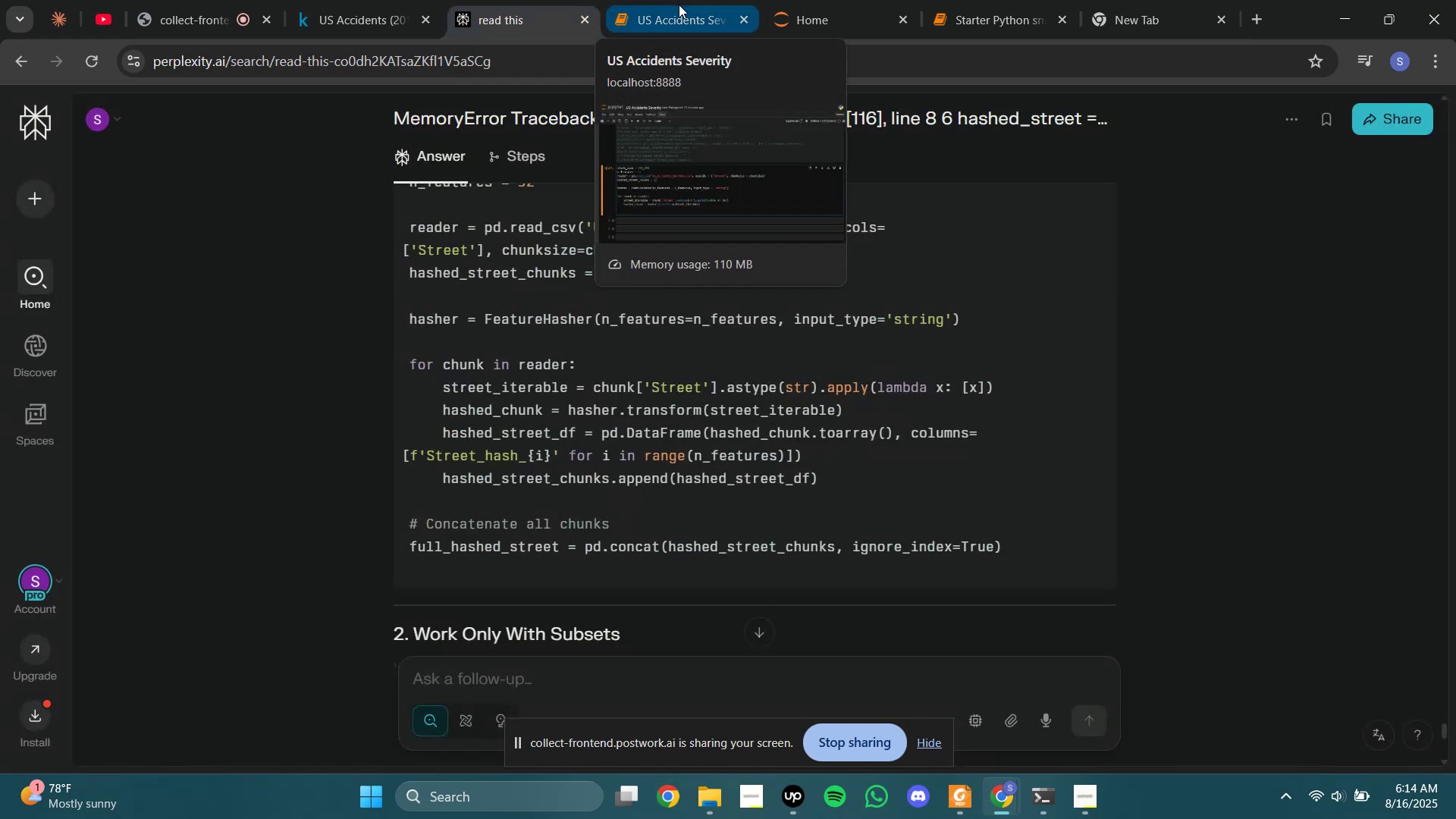 
left_click([679, 5])
 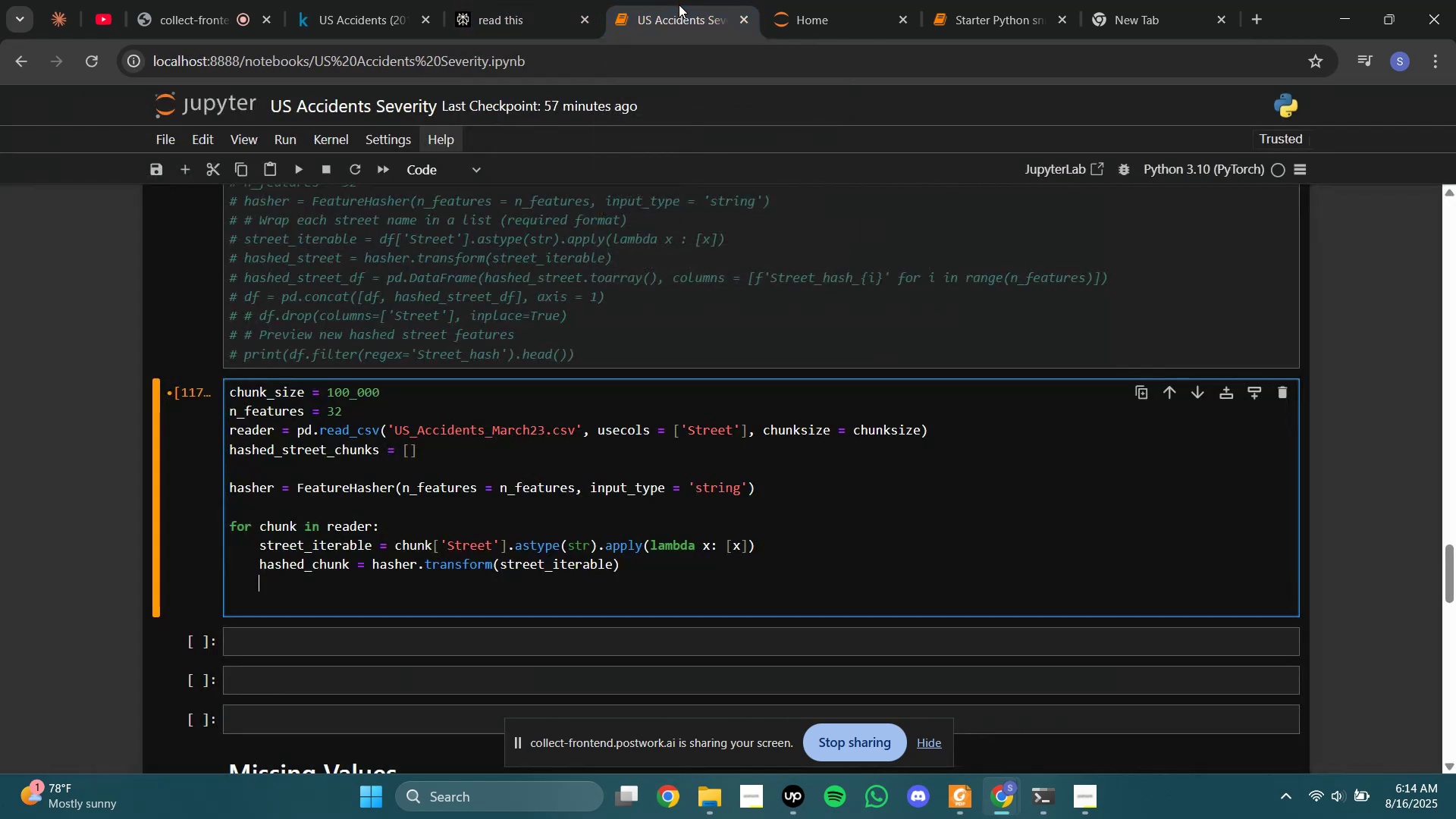 
type(hashed_street_df = )
 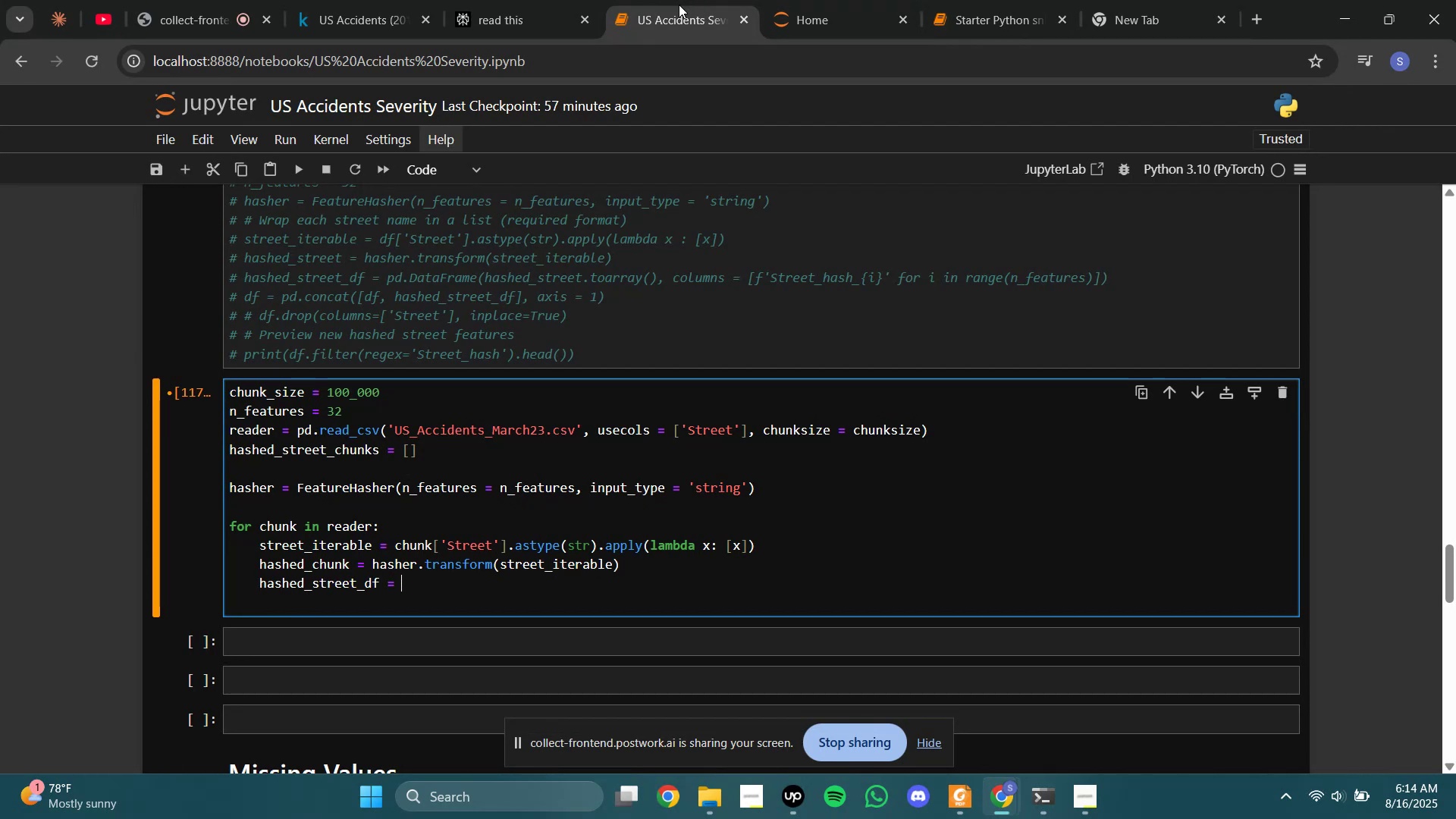 
left_click([527, 0])
 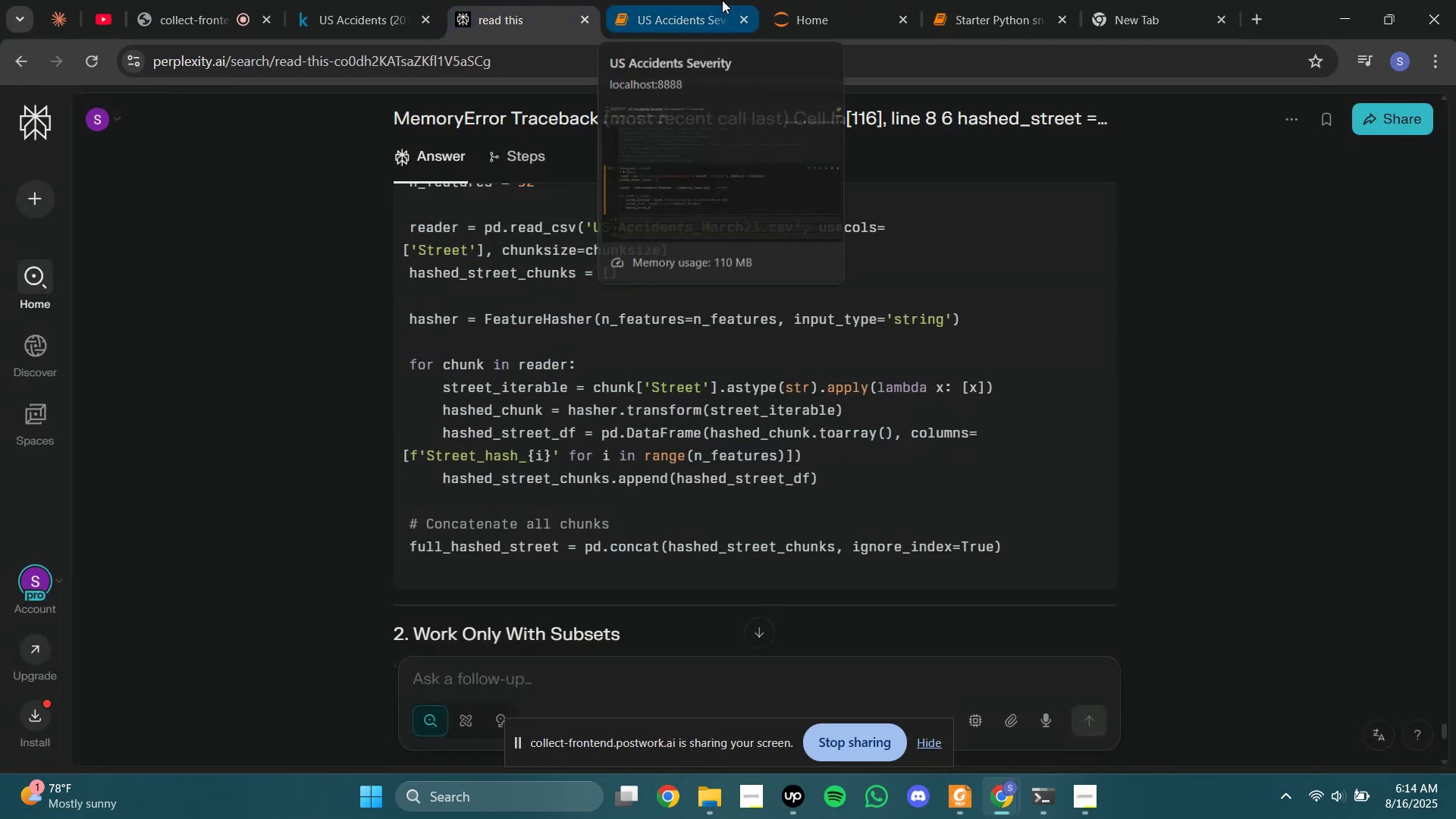 
left_click([722, 0])
 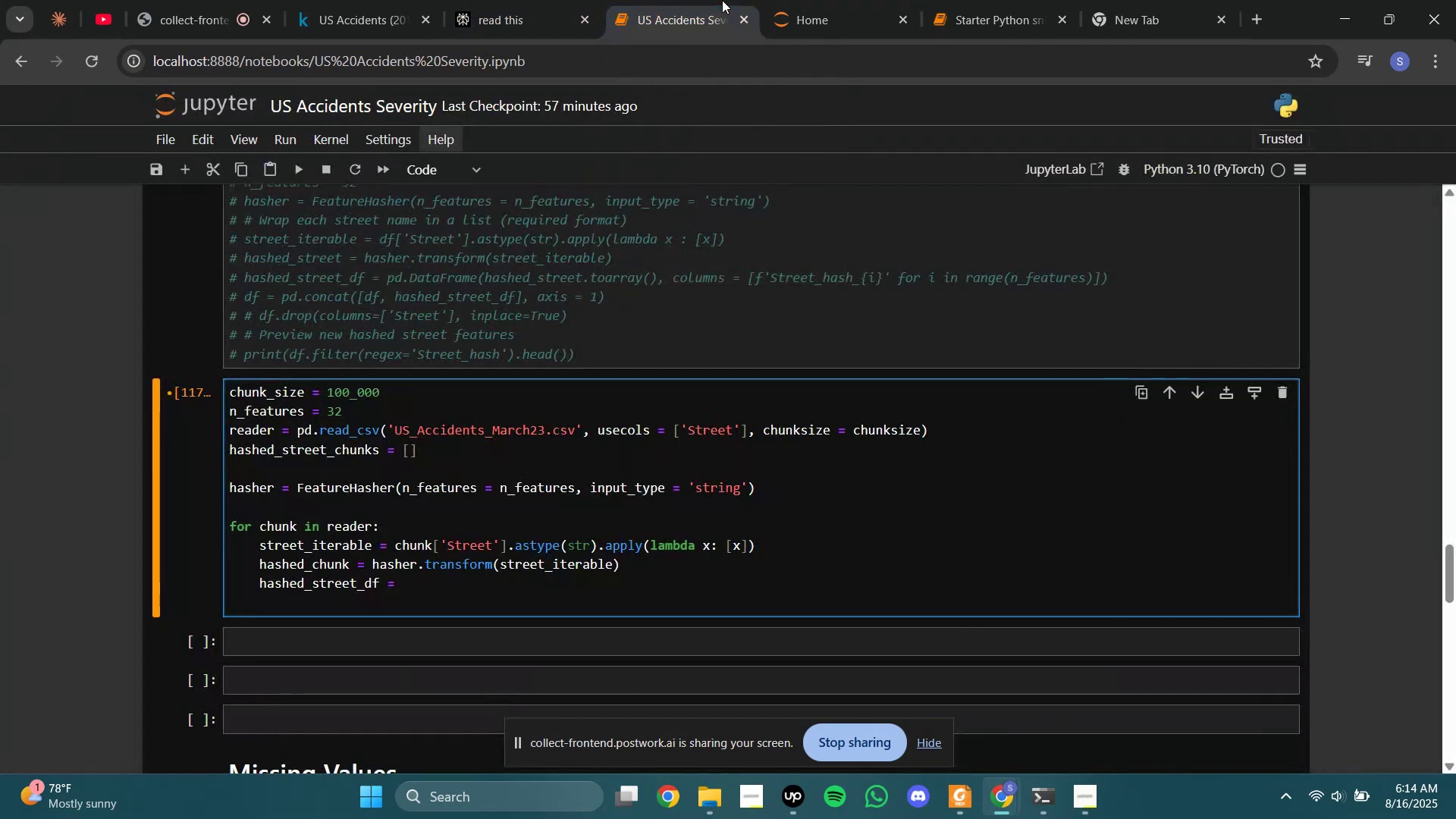 
type(pd.DataFrame())
 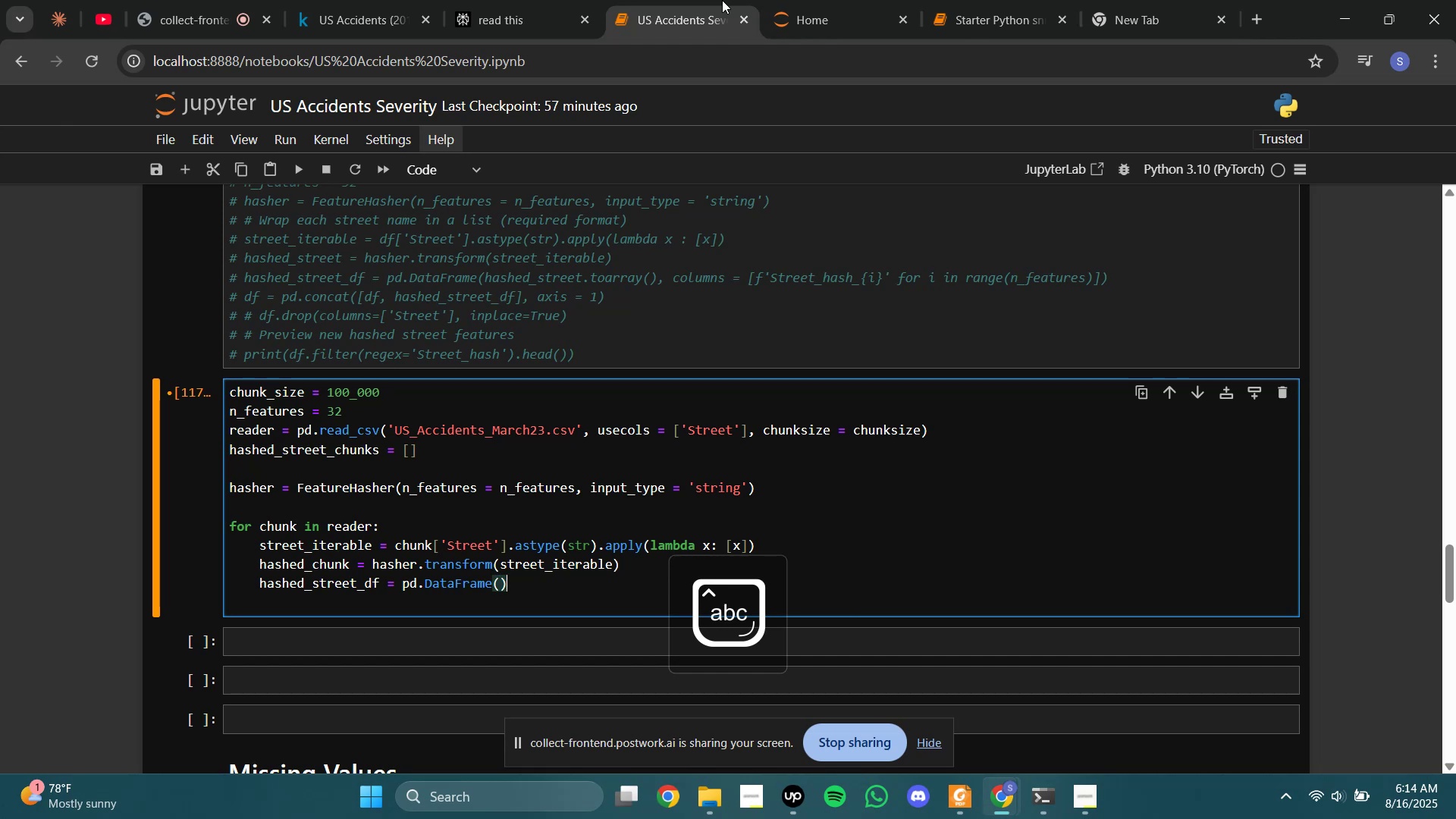 
key(ArrowLeft)
 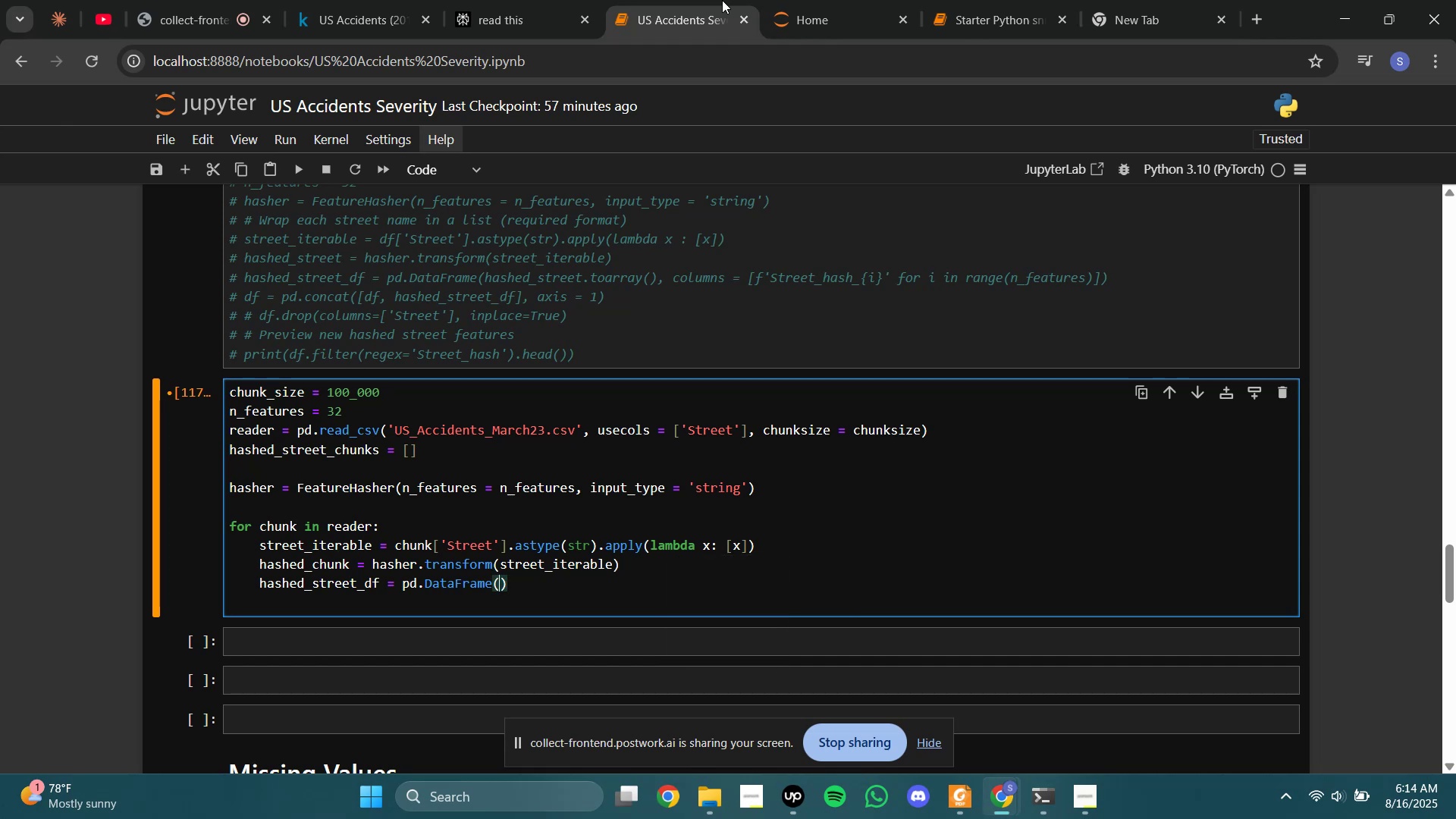 
left_click([541, 0])
 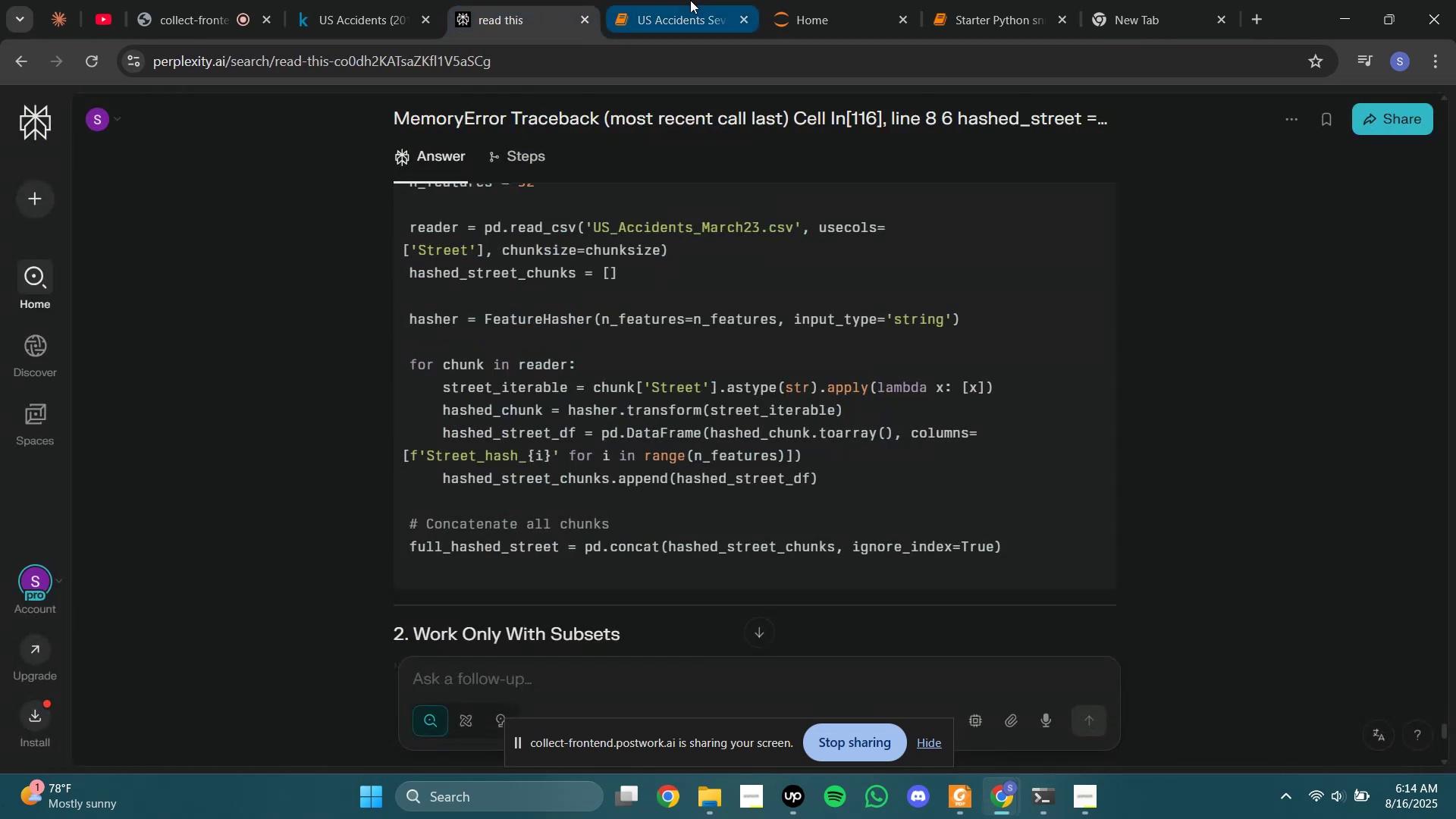 
left_click([690, 0])
 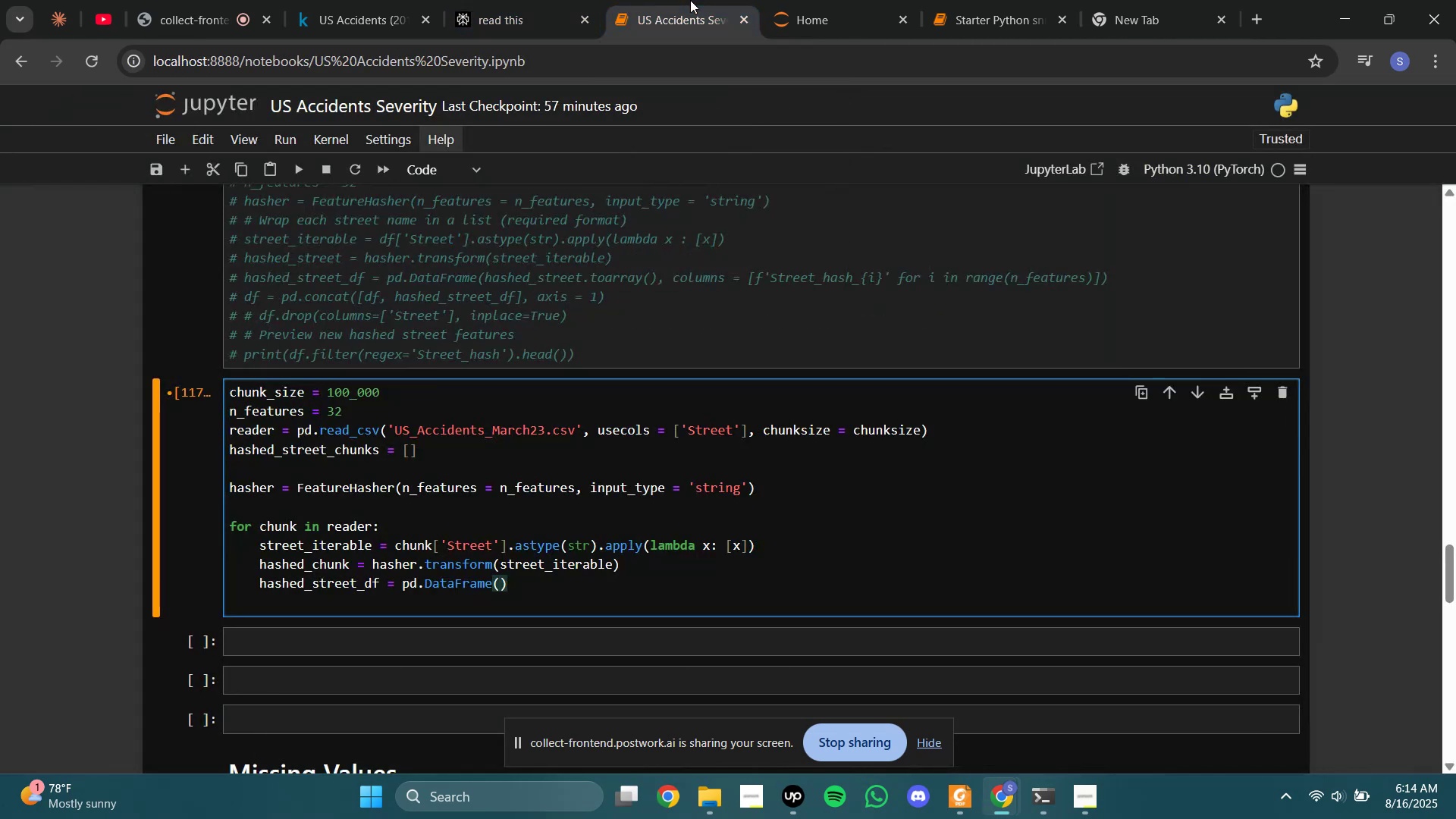 
type(hashed_chunk.toarray())
 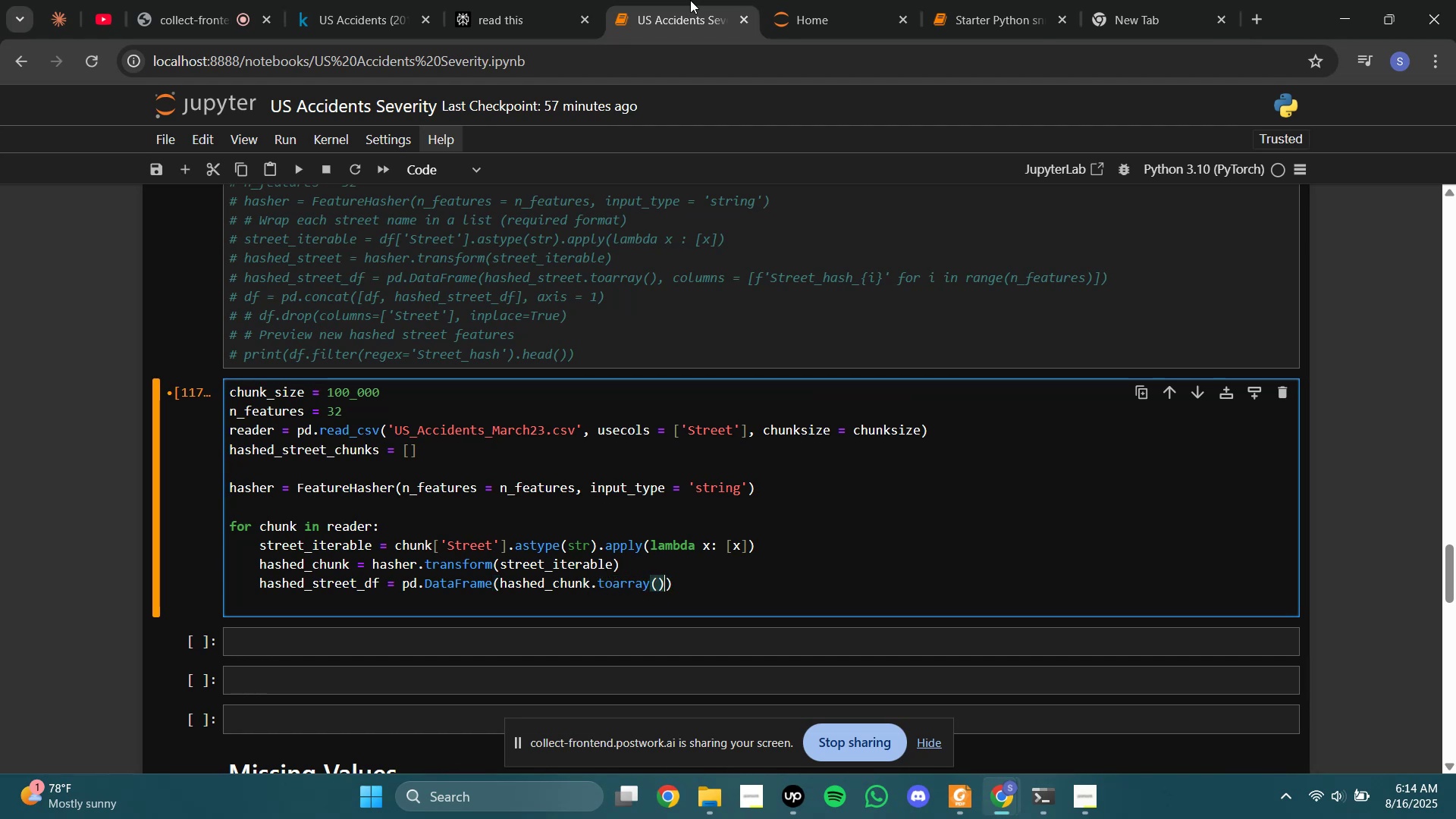 
left_click([479, 0])
 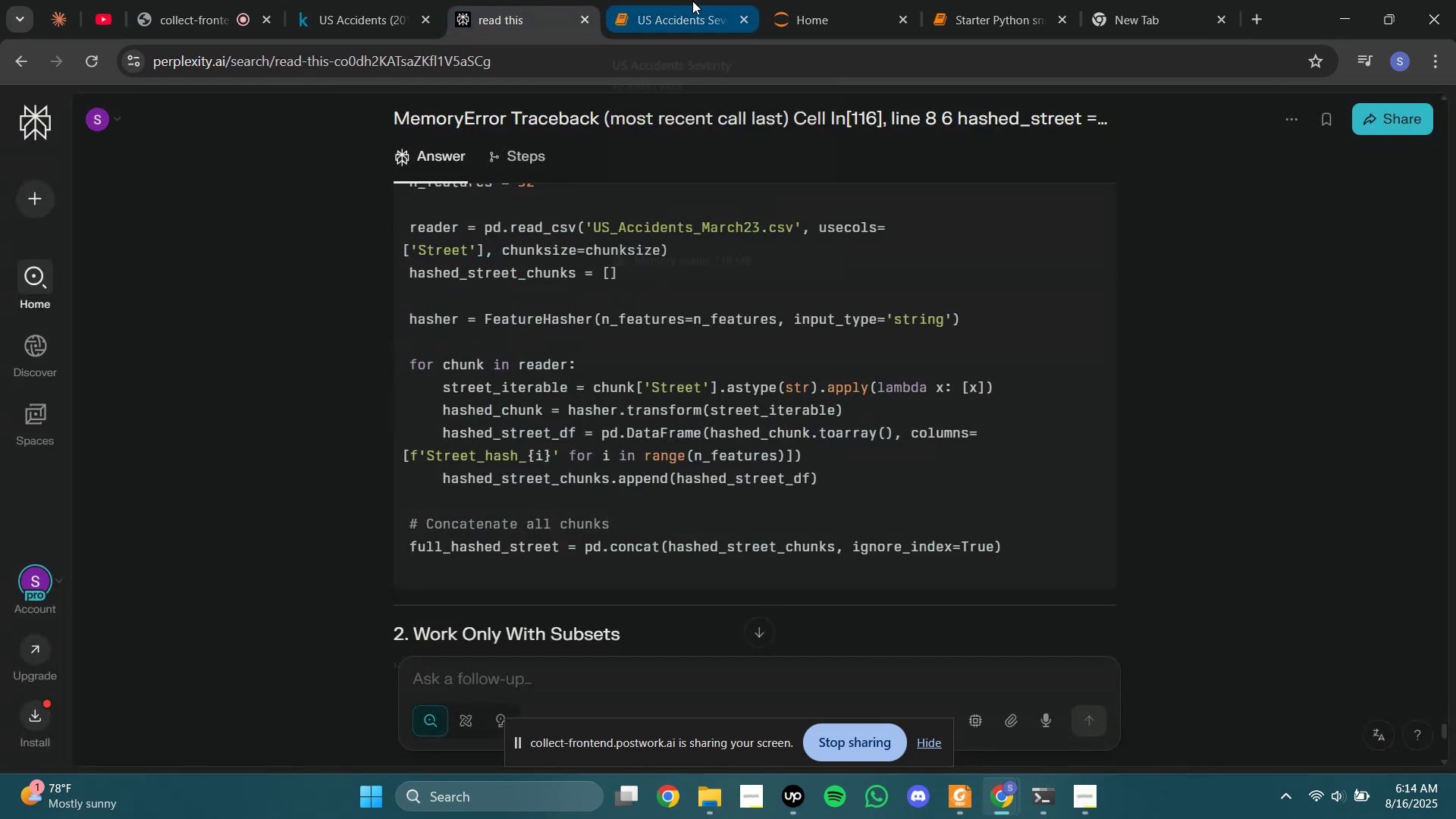 
left_click([692, 1])
 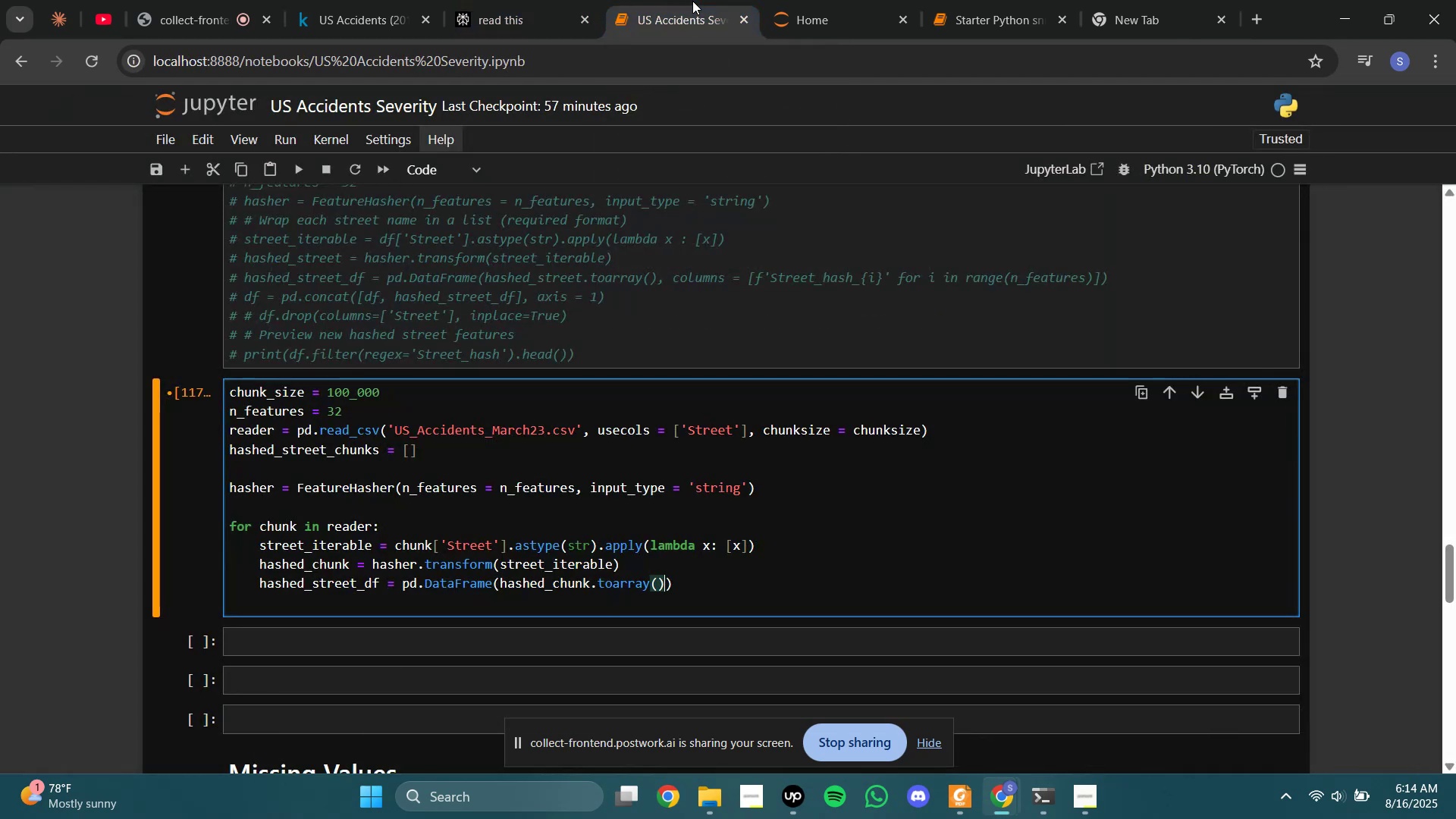 
type(, columns)
 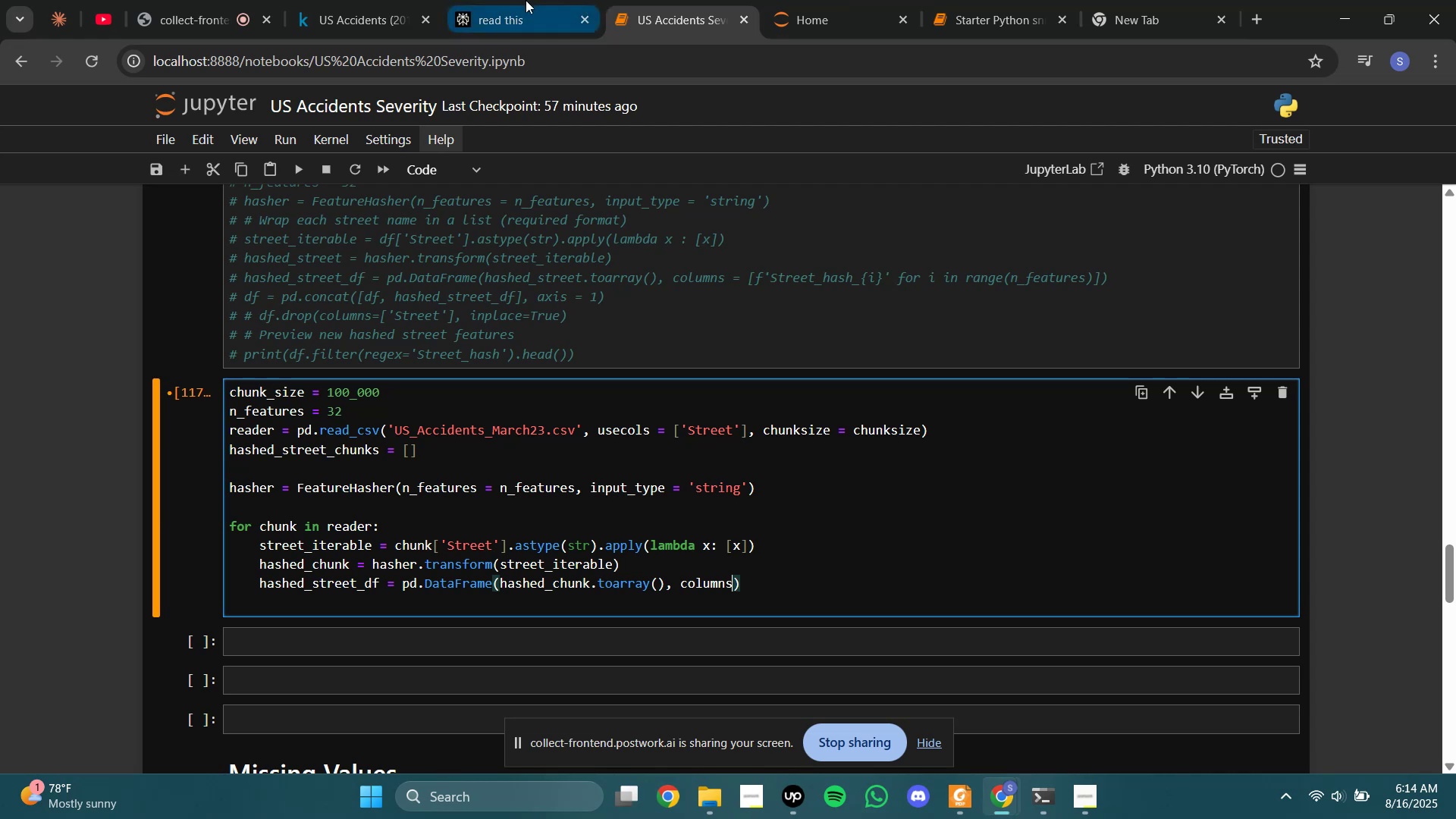 
left_click([526, 0])
 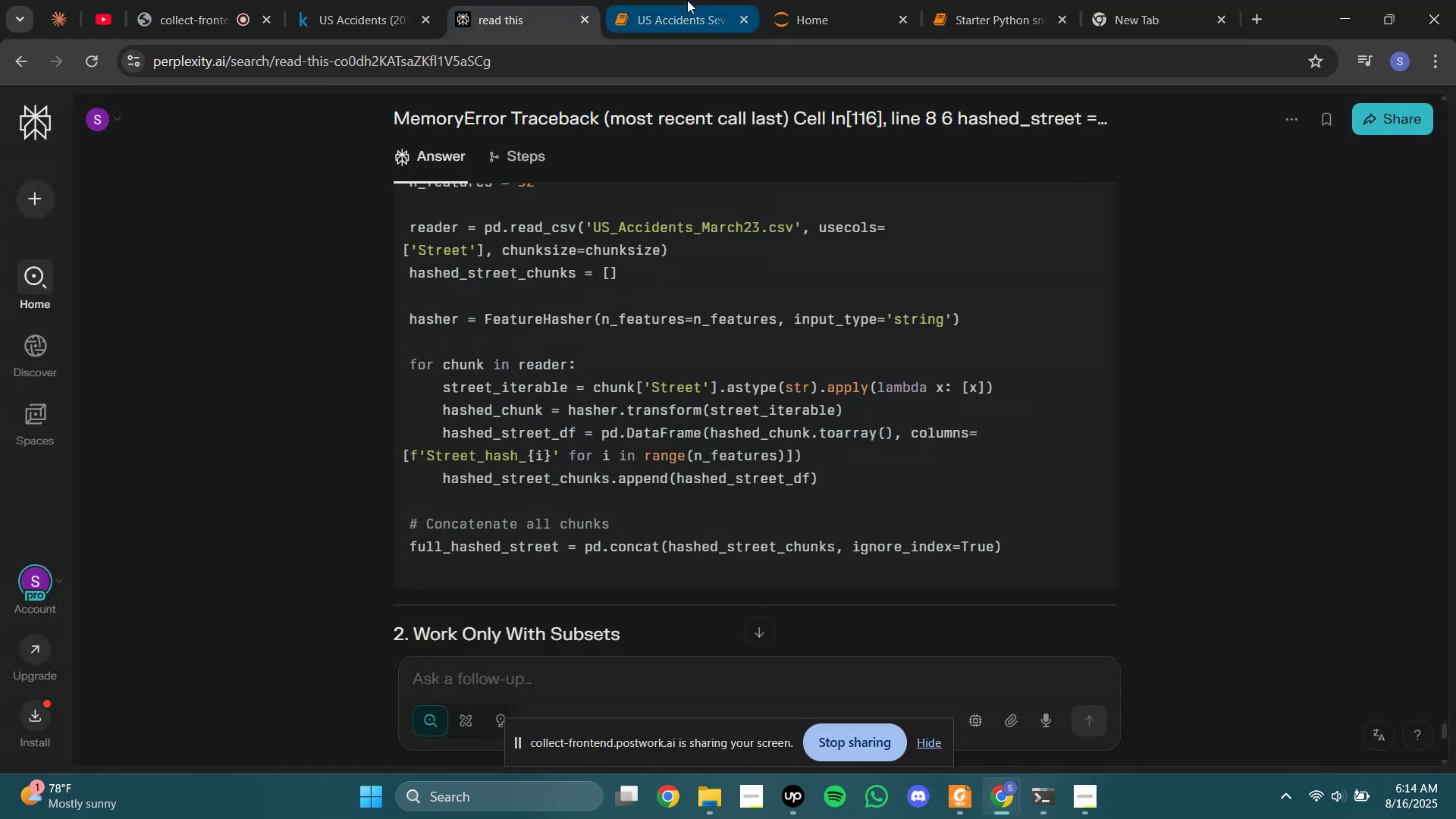 
left_click([687, 0])
 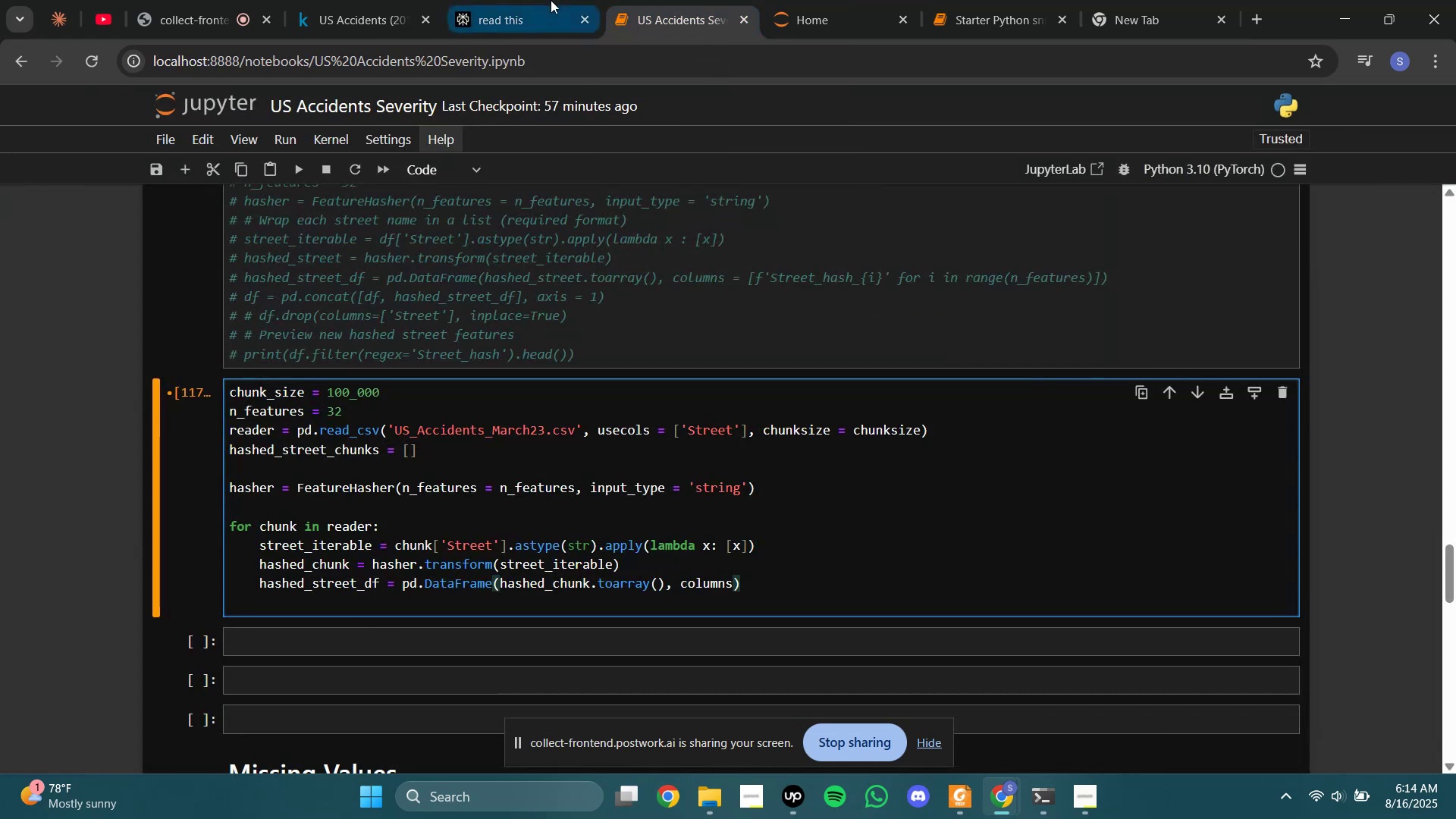 
left_click([551, 0])
 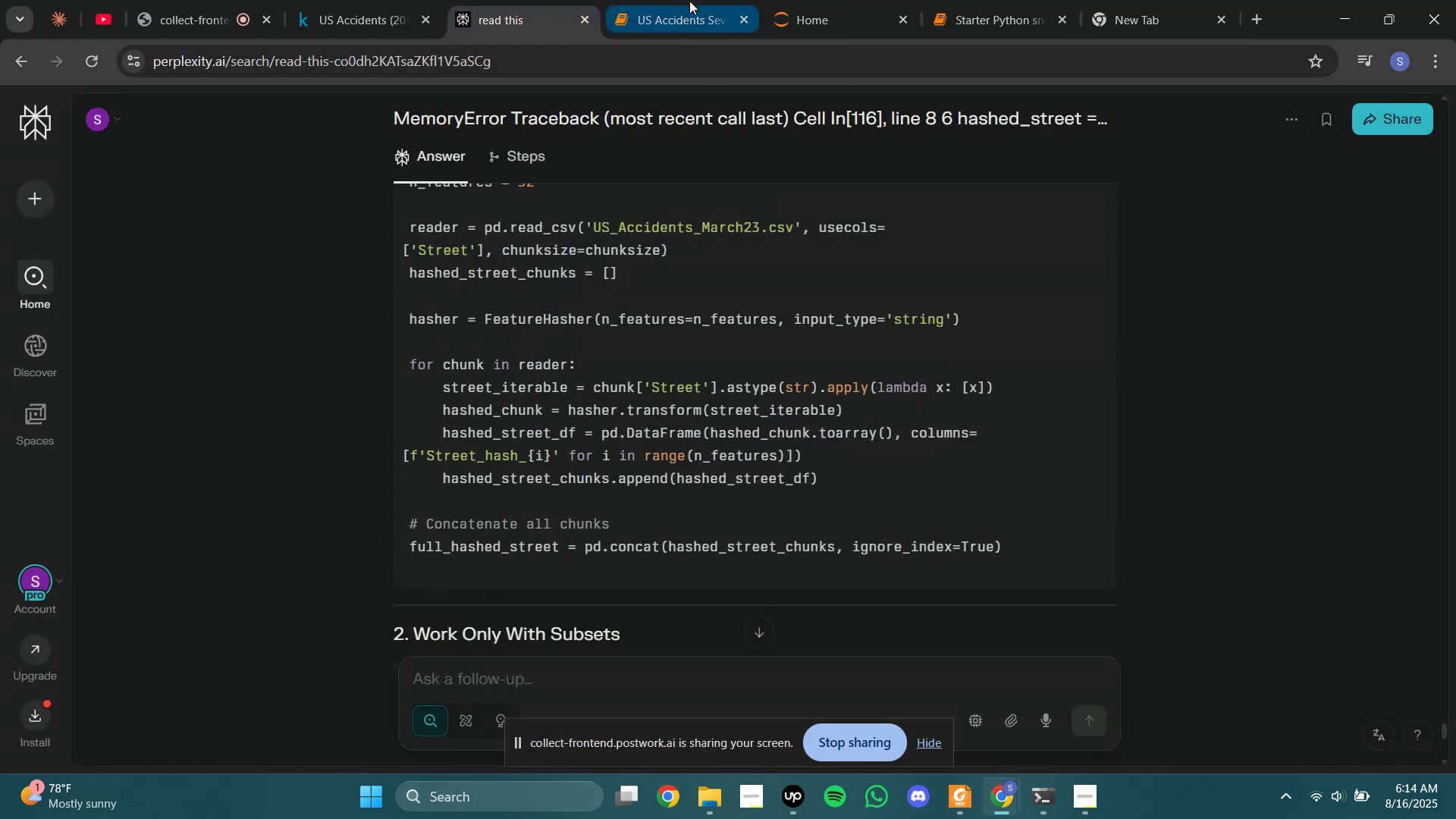 
left_click([689, 1])
 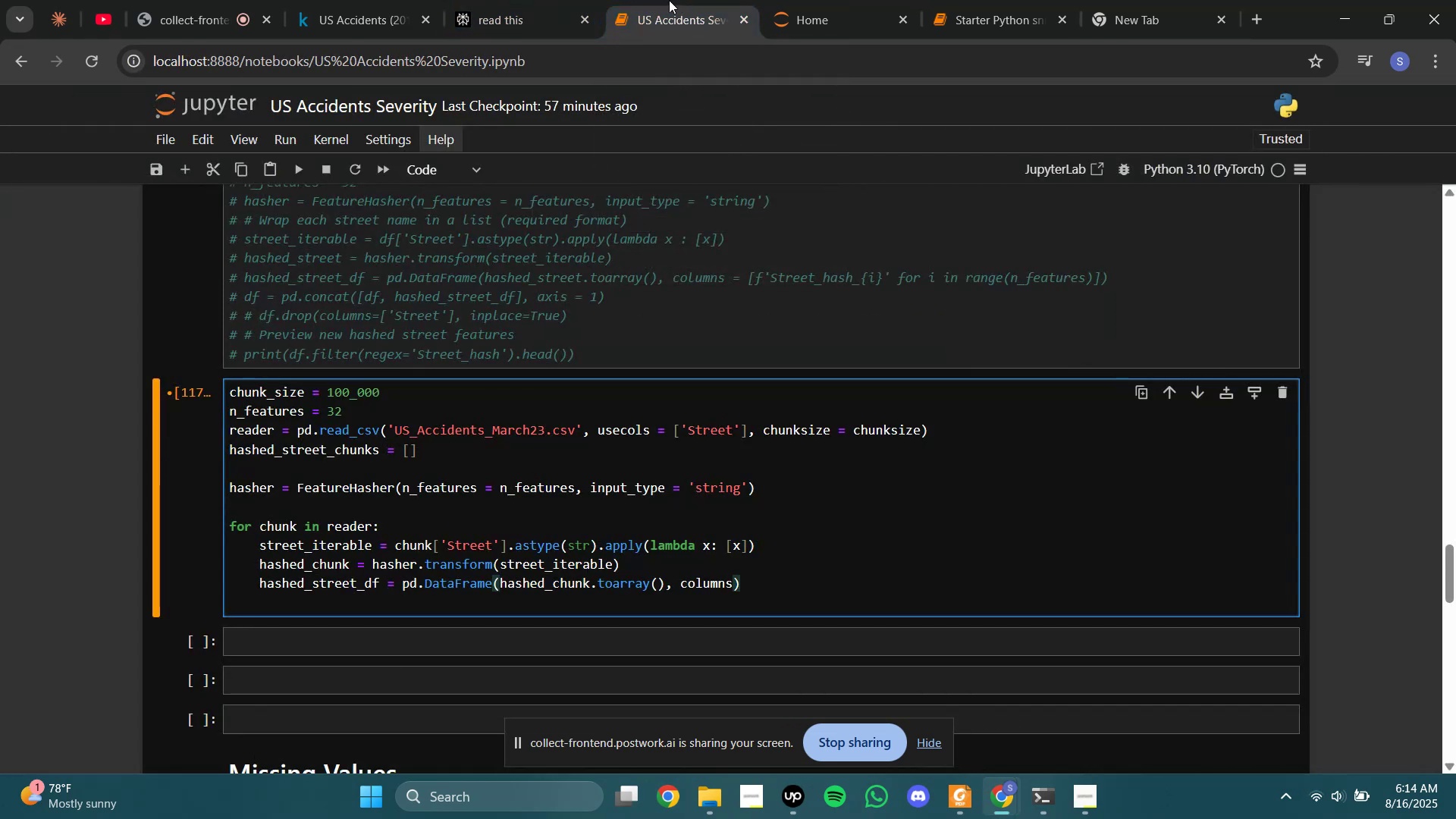 
left_click([551, 0])
 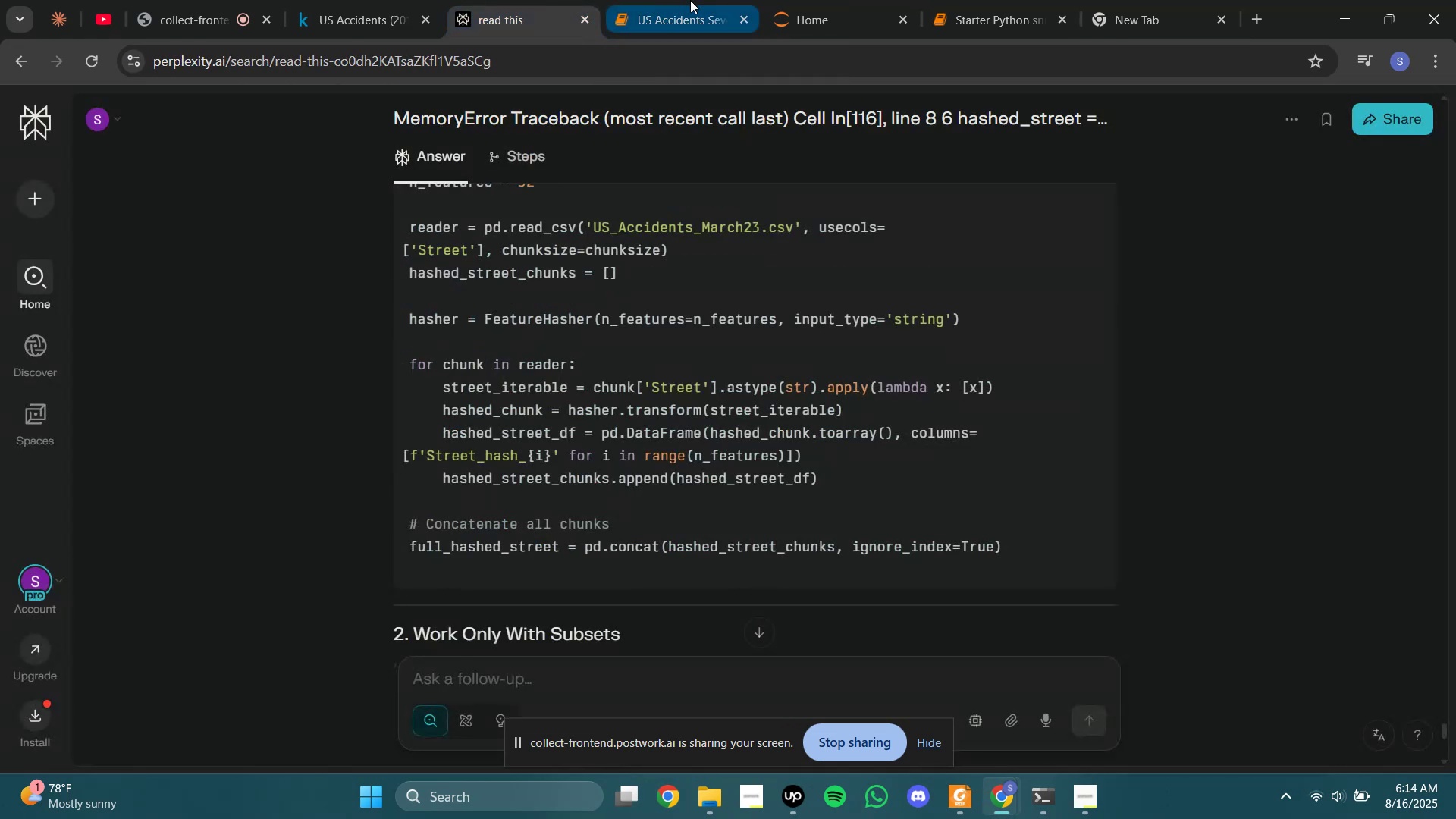 
left_click([690, 0])
 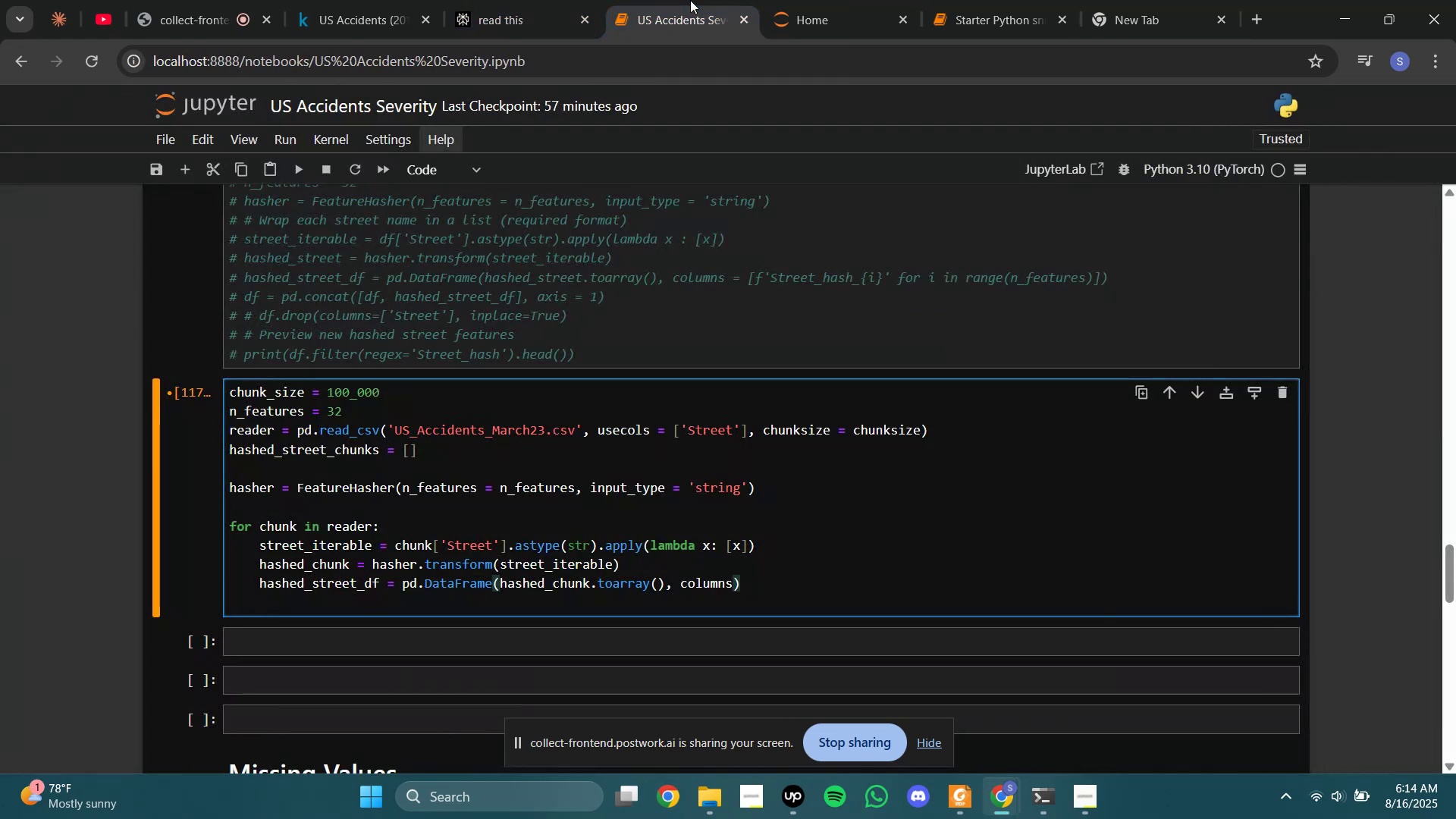 
key(Equal)
 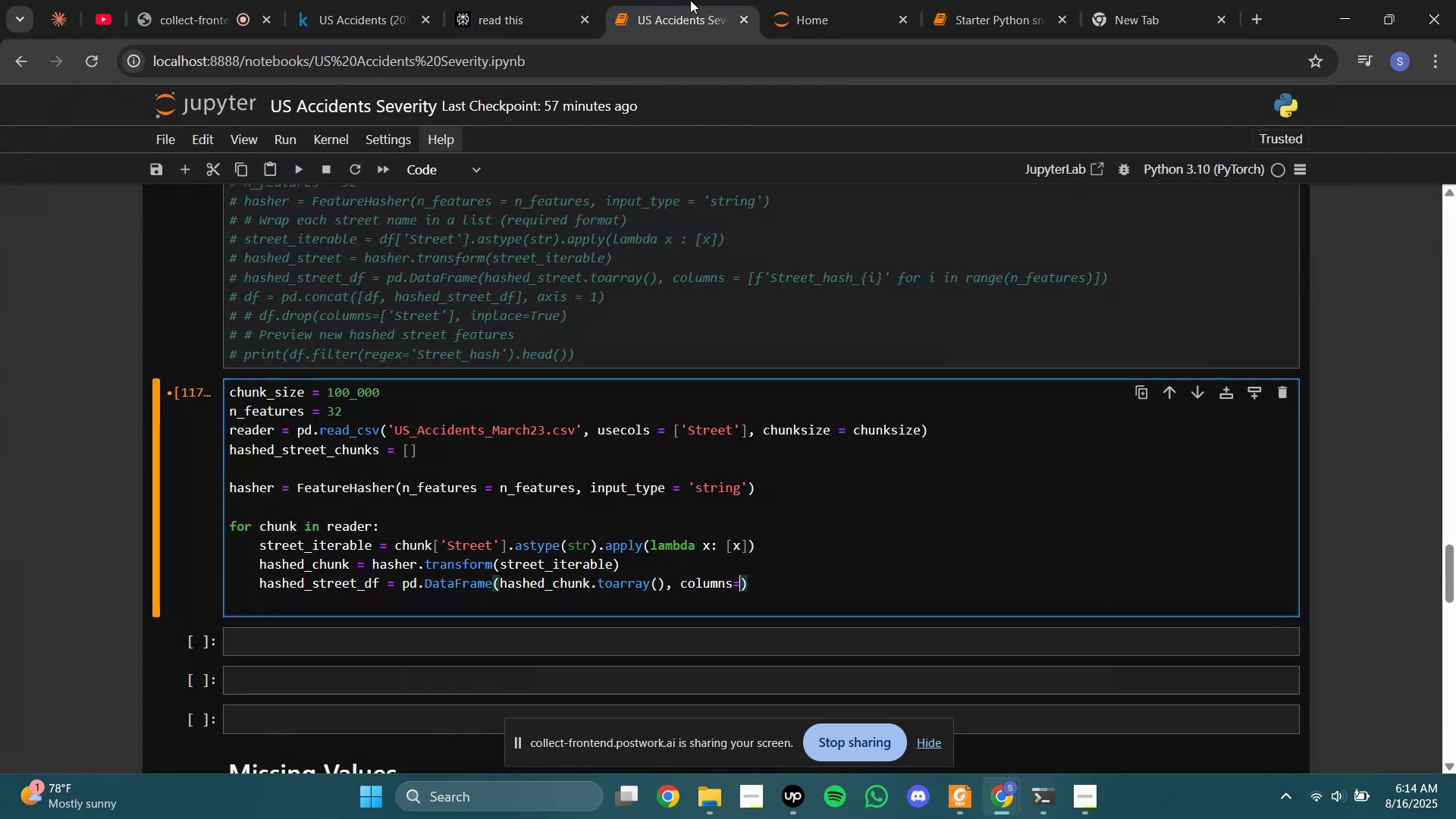 
key(Space)
 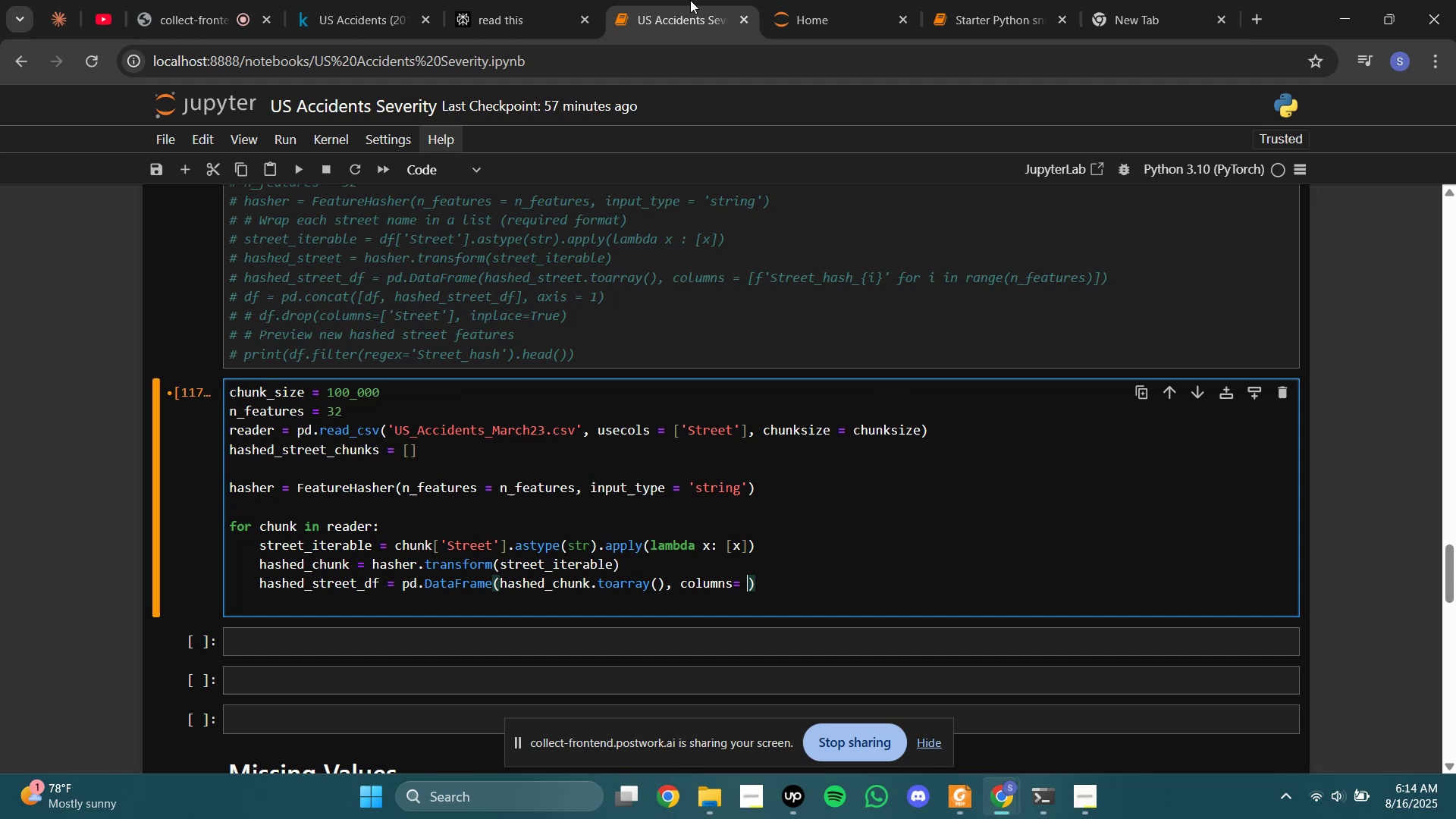 
key(BracketLeft)
 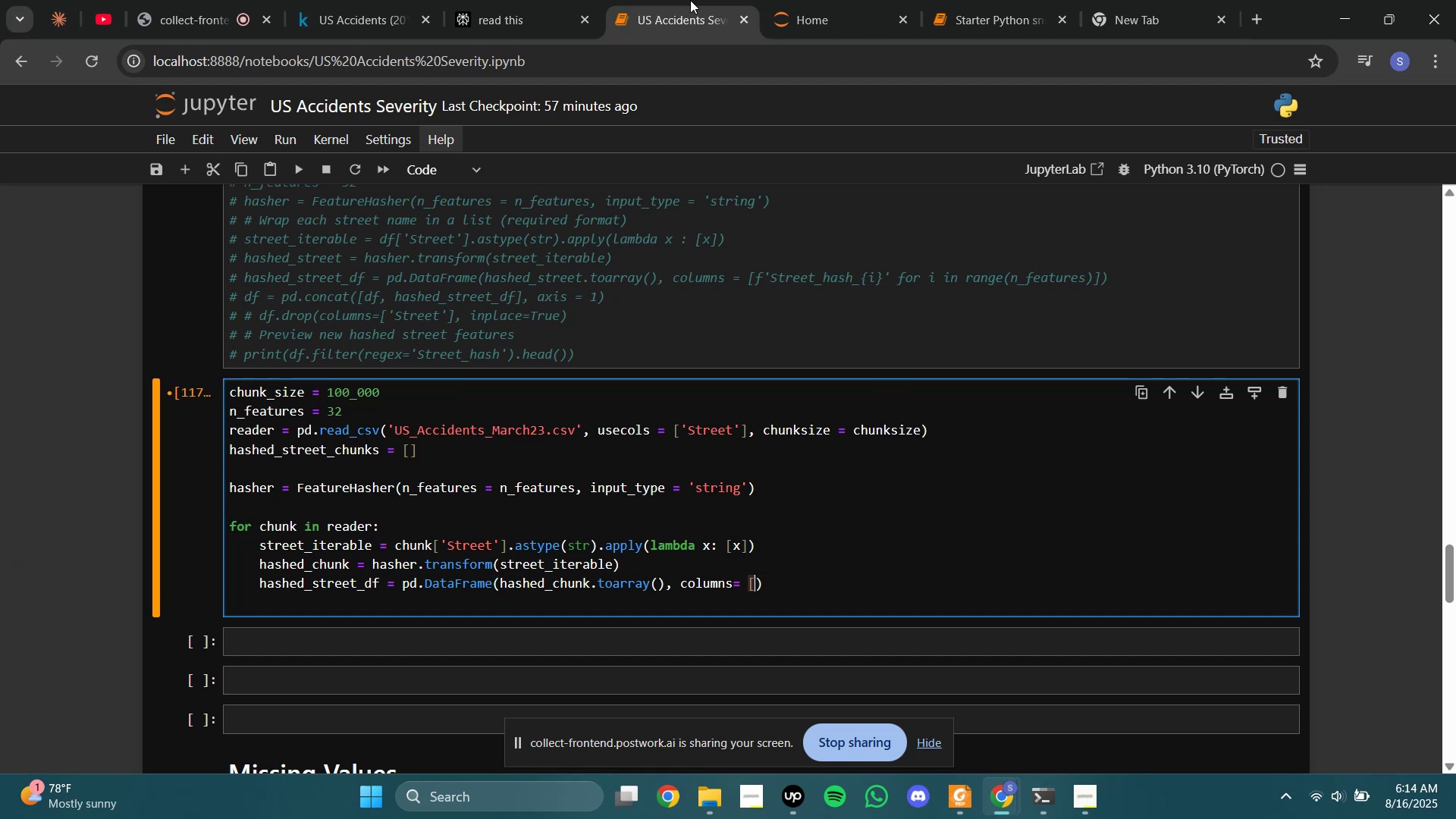 
key(BracketRight)
 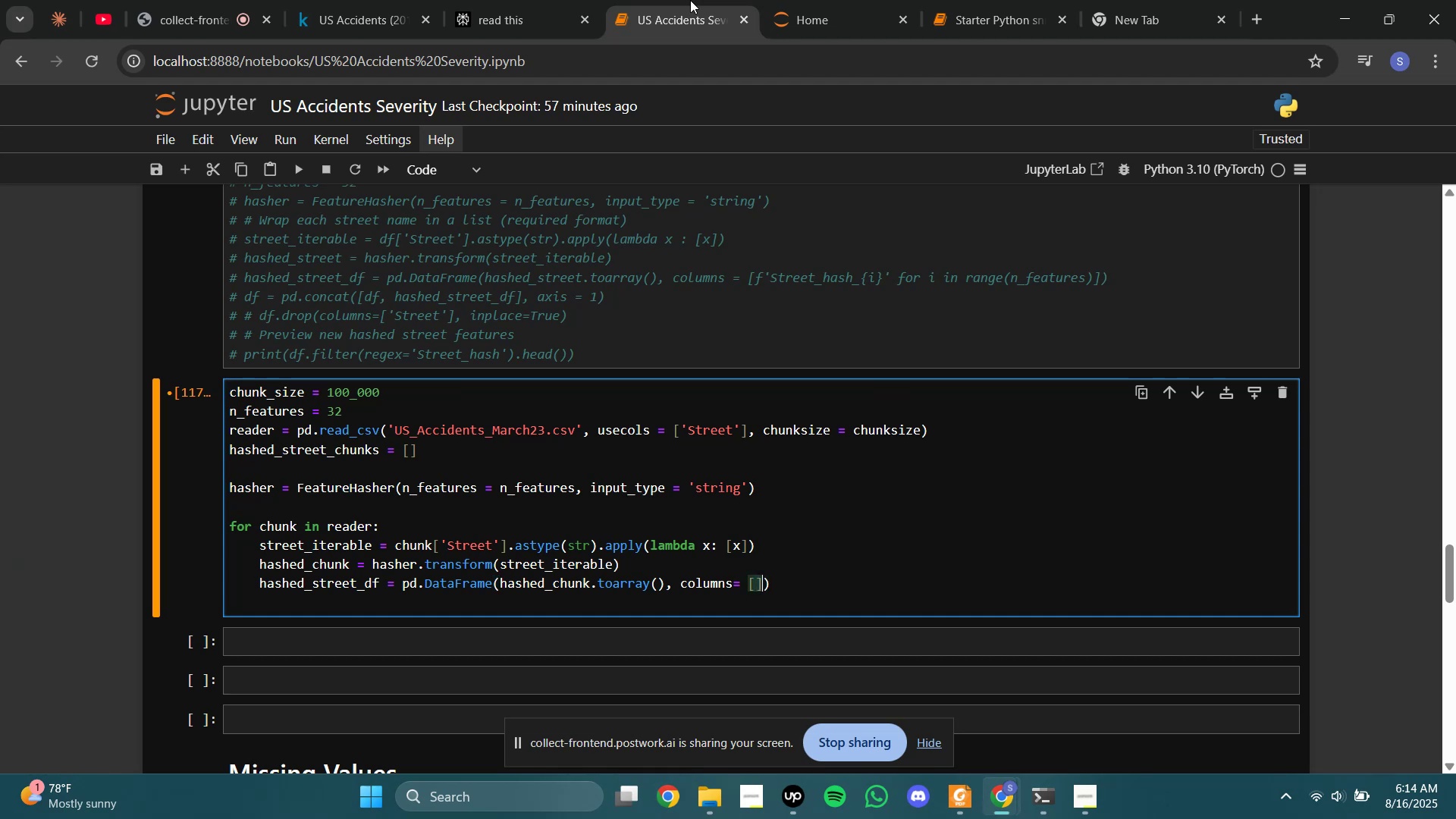 
key(ArrowLeft)
 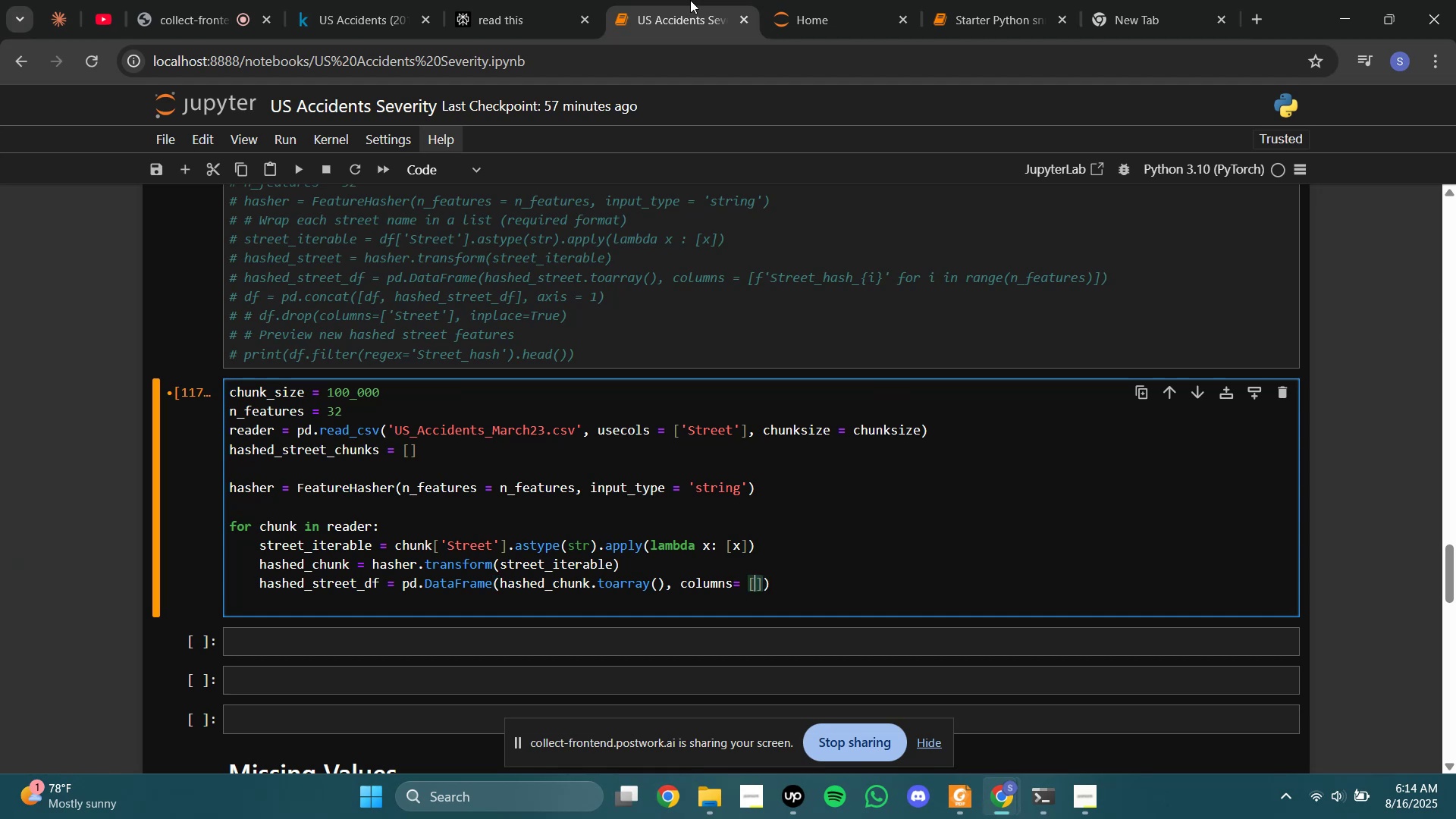 
key(F)
 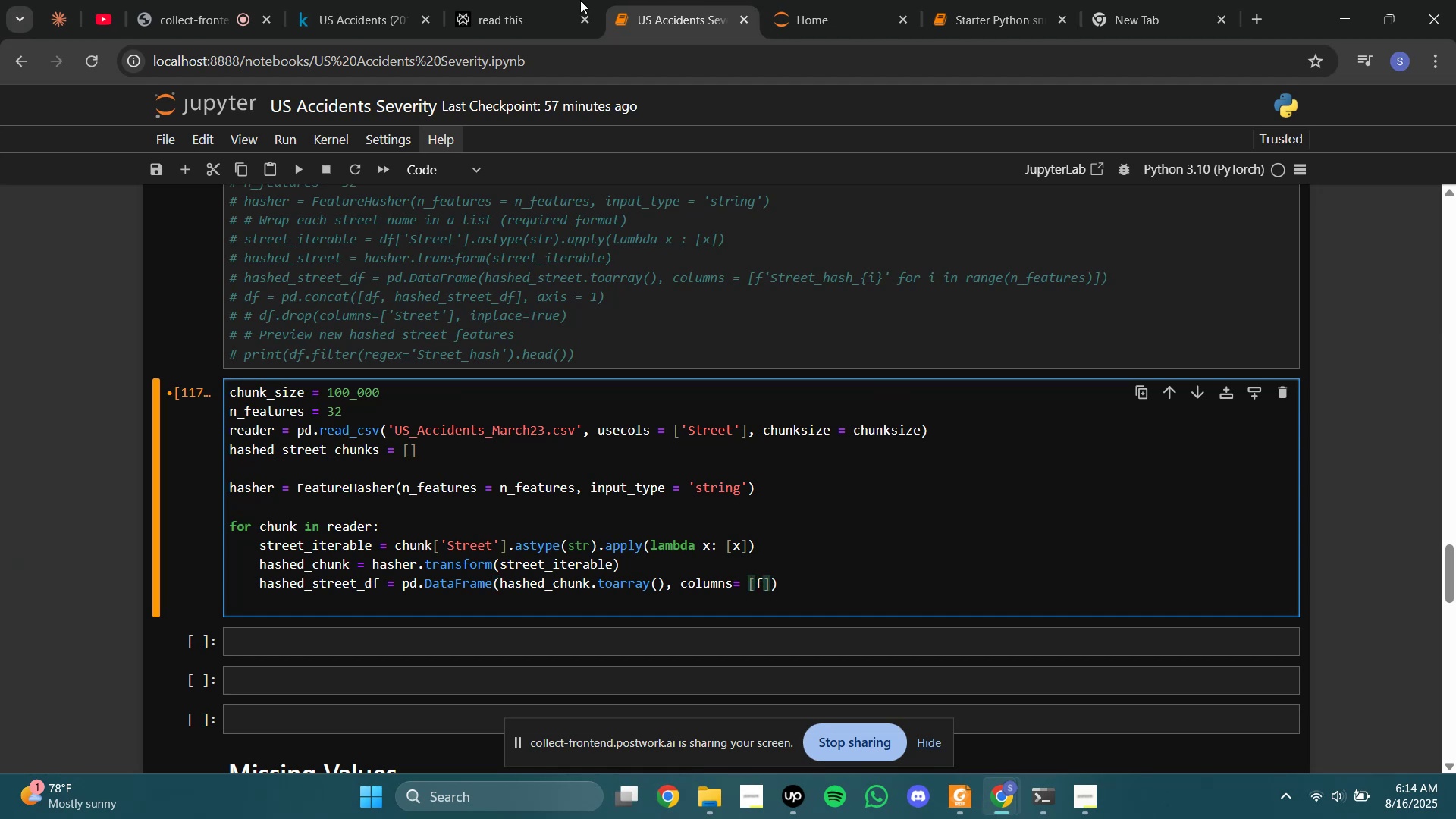 
left_click([548, 0])
 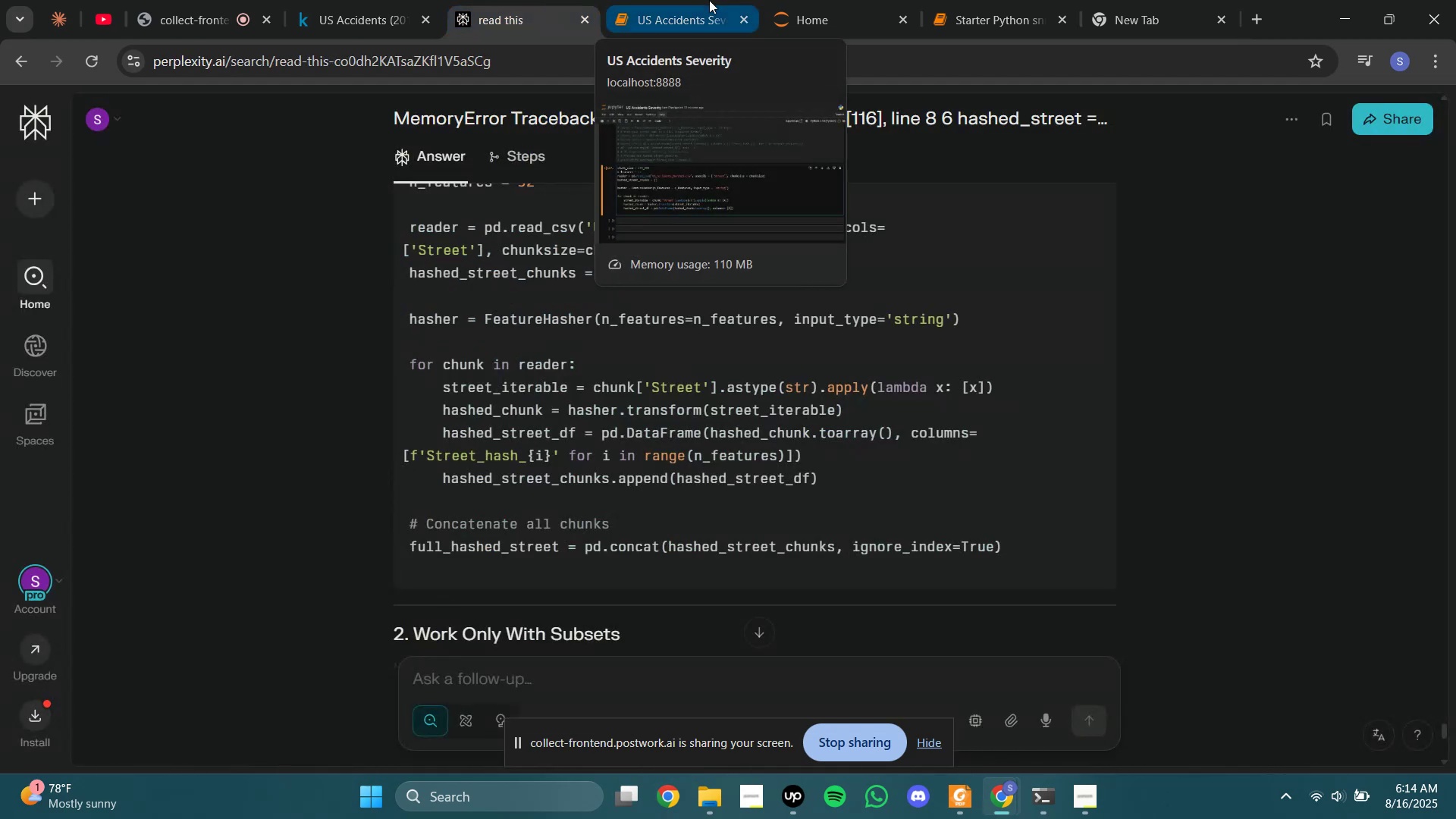 
left_click([709, 0])
 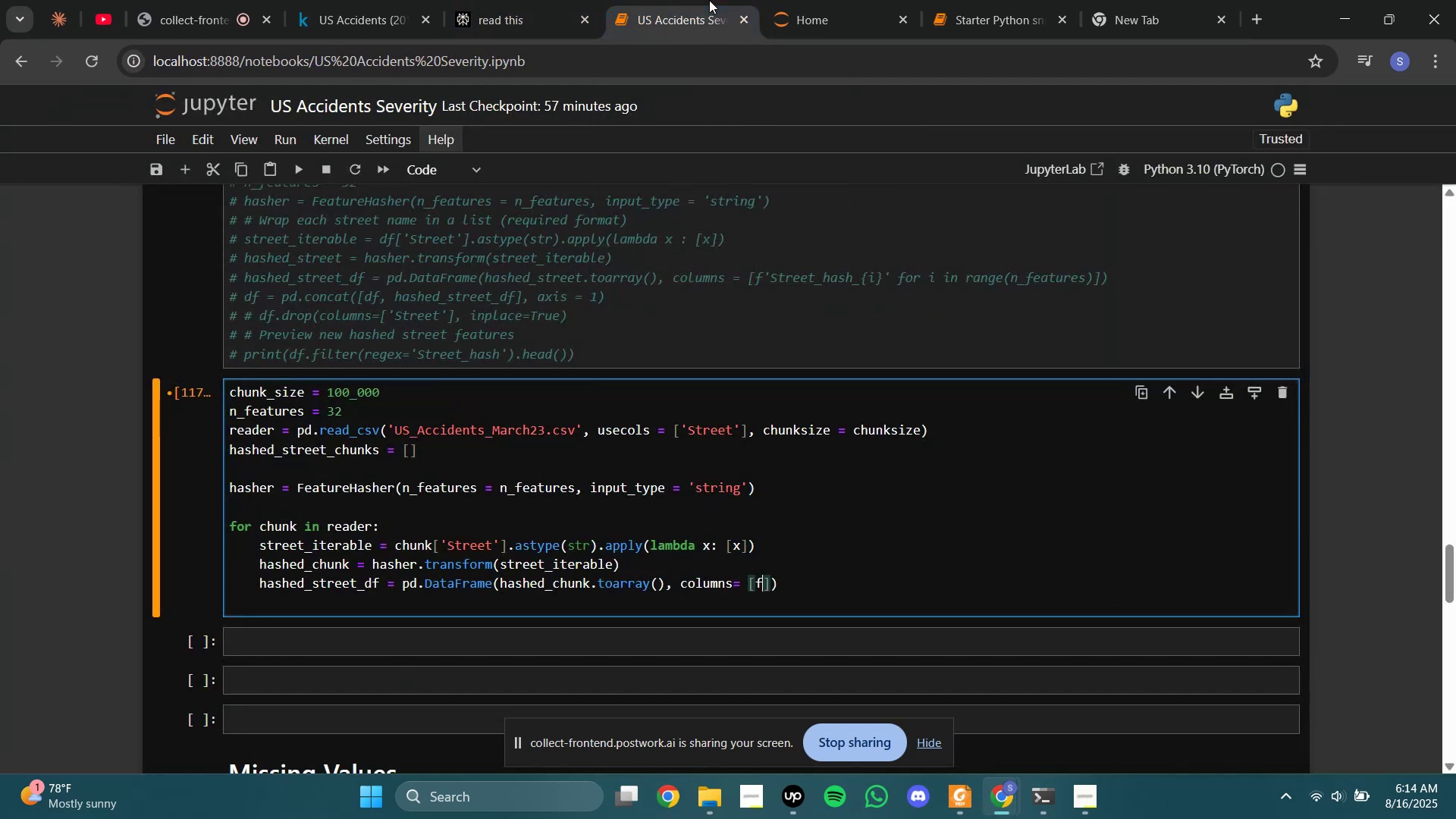 
key(Quote)
 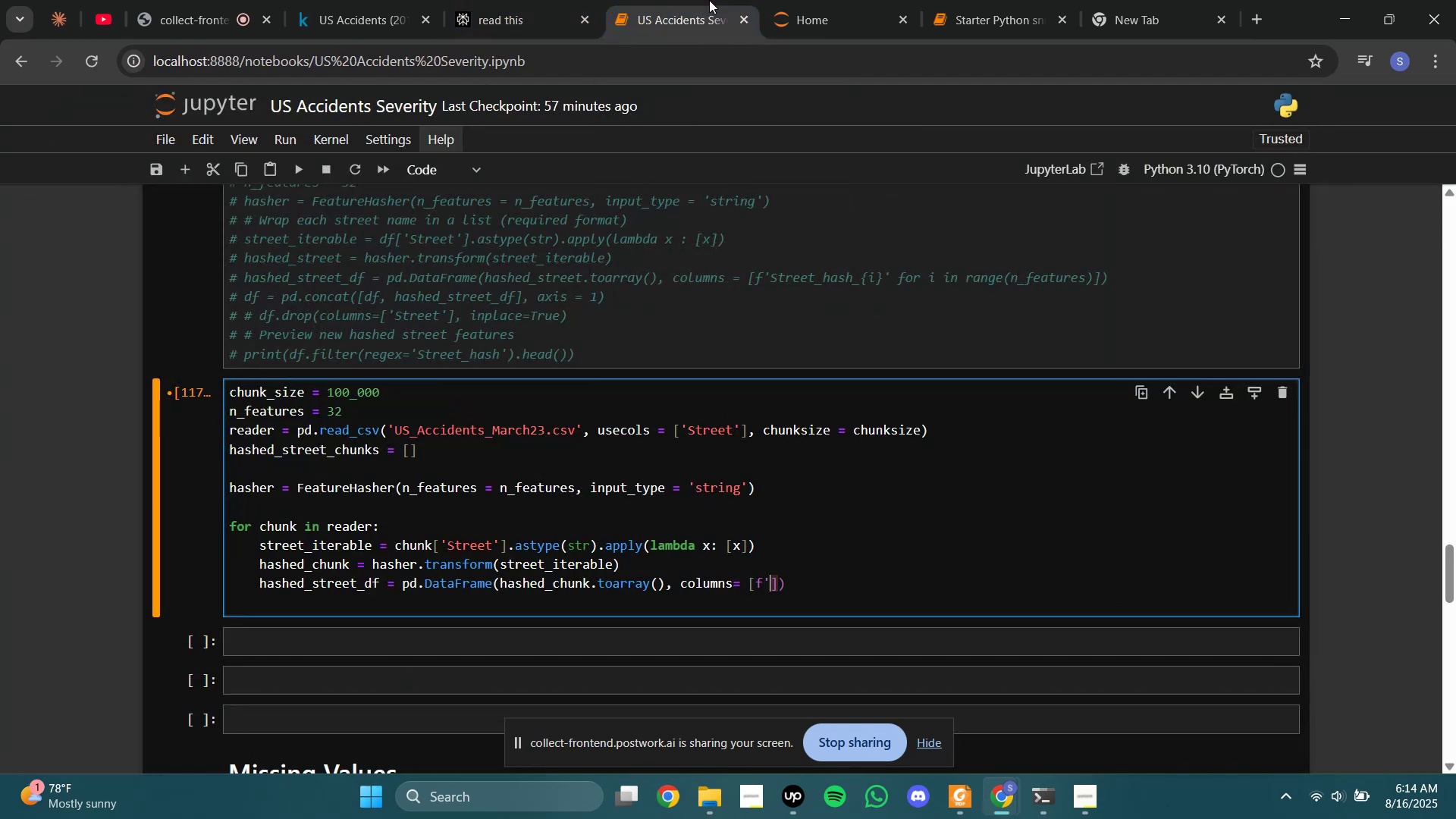 
key(Quote)
 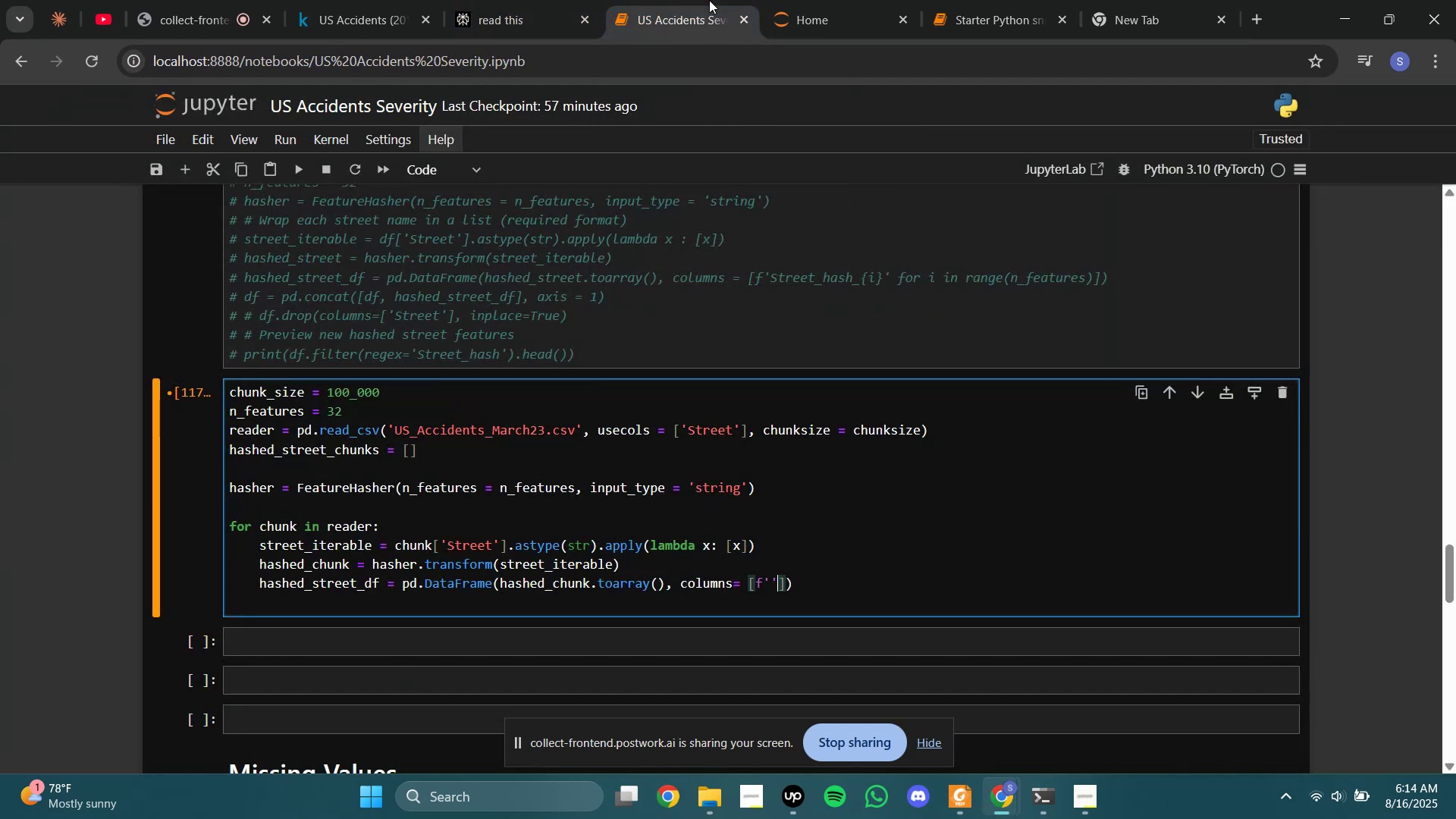 
key(ArrowLeft)
 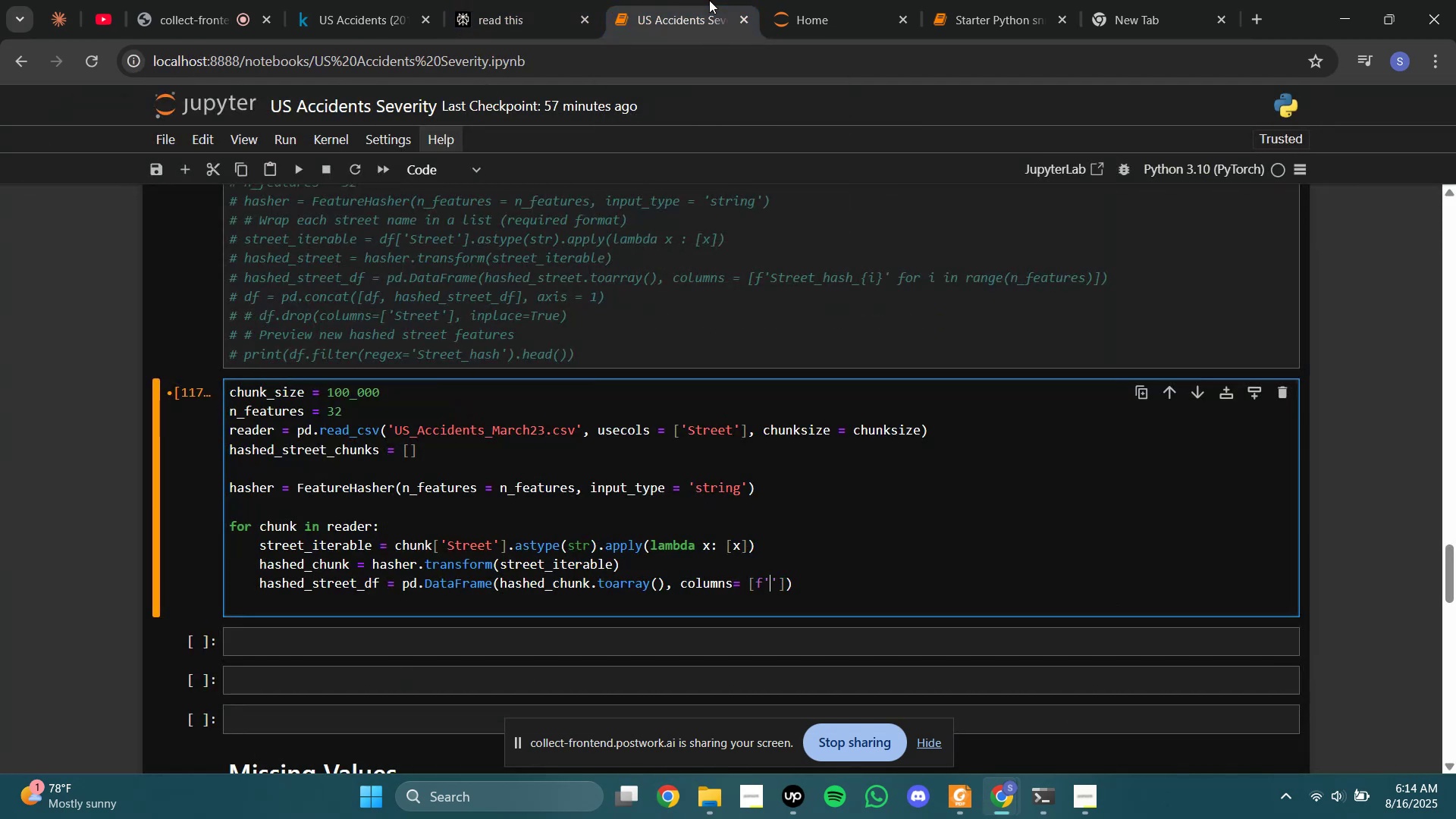 
type(Street_hash_[])
key(Backspace)
key(Backspace)
type({})
 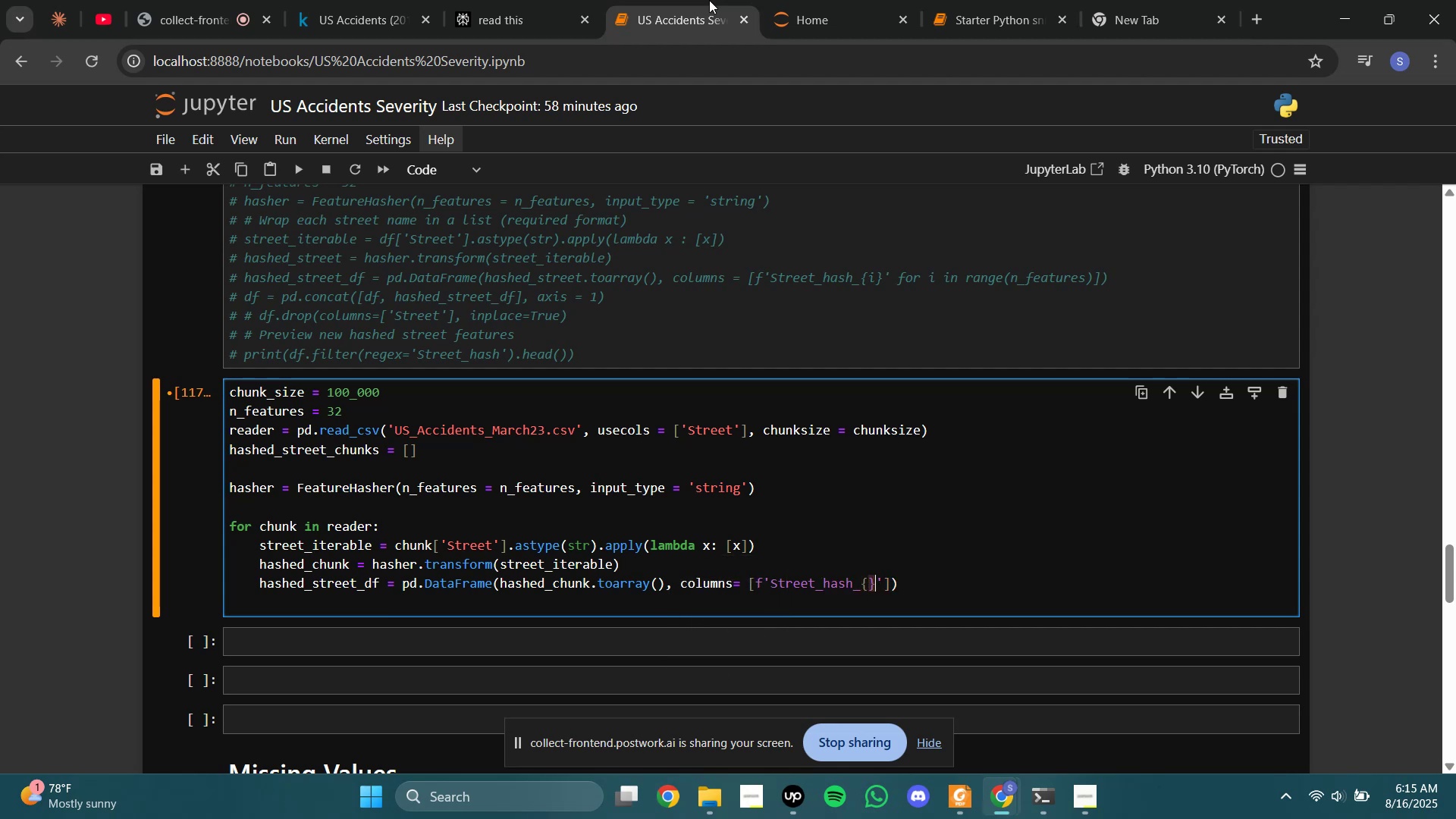 
 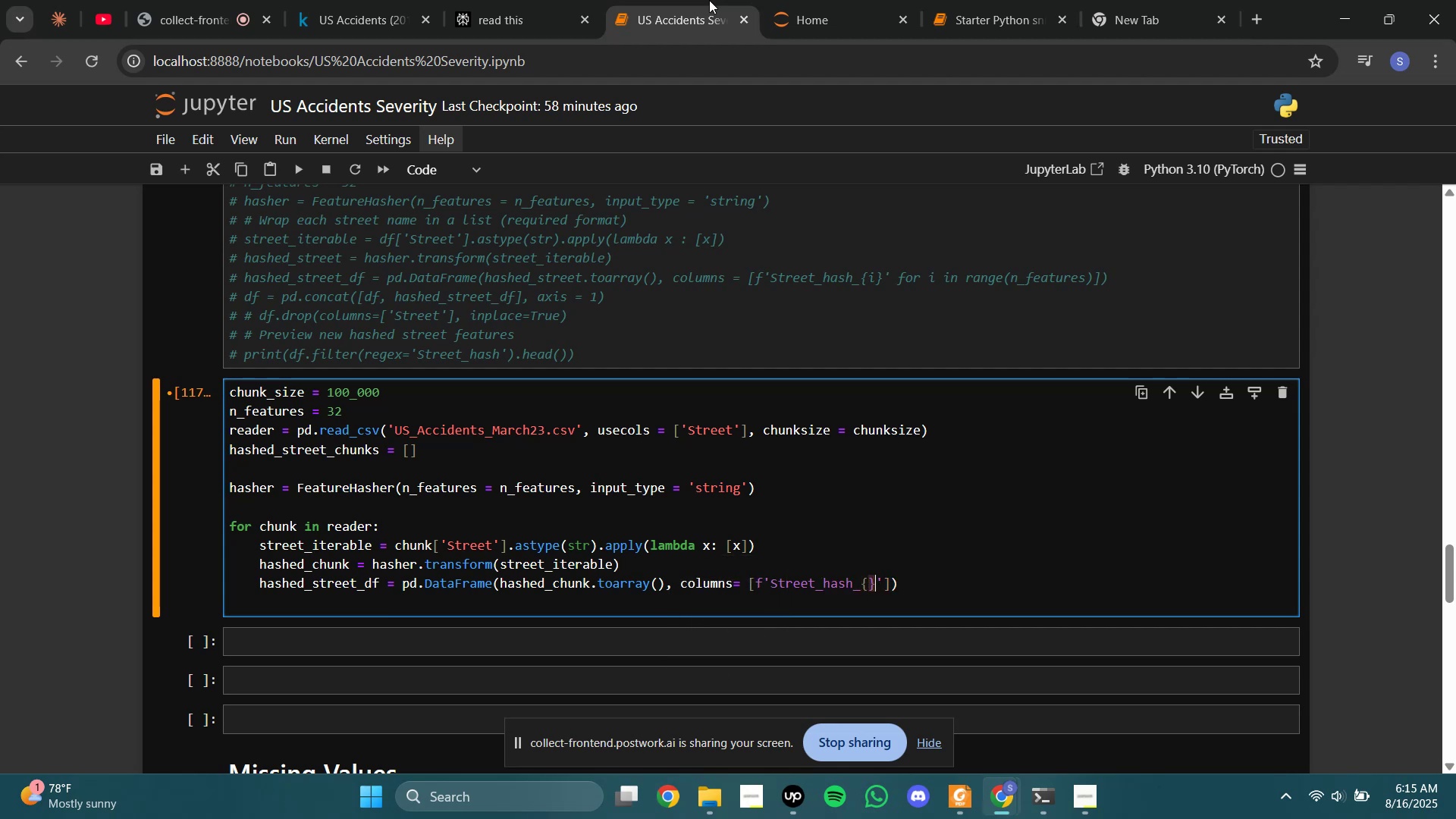 
key(ArrowLeft)
 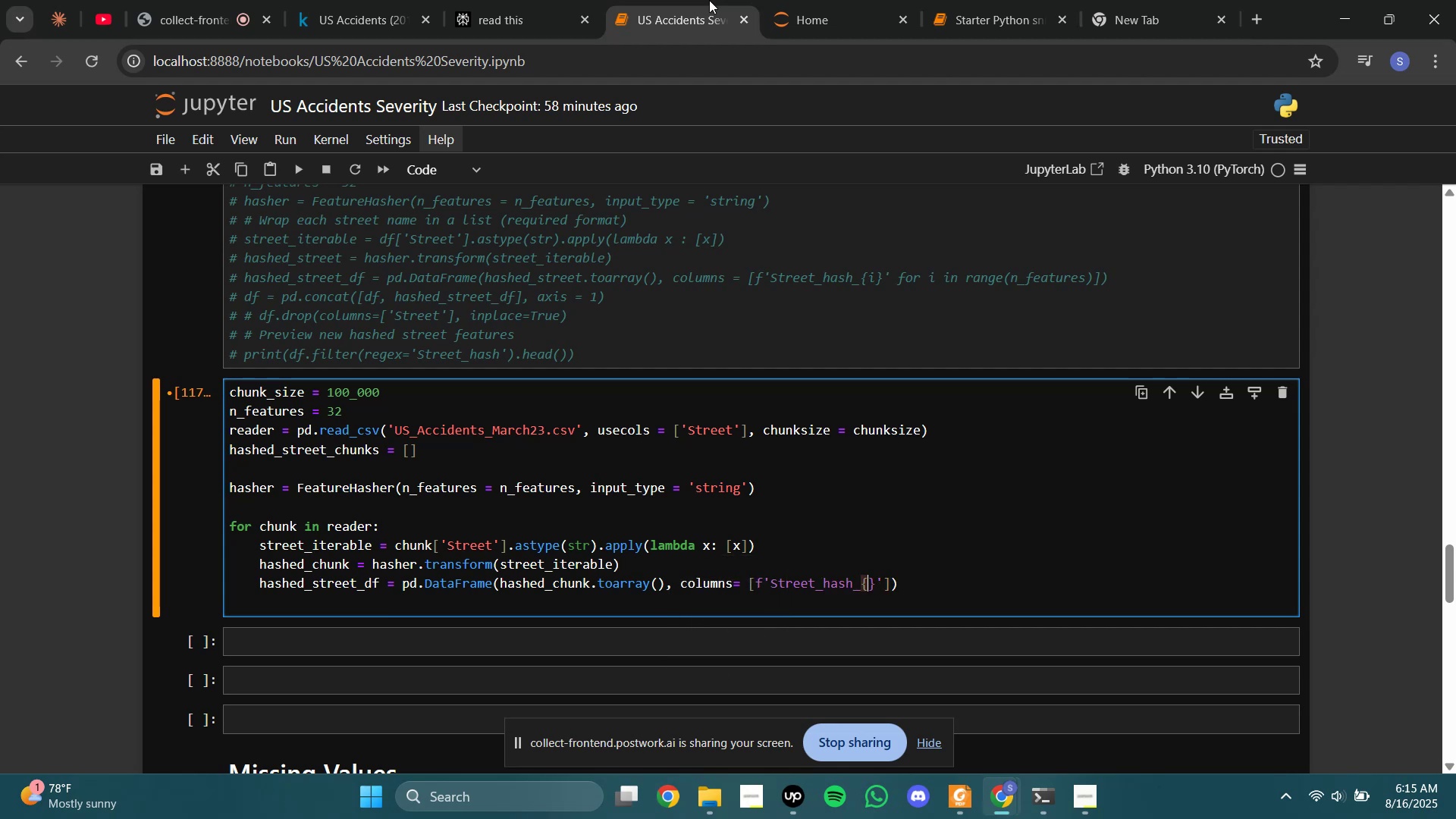 
key(I)
 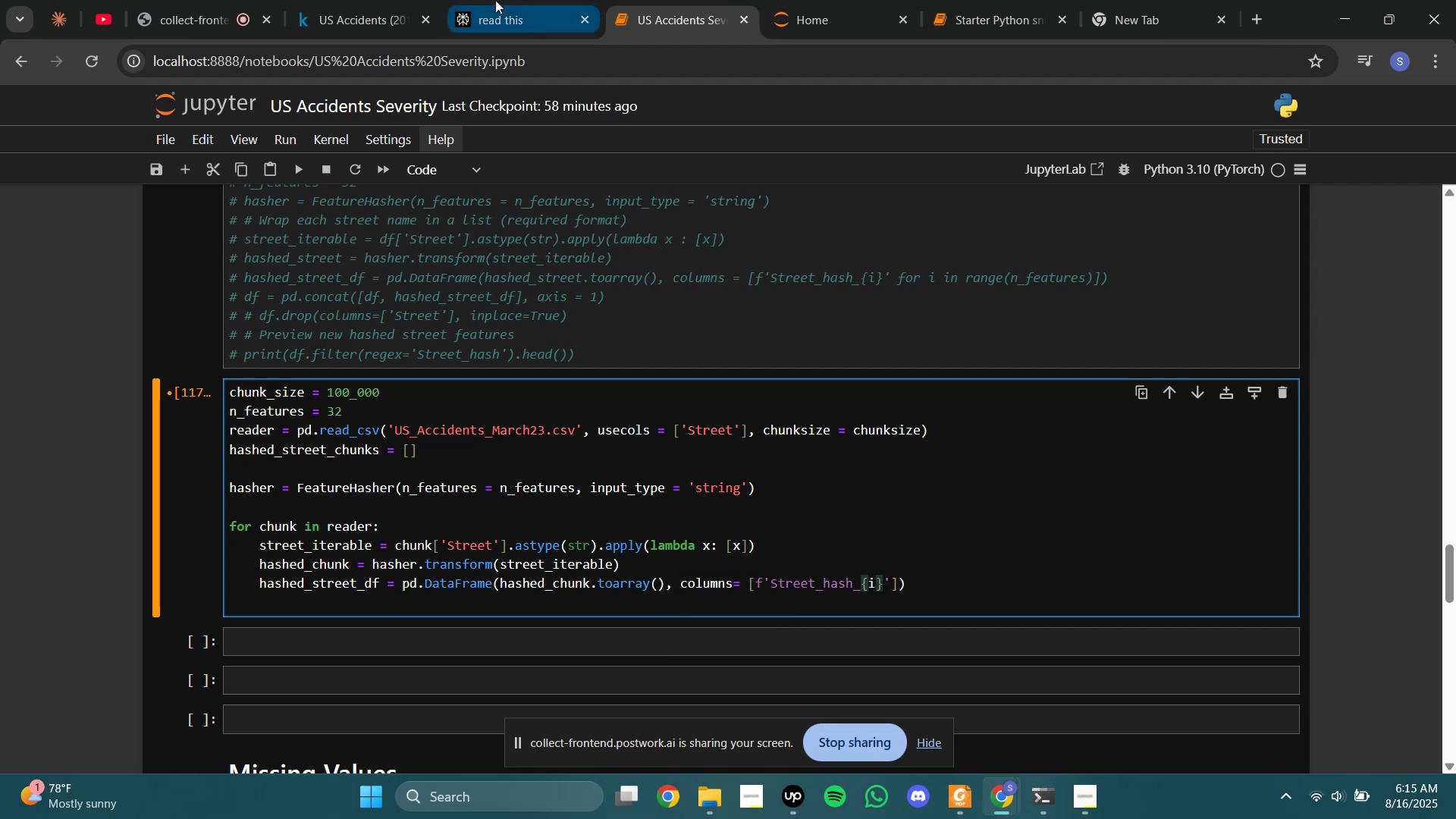 
left_click([495, 0])
 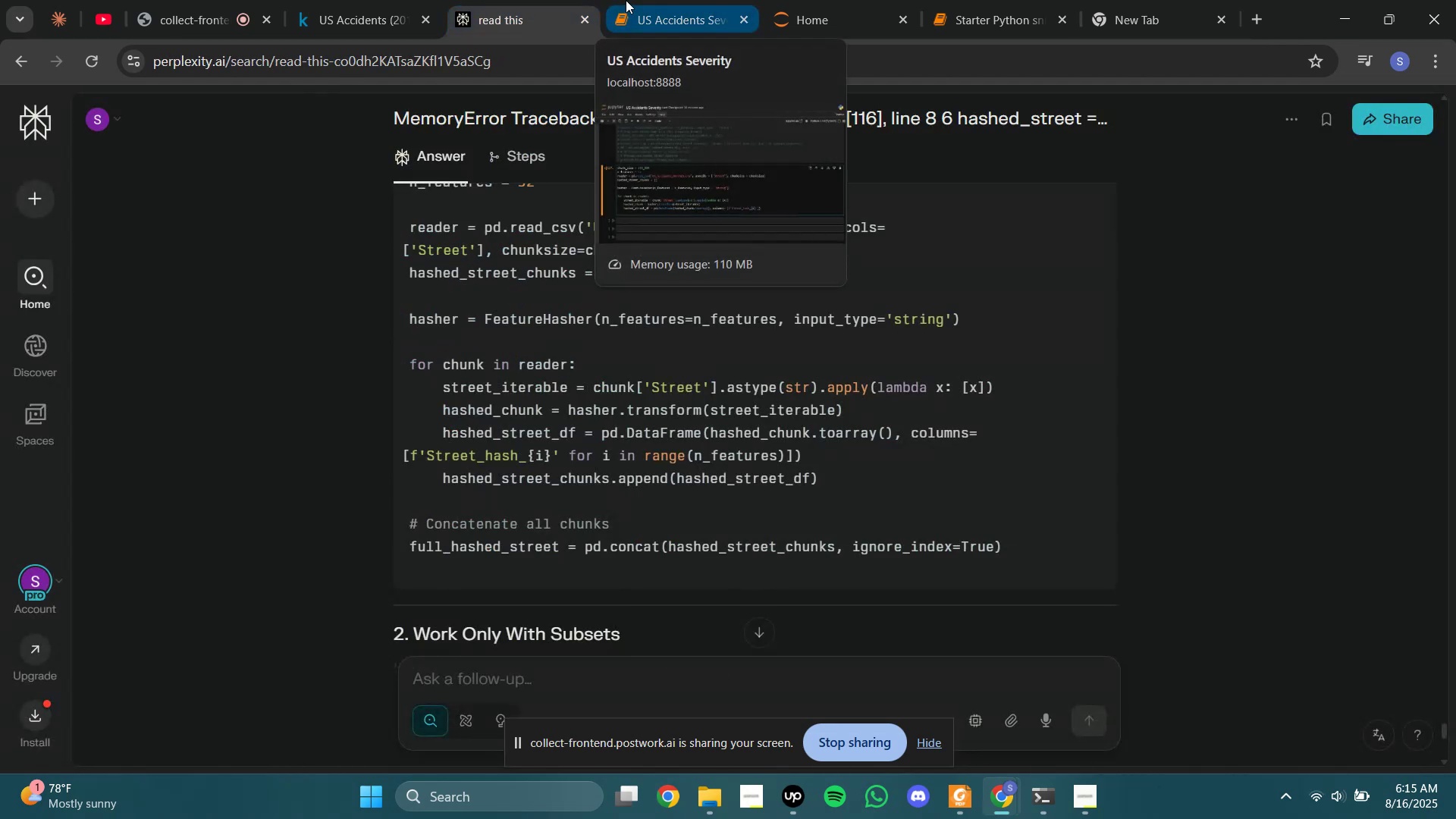 
left_click([626, 0])
 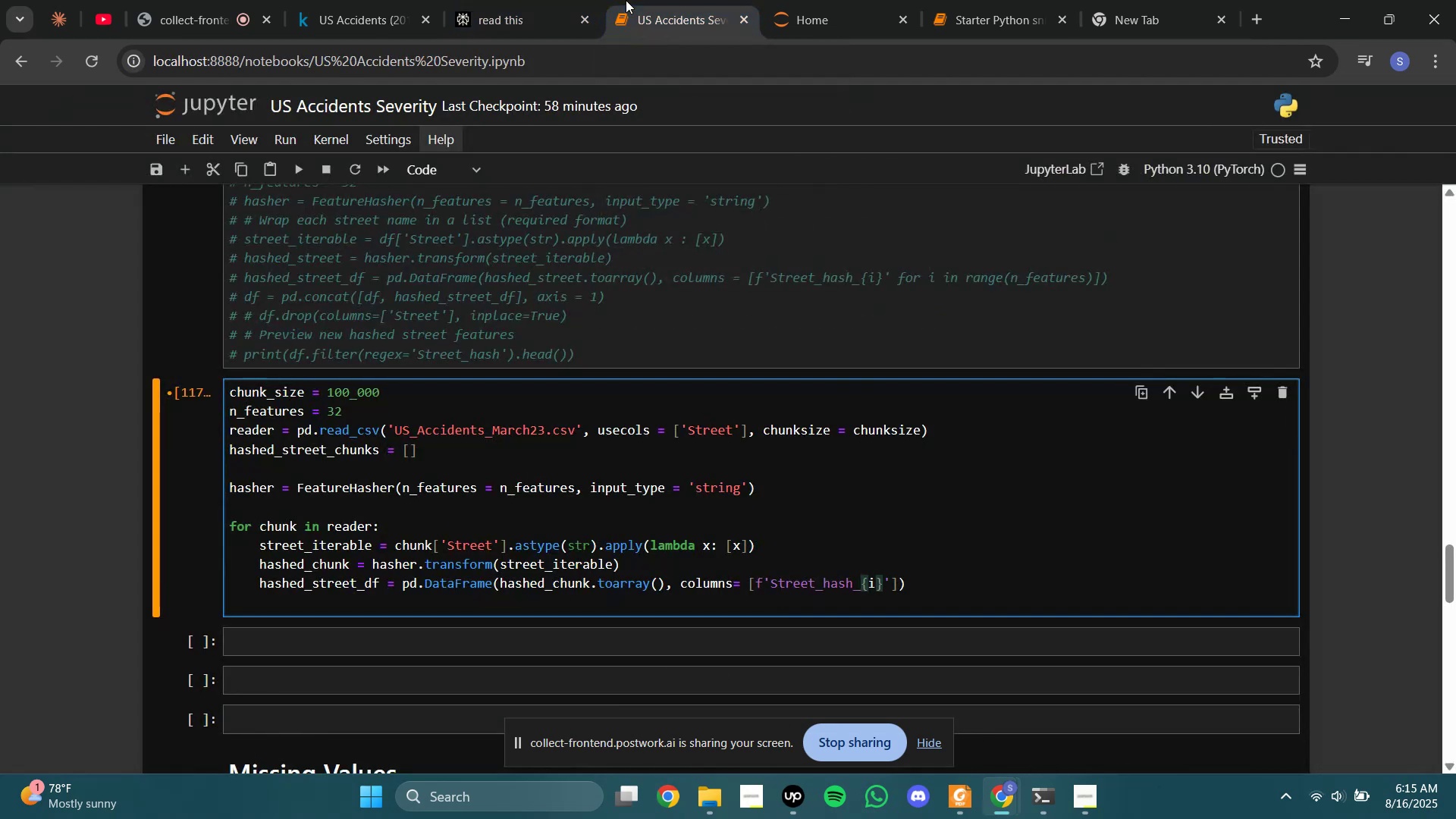 
key(ArrowRight)
 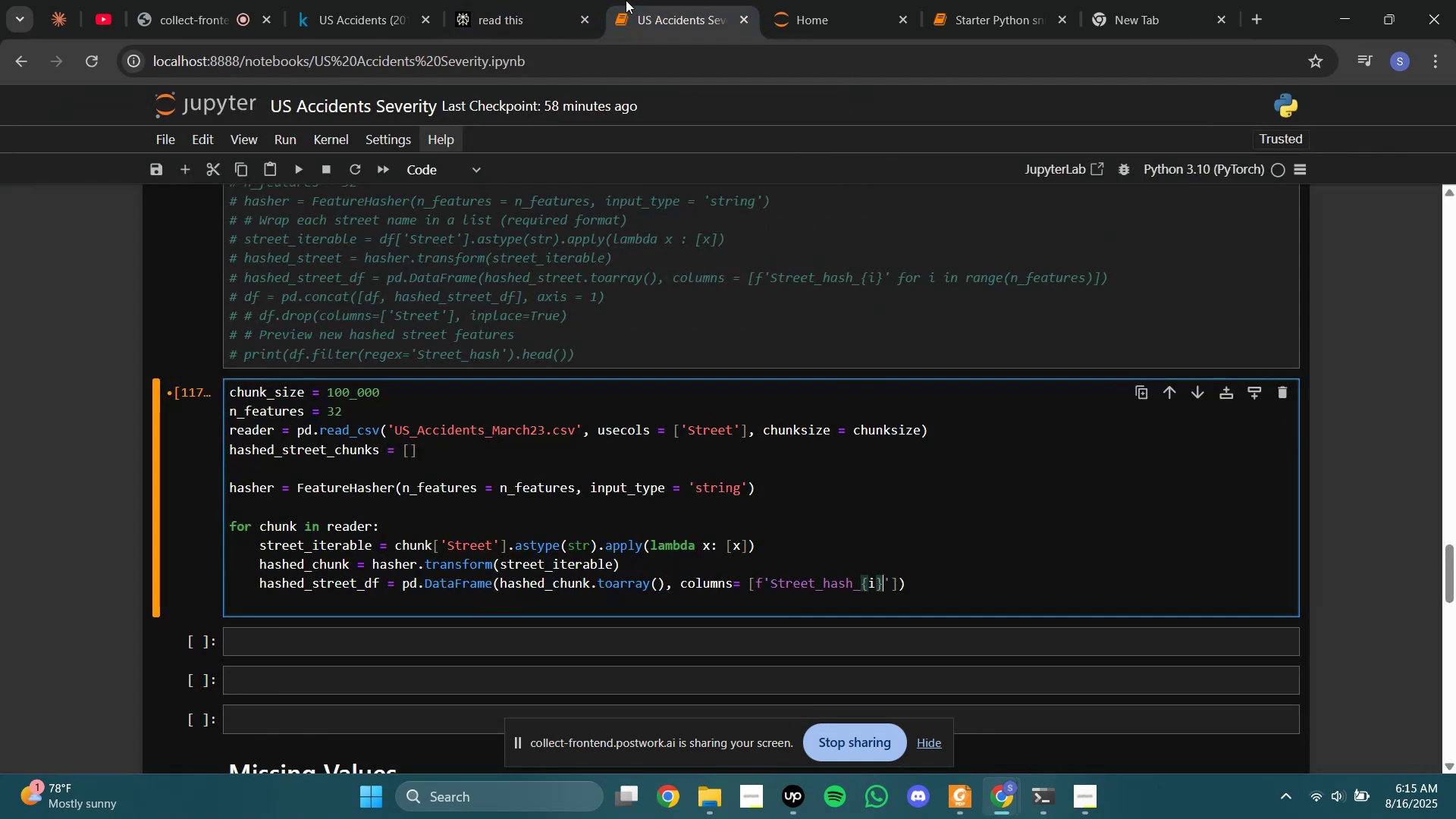 
key(ArrowRight)
 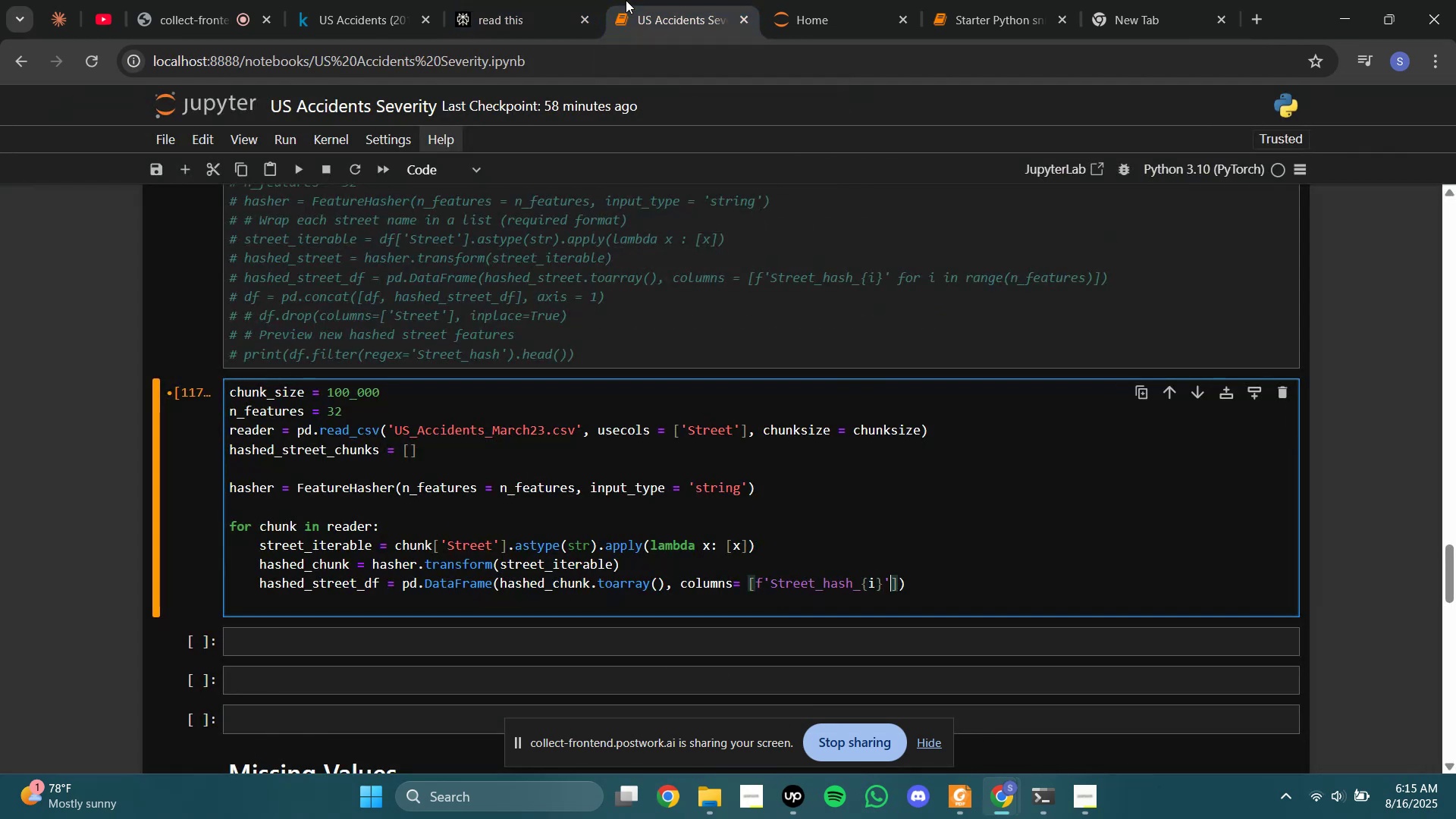 
type( for i inrange)
 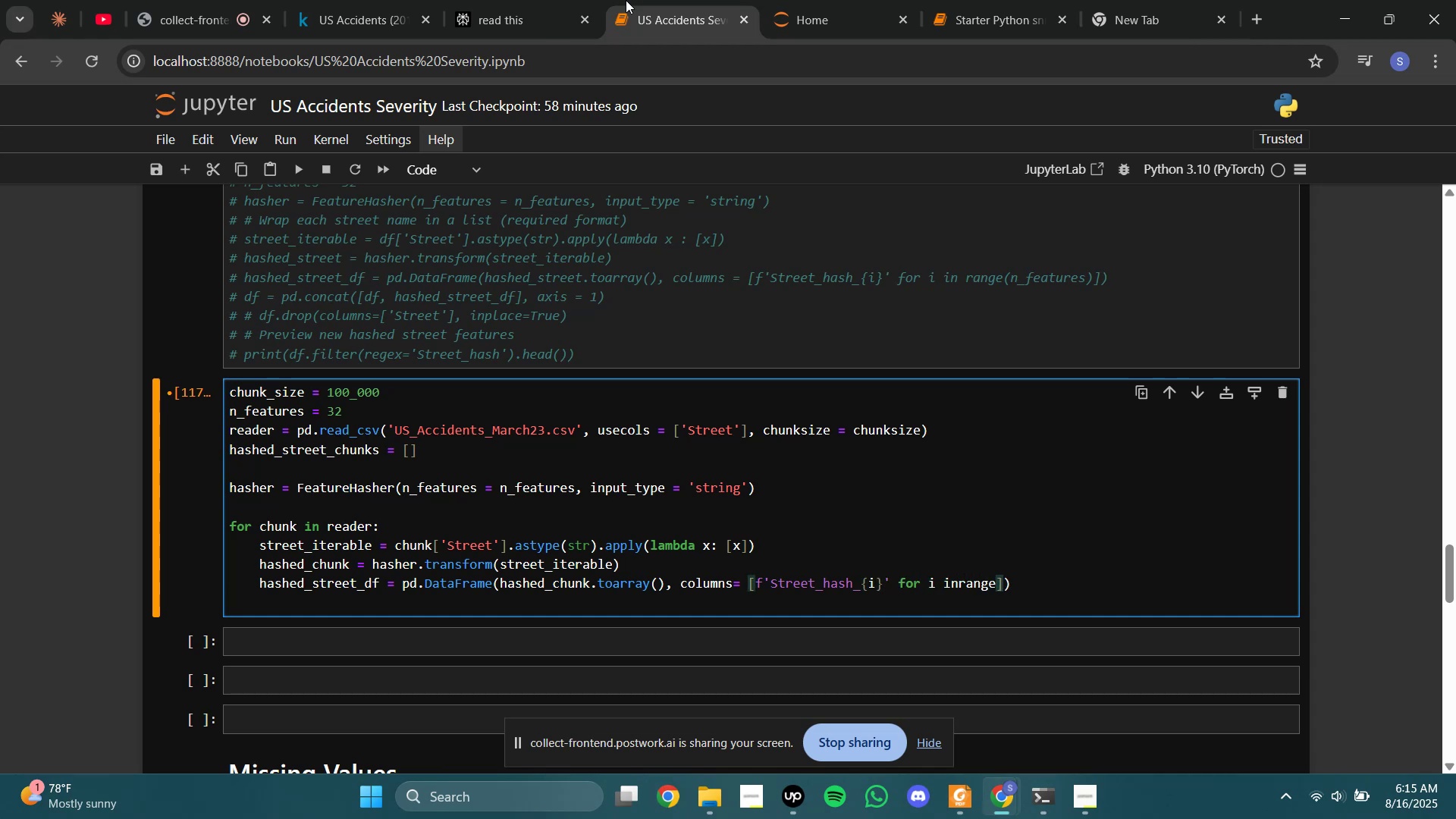 
key(ArrowLeft)
 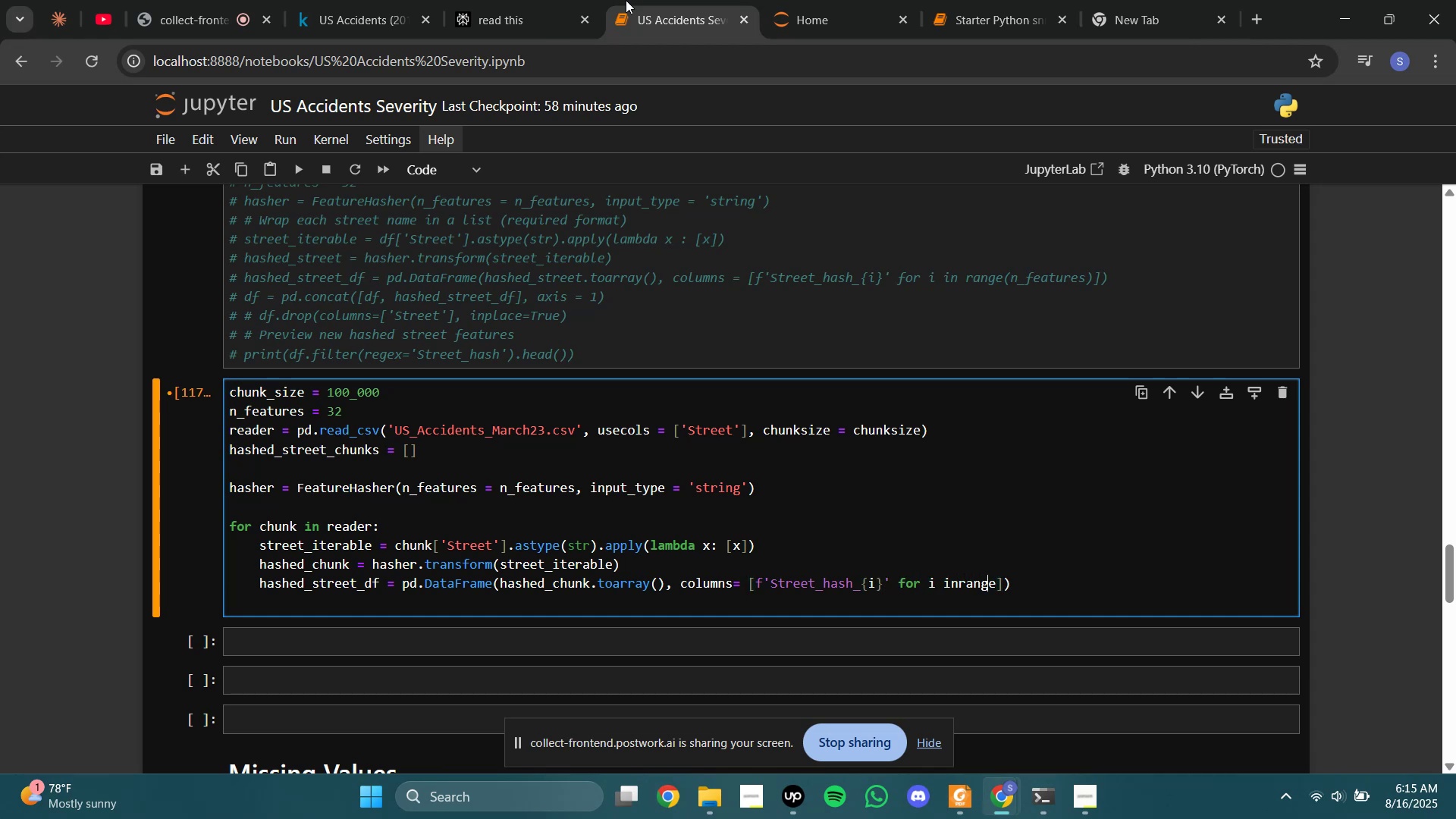 
key(ArrowLeft)
 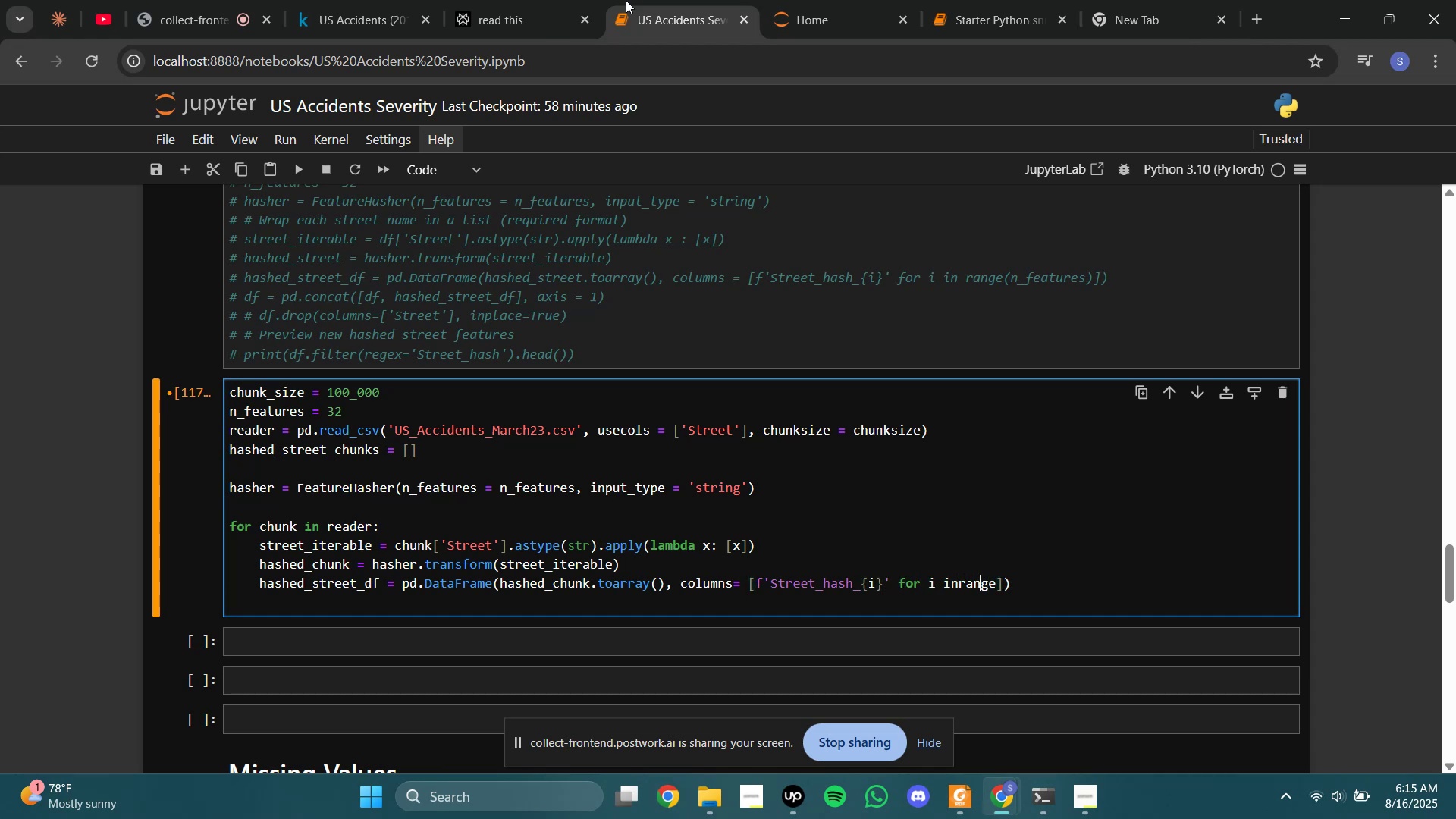 
key(ArrowLeft)
 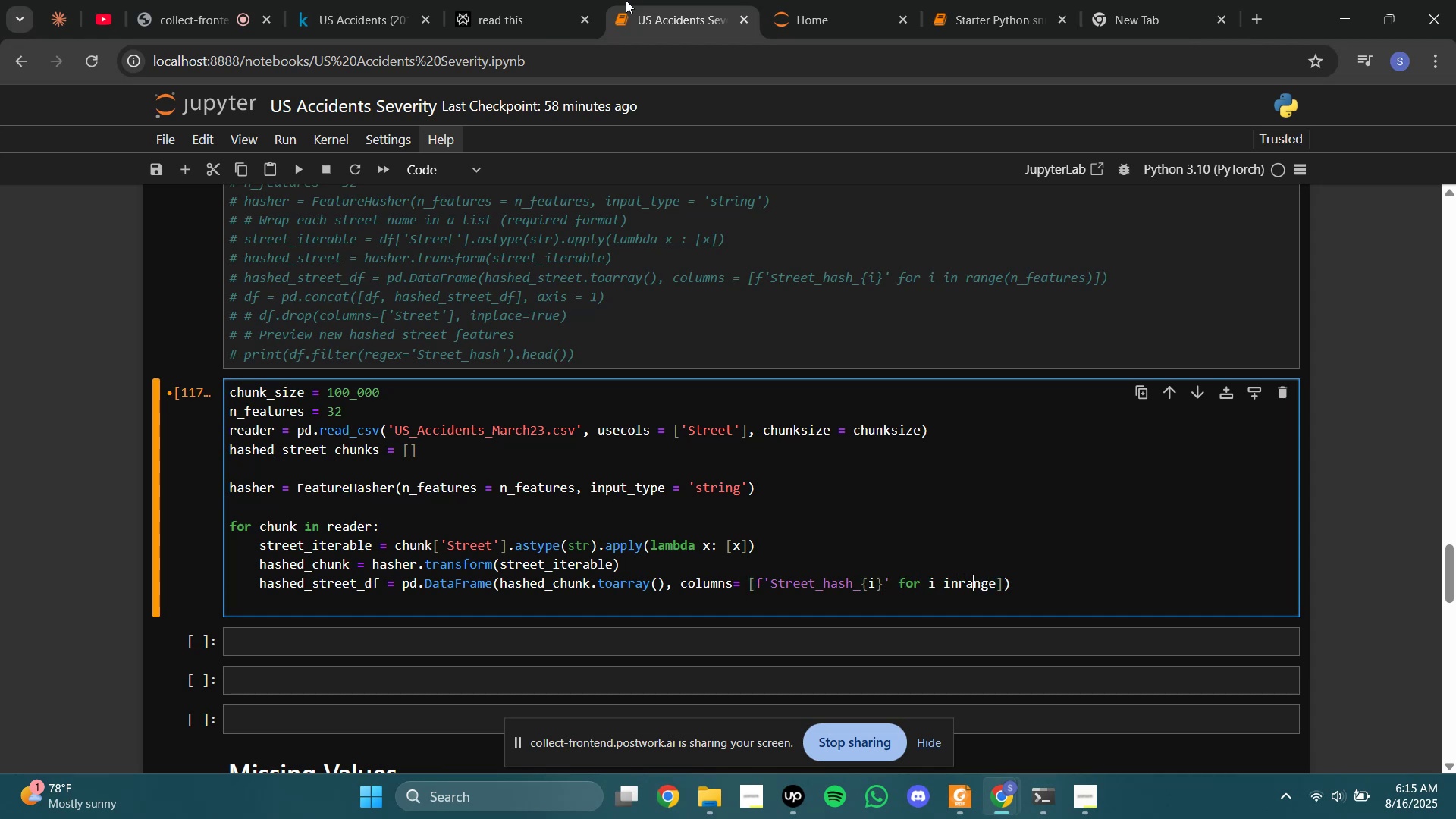 
key(ArrowLeft)
 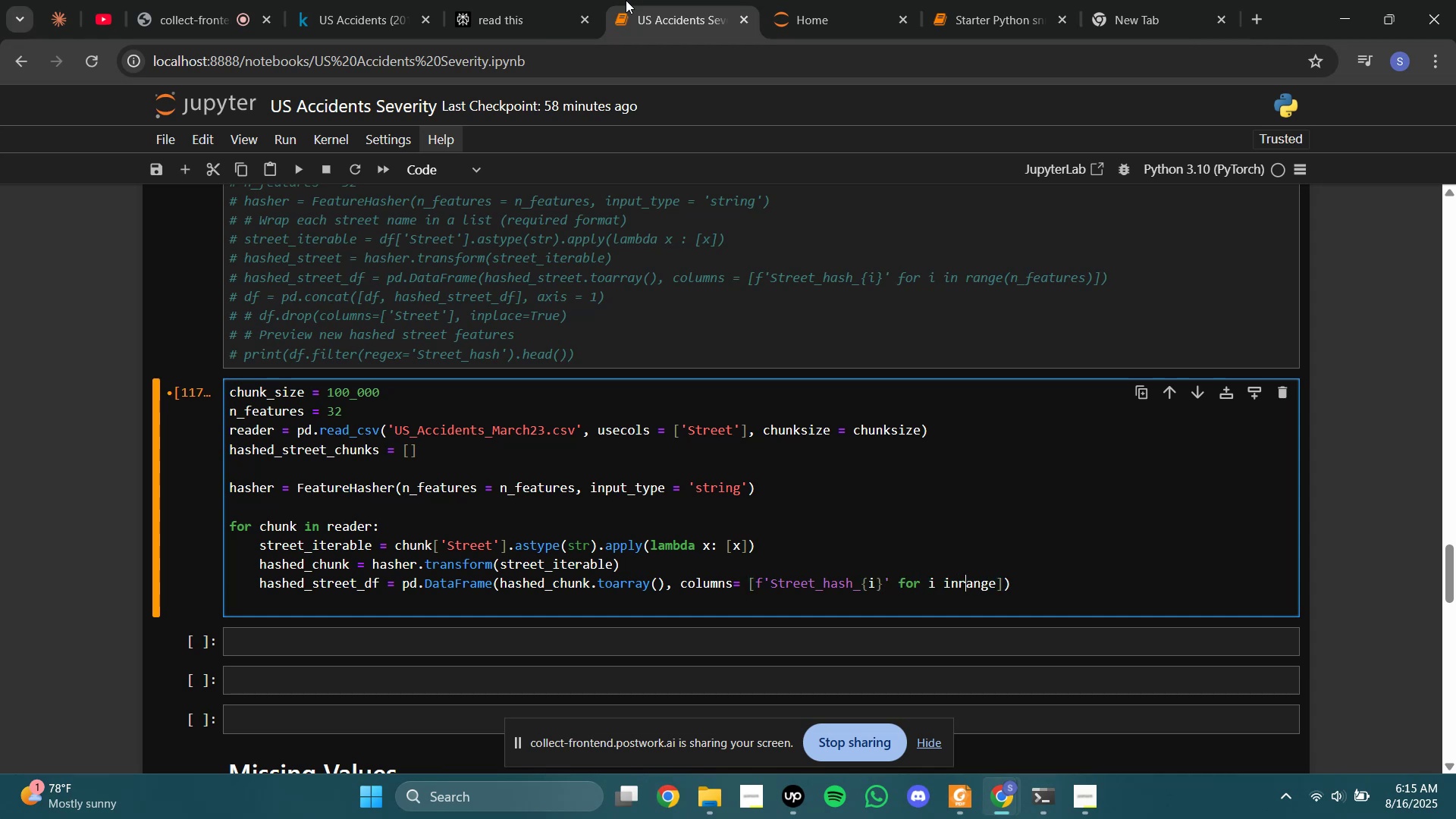 
key(ArrowLeft)
 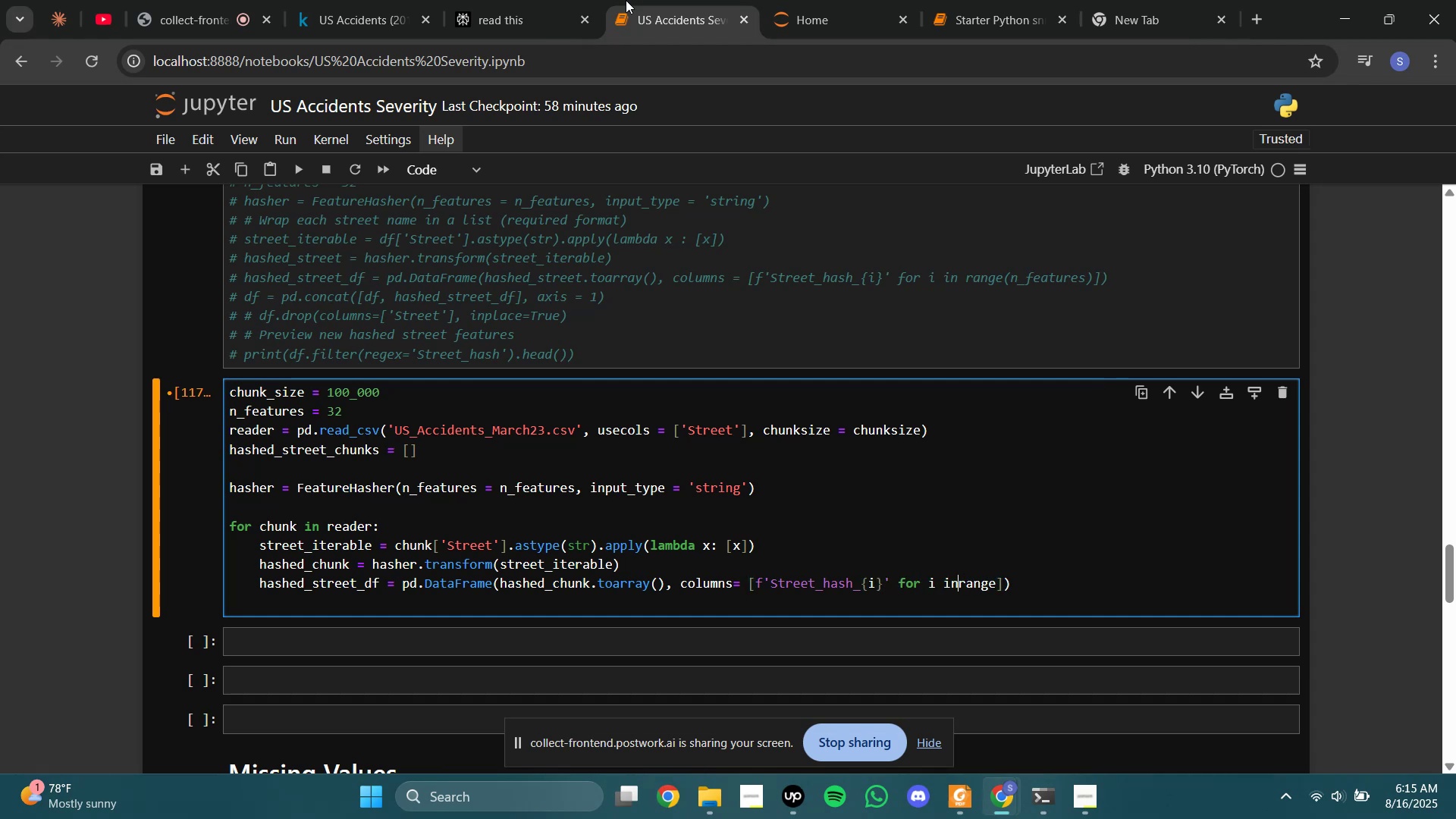 
key(Space)
 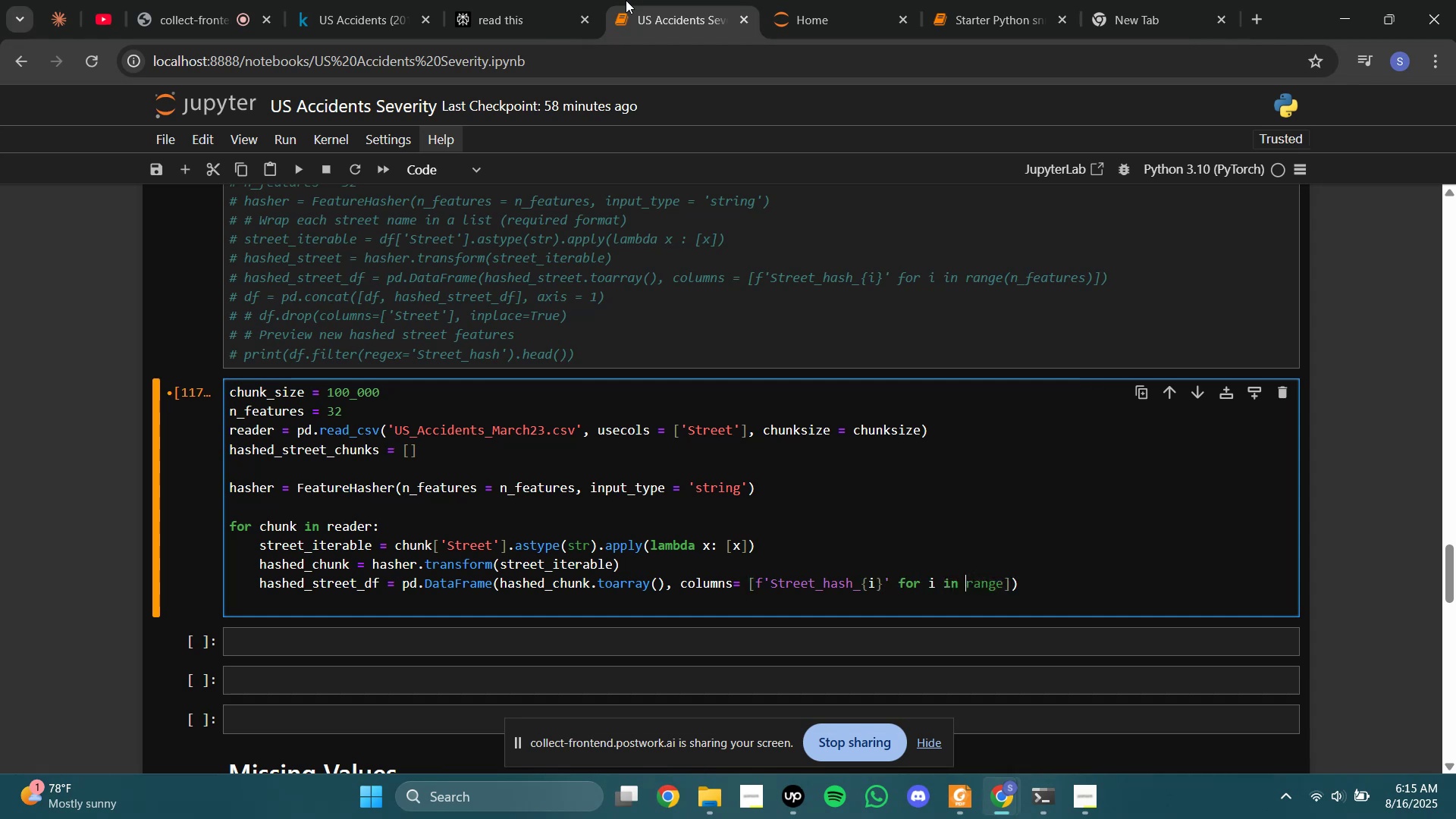 
key(ArrowRight)
 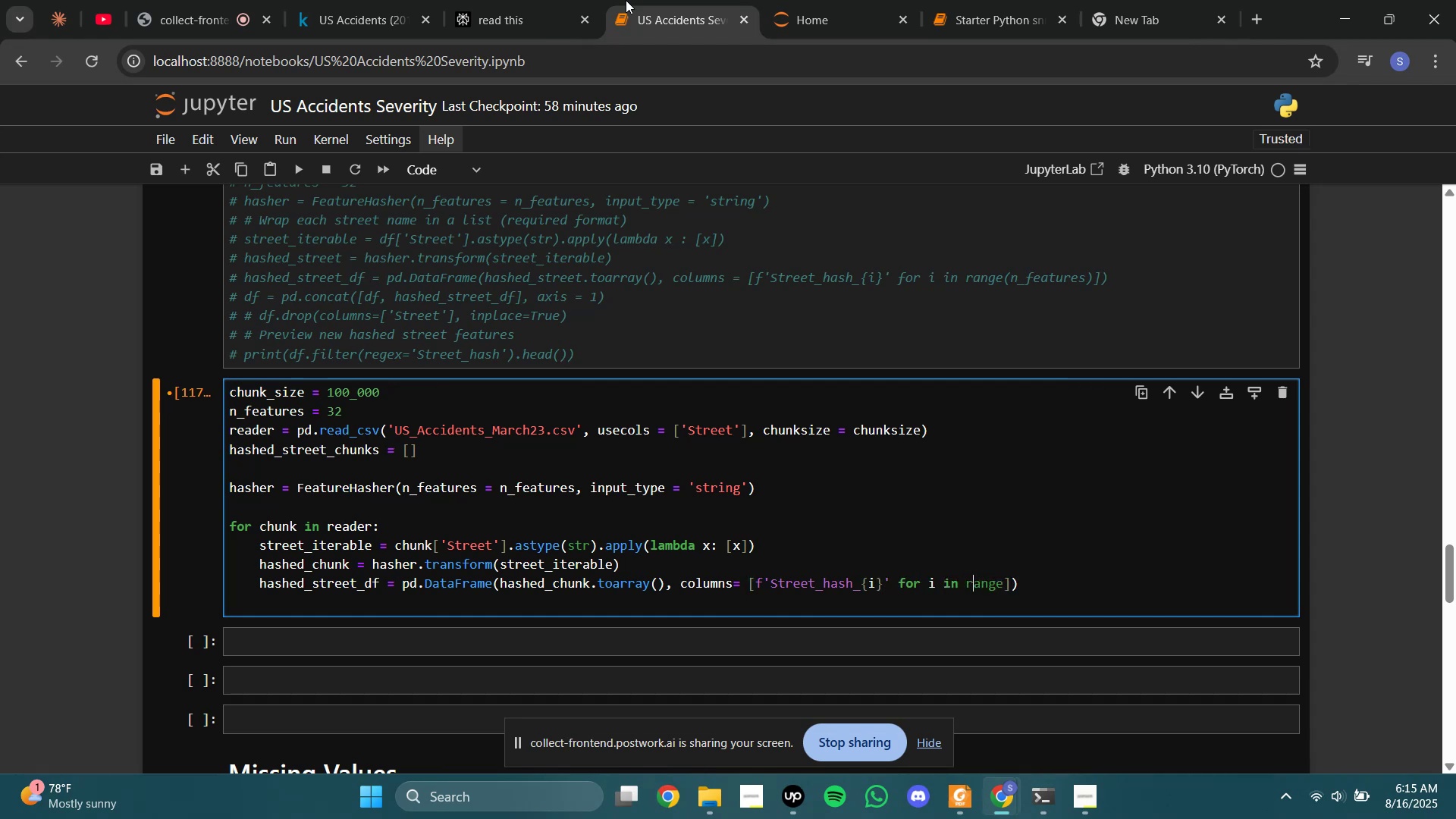 
key(ArrowRight)
 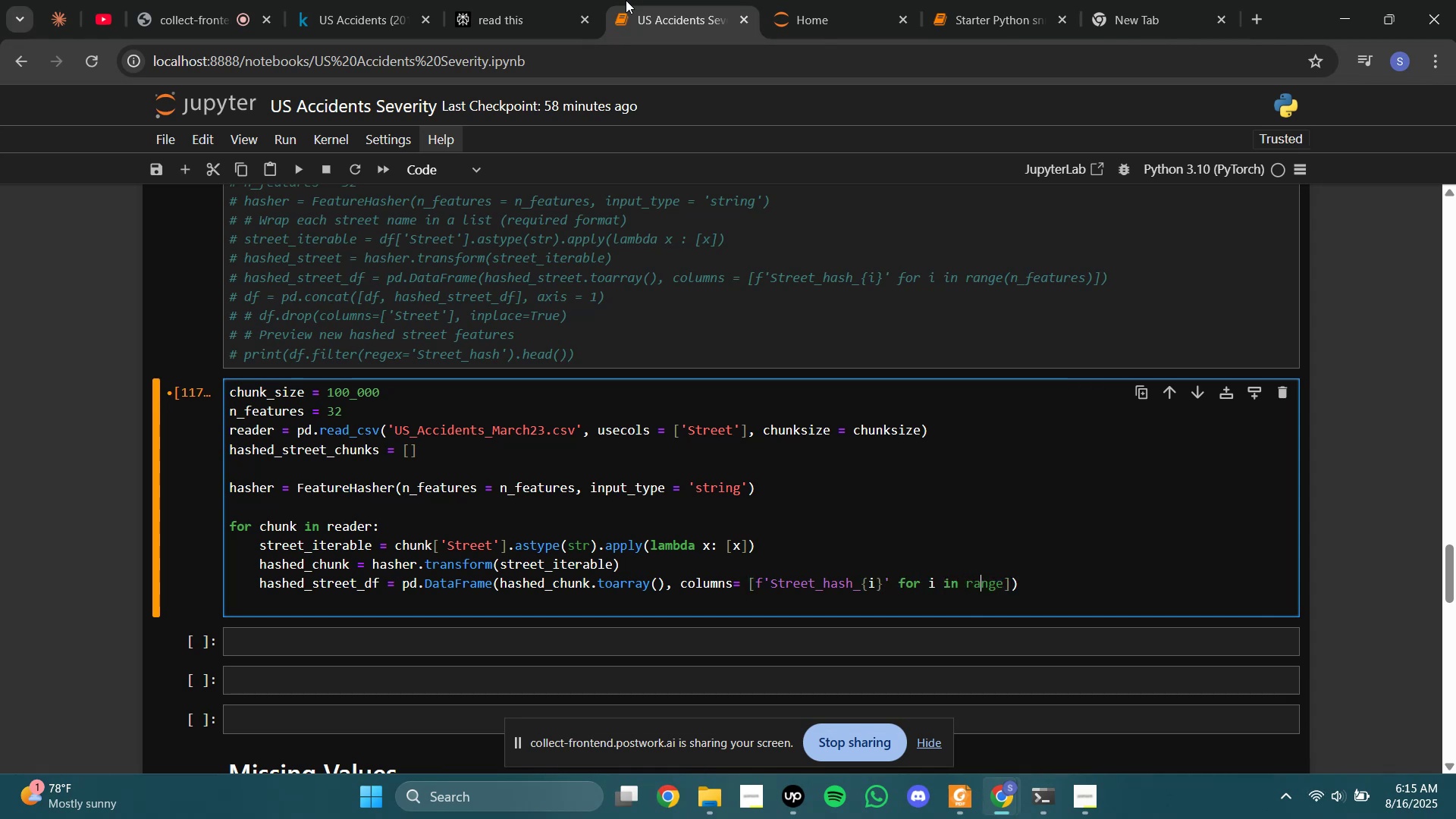 
key(ArrowRight)
 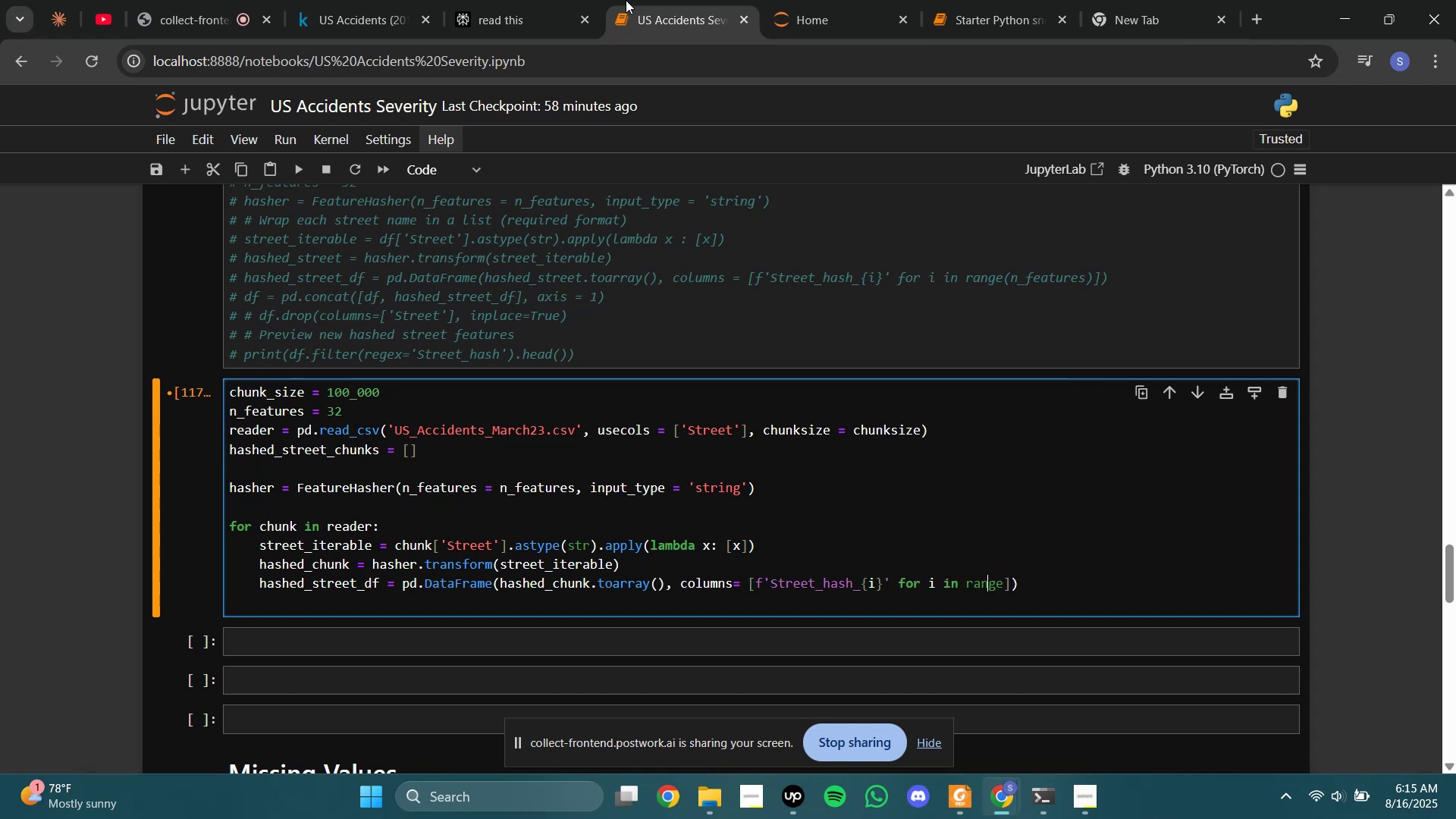 
key(ArrowRight)
 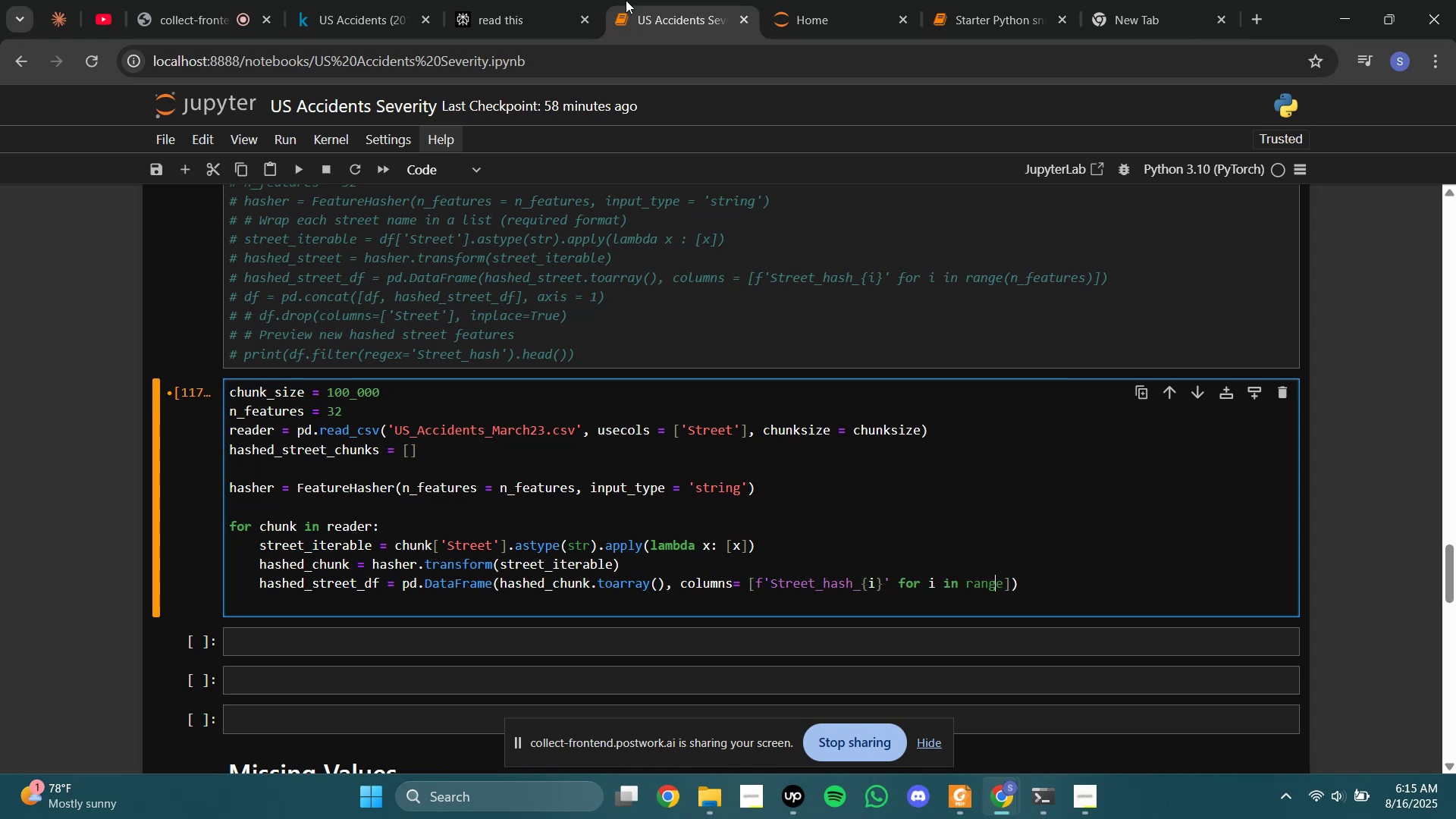 
key(ArrowRight)
 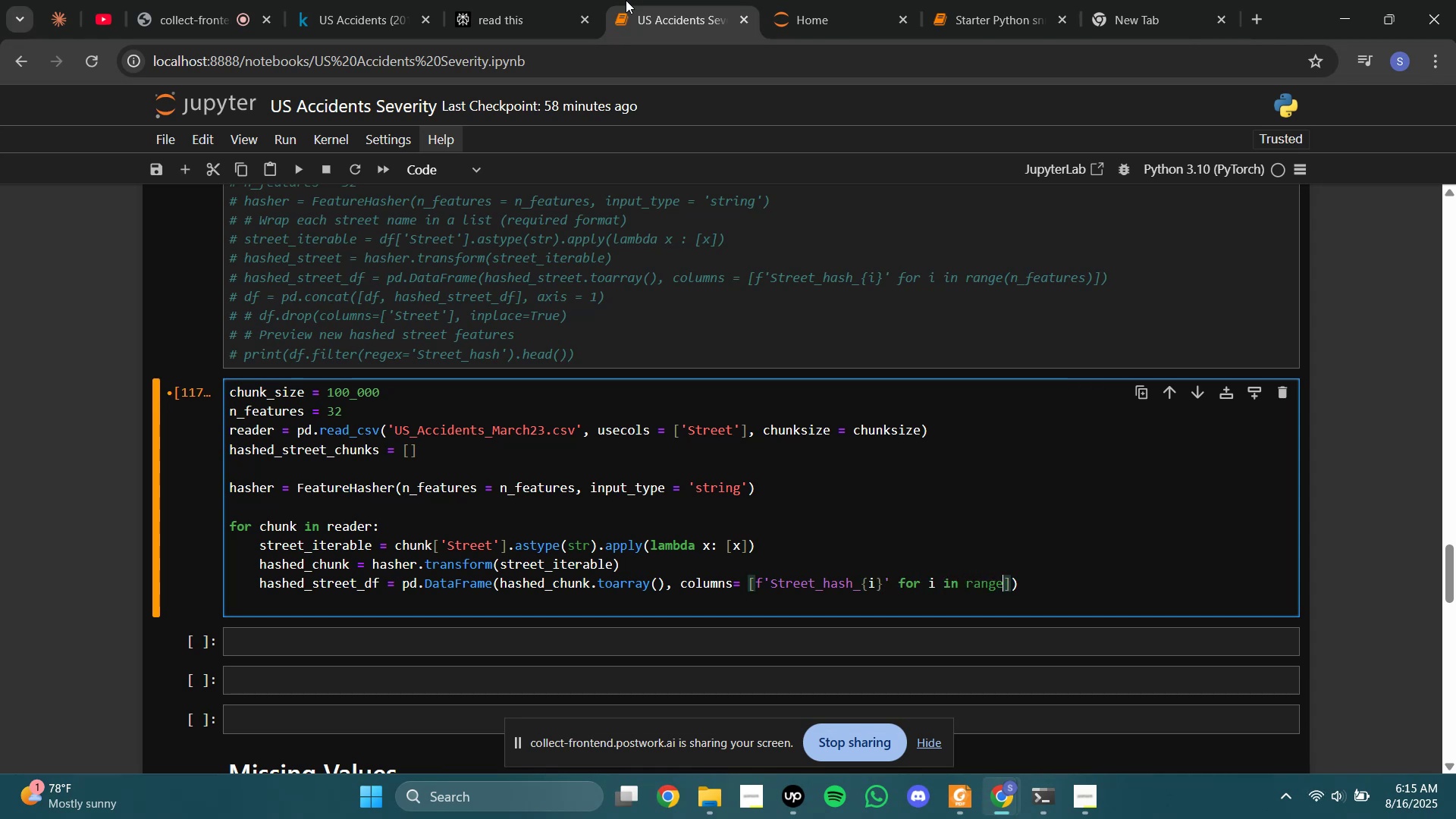 
type(())
 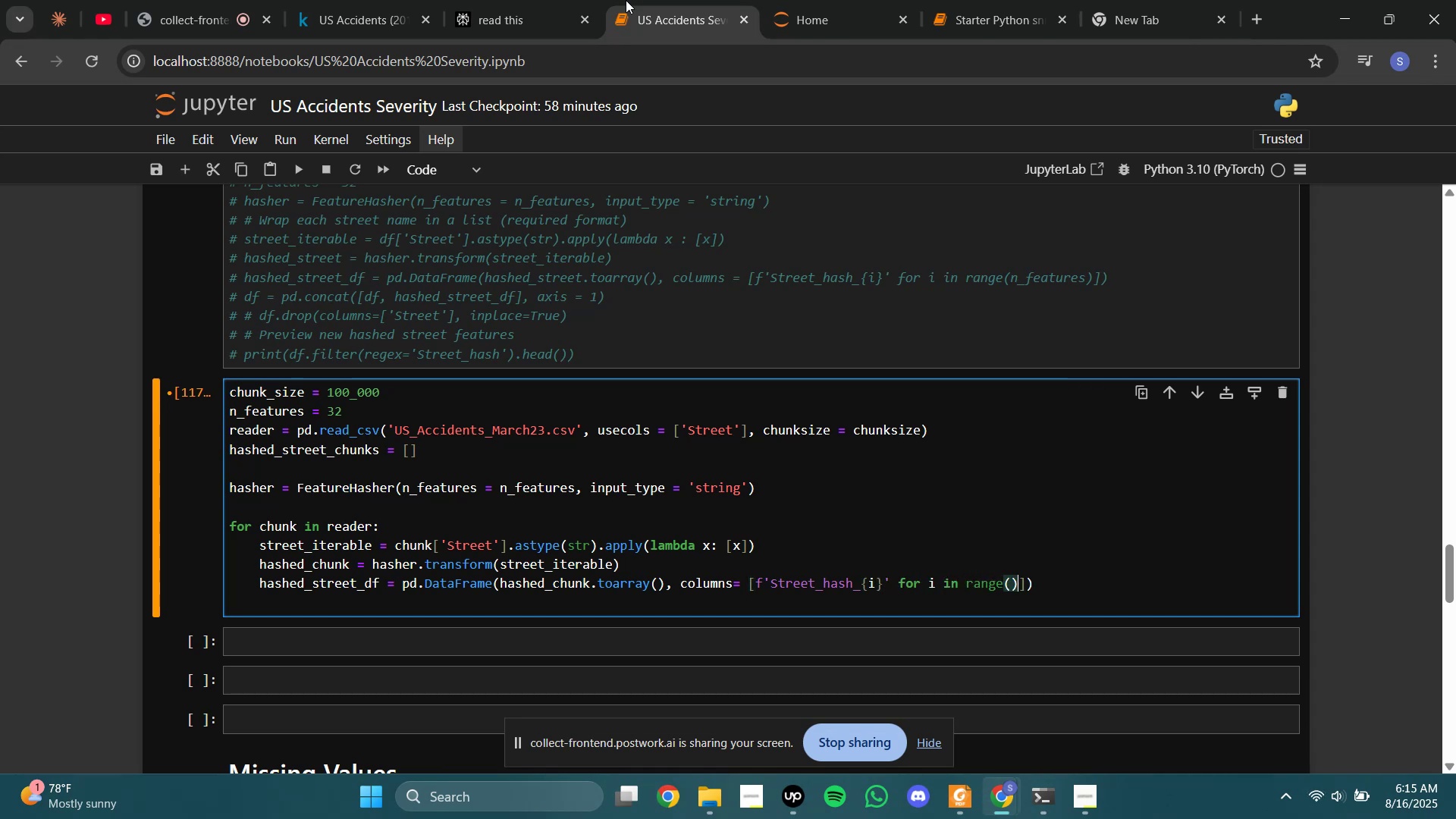 
key(ArrowLeft)
 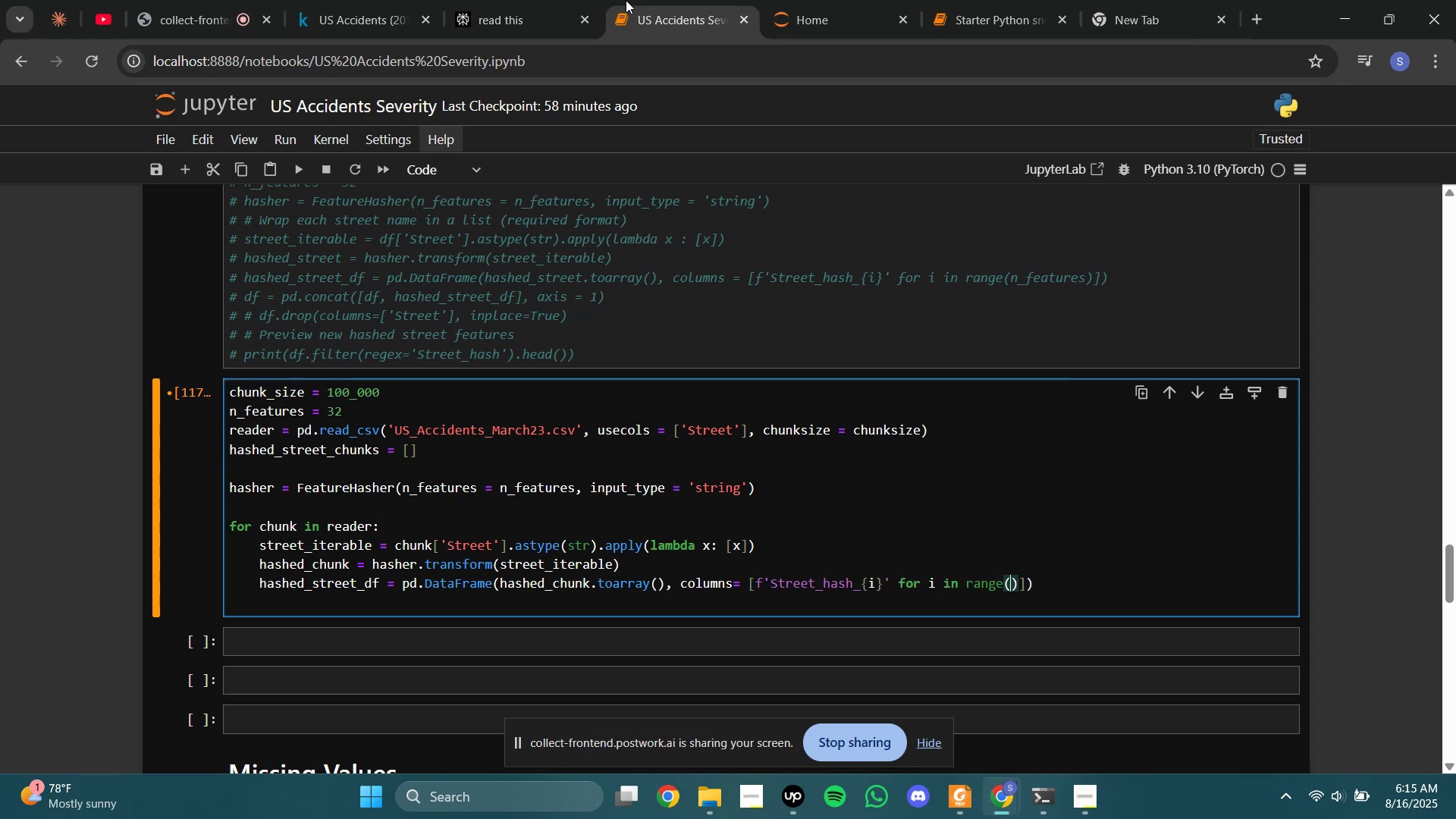 
type(n_features)
 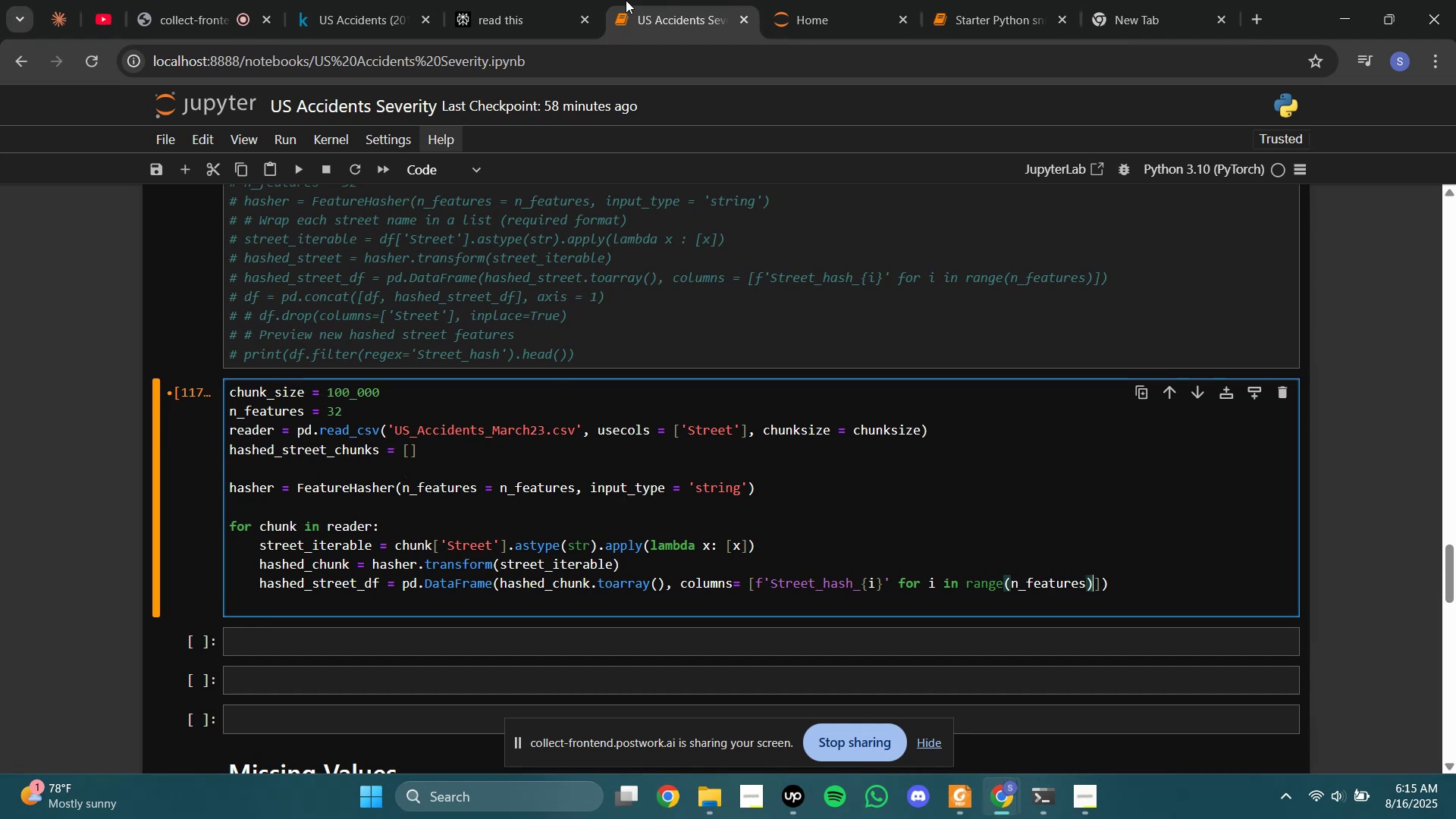 
 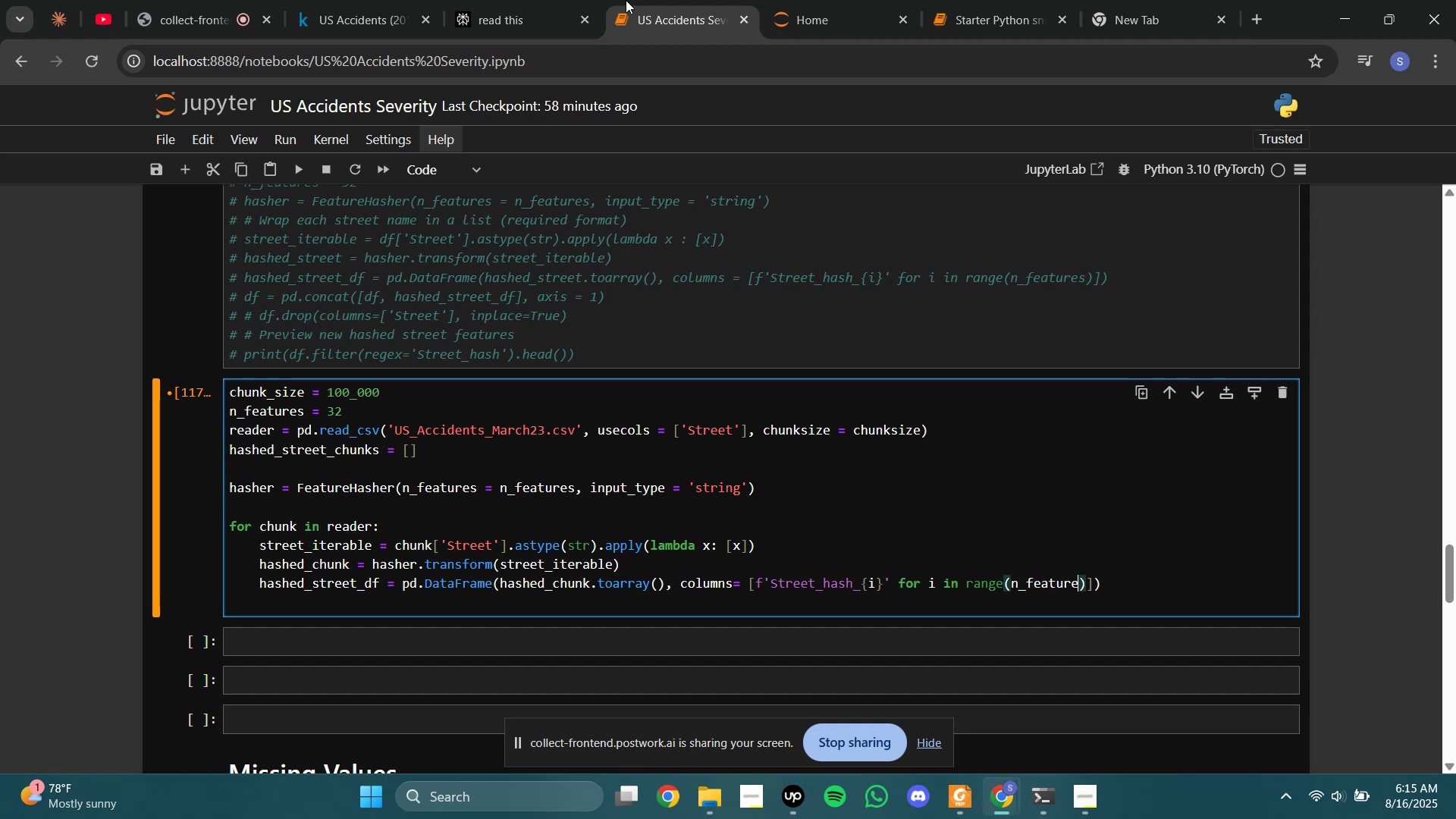 
key(ArrowRight)
 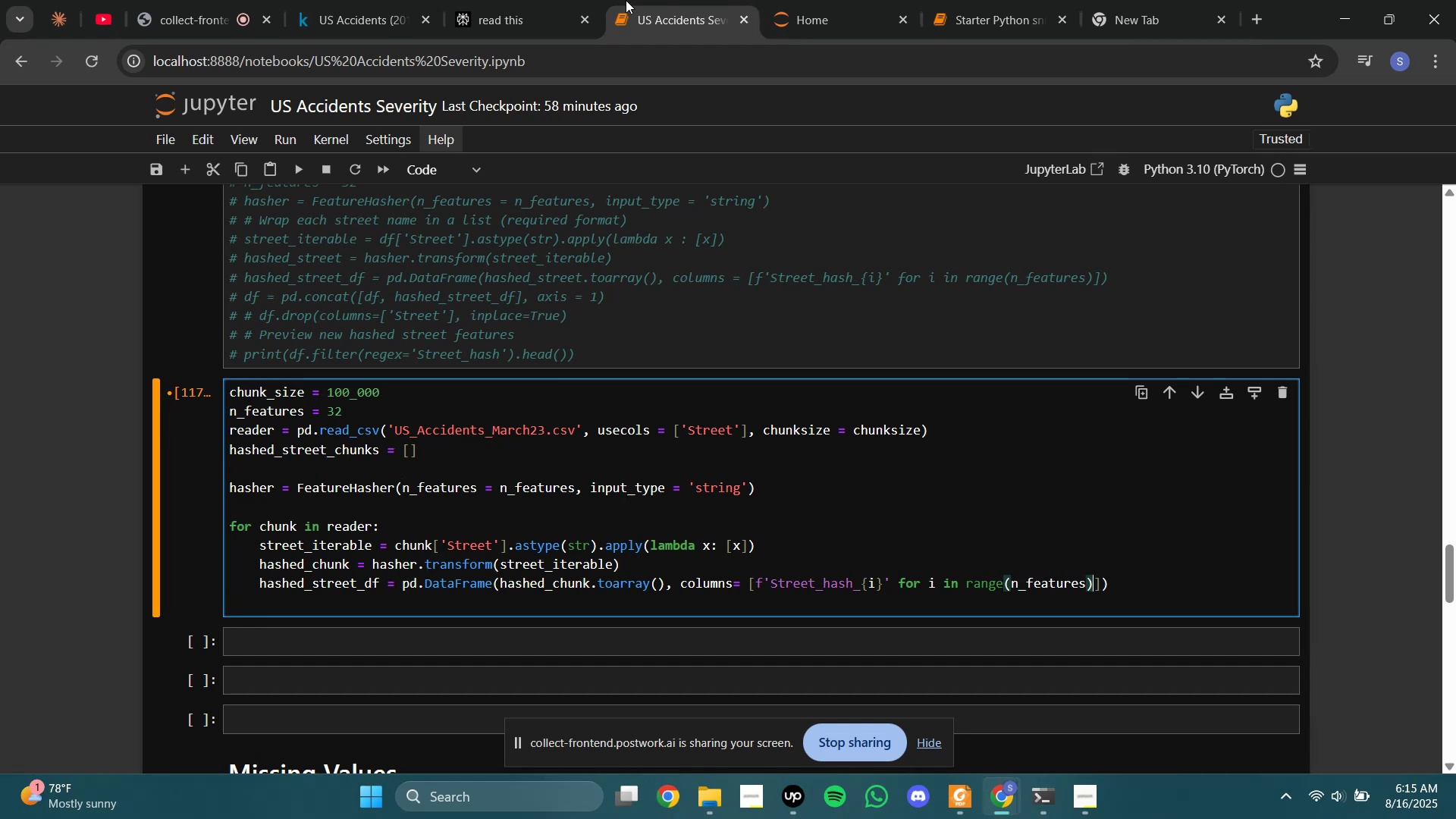 
key(ArrowRight)
 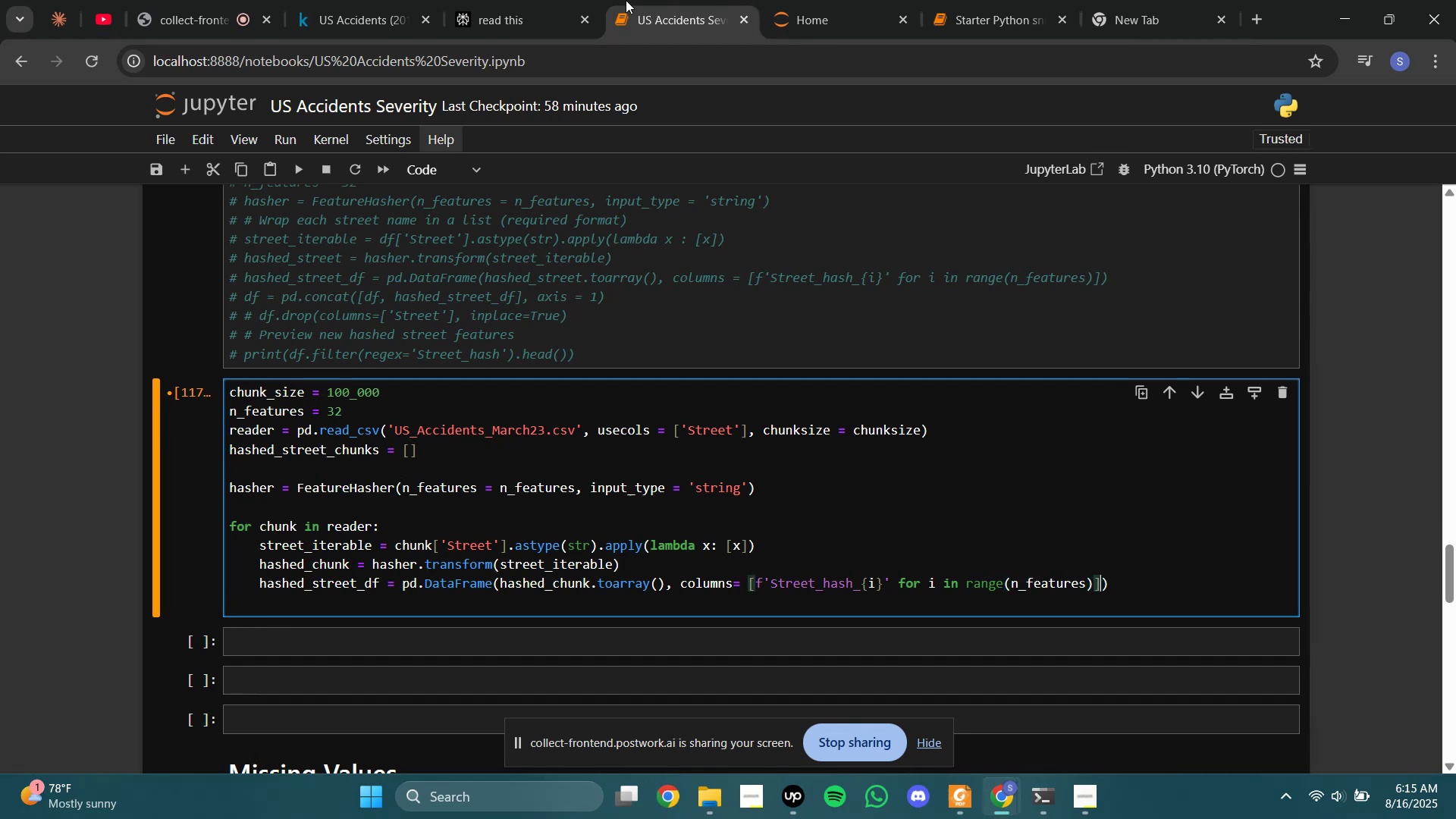 
key(ArrowRight)
 